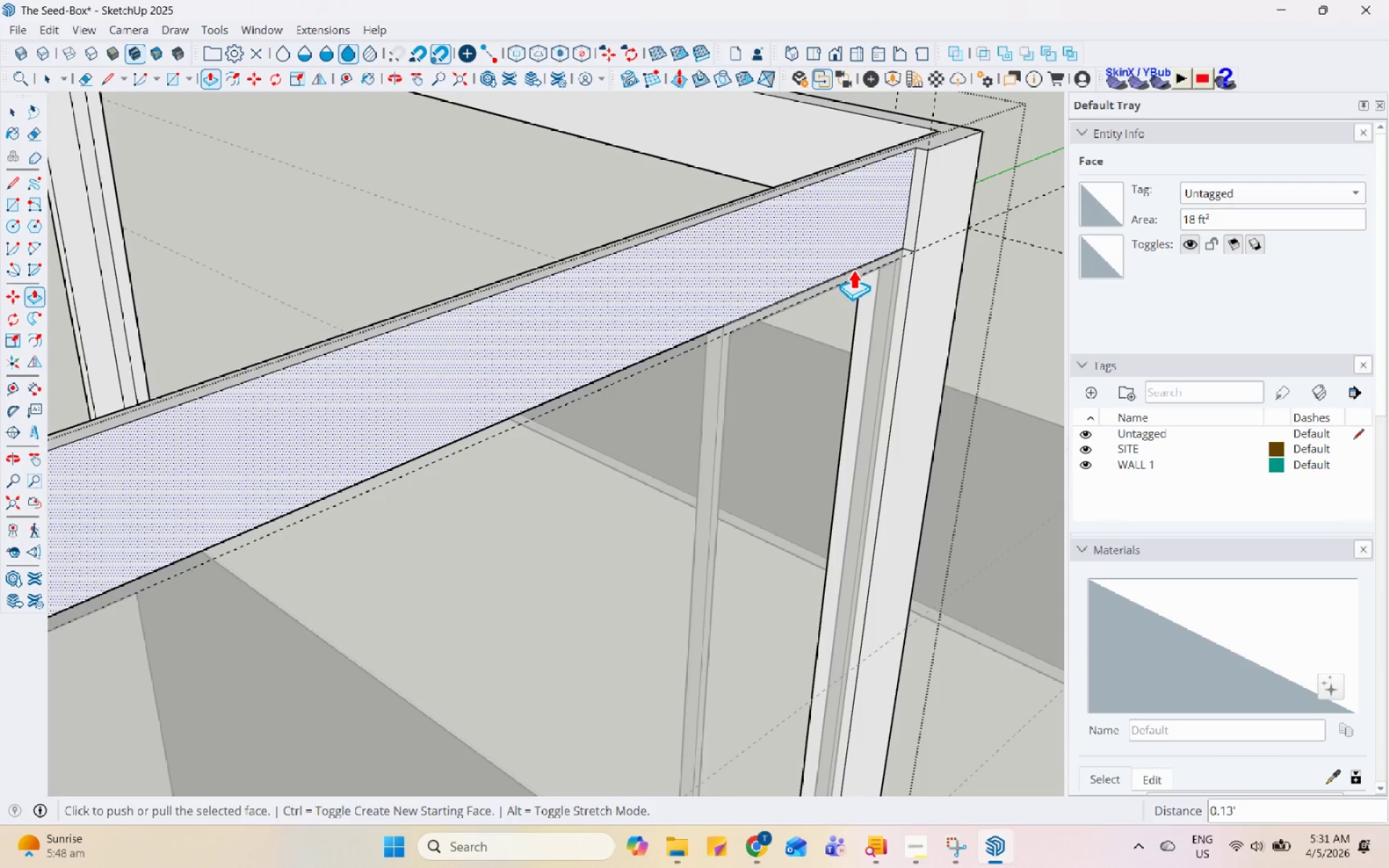 
key(Space)
 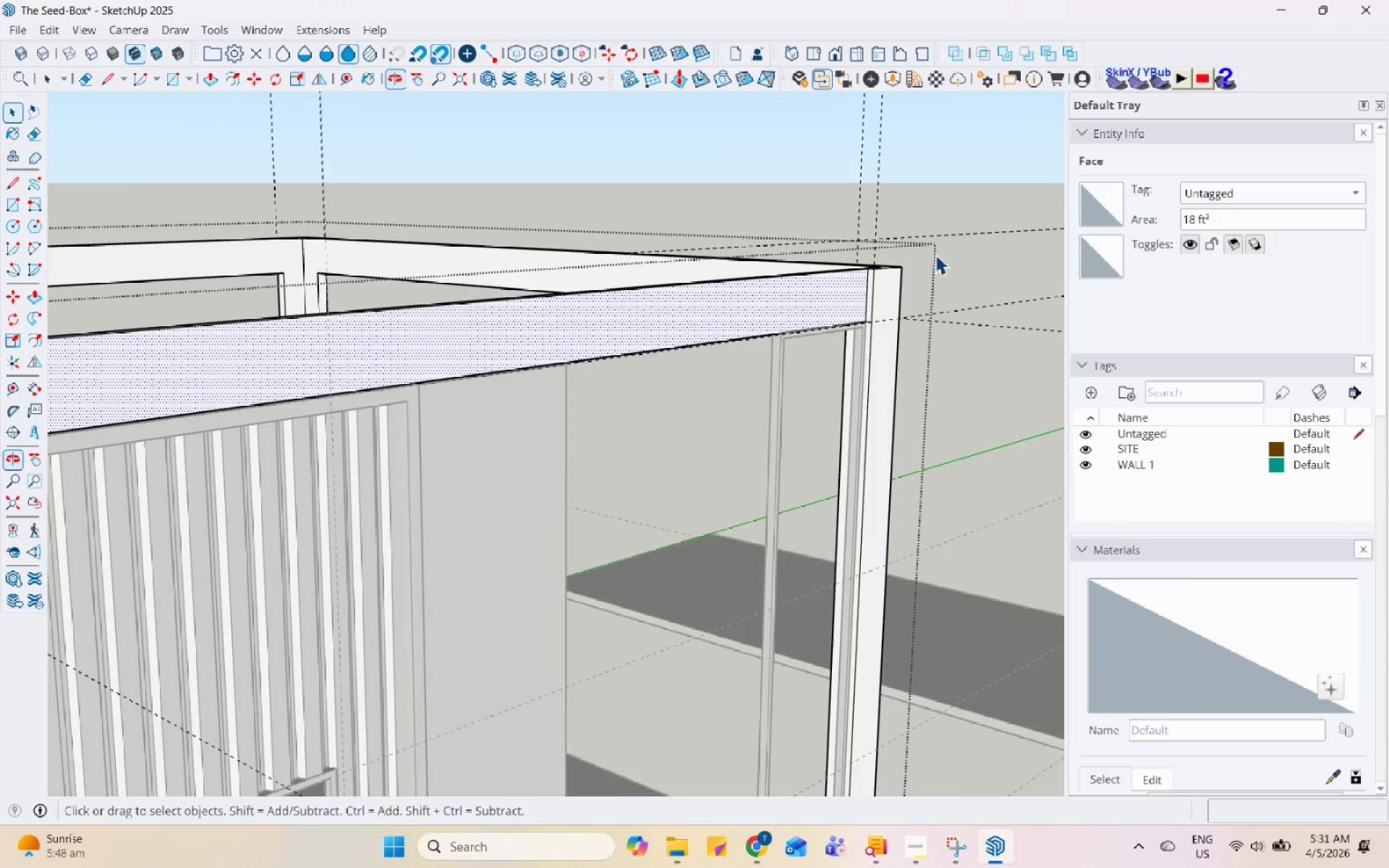 
scroll: coordinate [934, 255], scroll_direction: down, amount: 10.0
 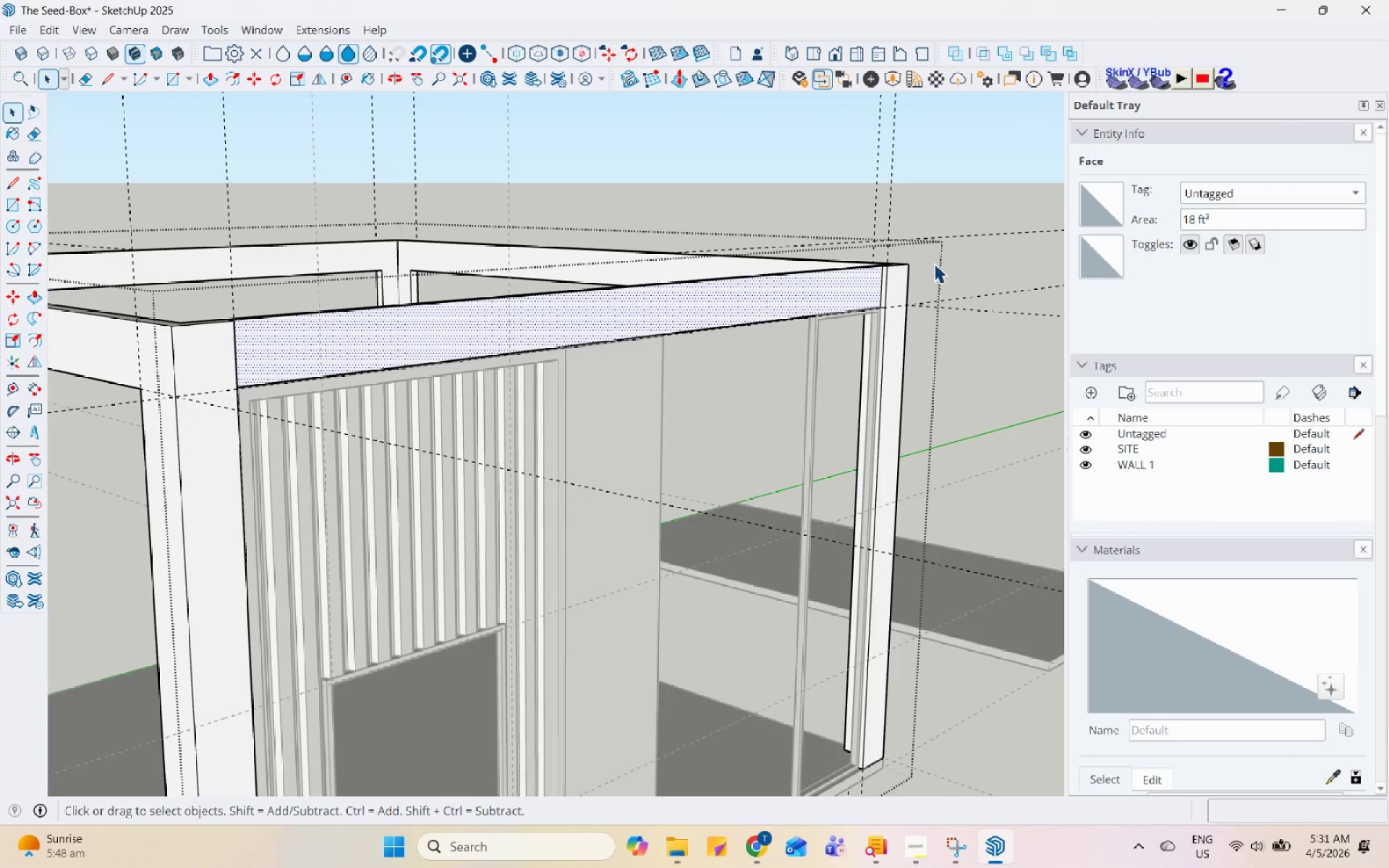 
key(Escape)
 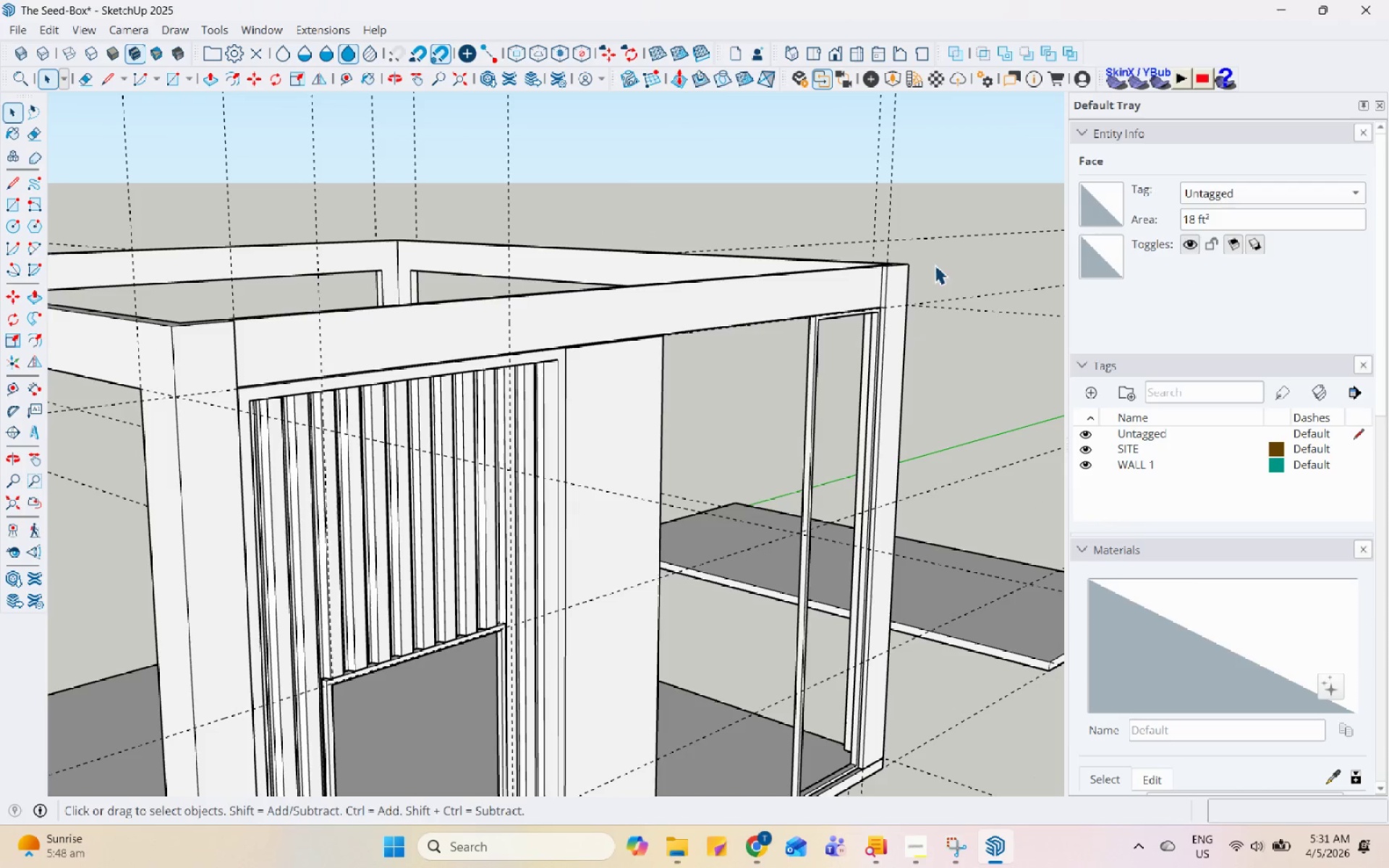 
key(Escape)
 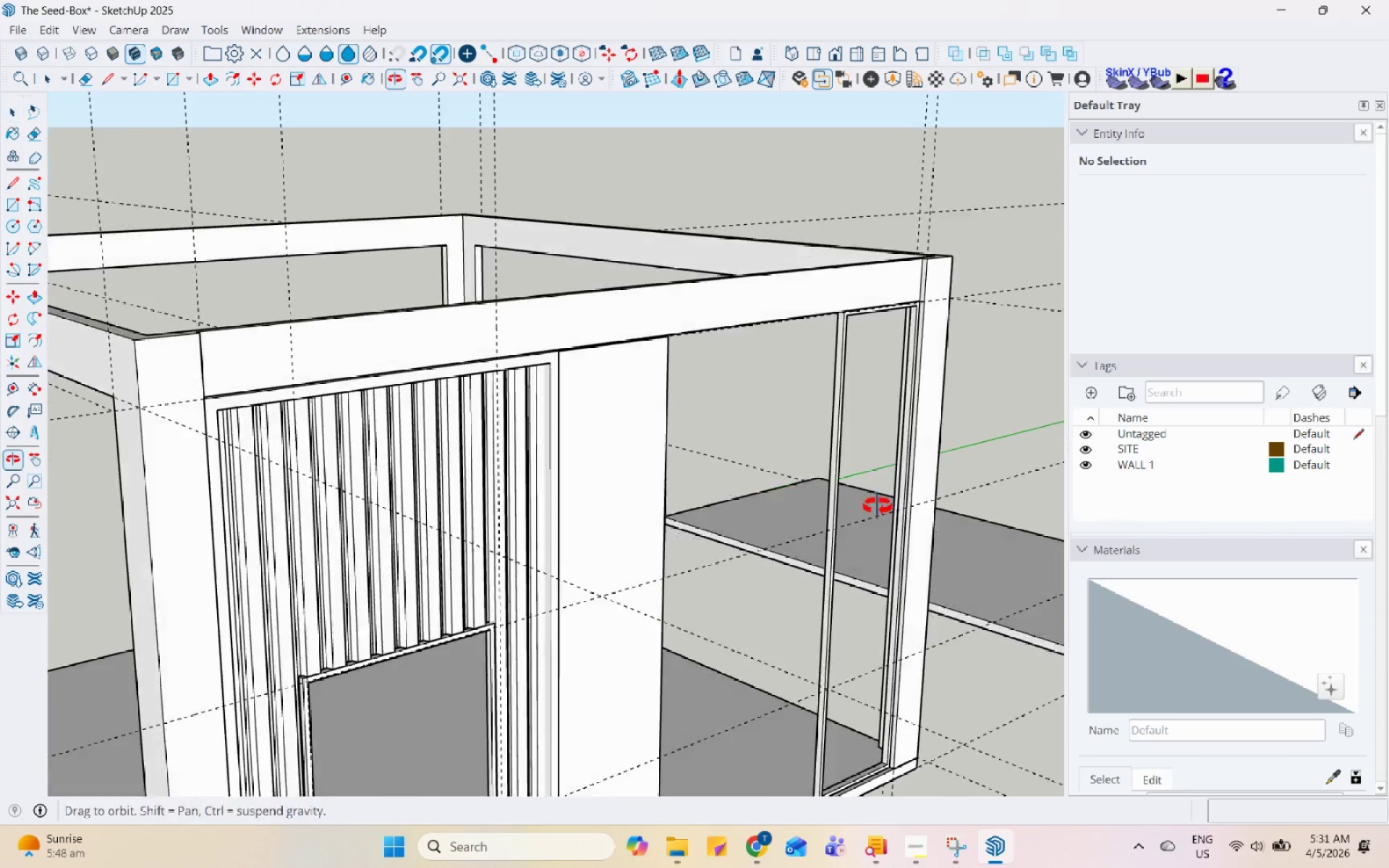 
left_click([922, 697])
 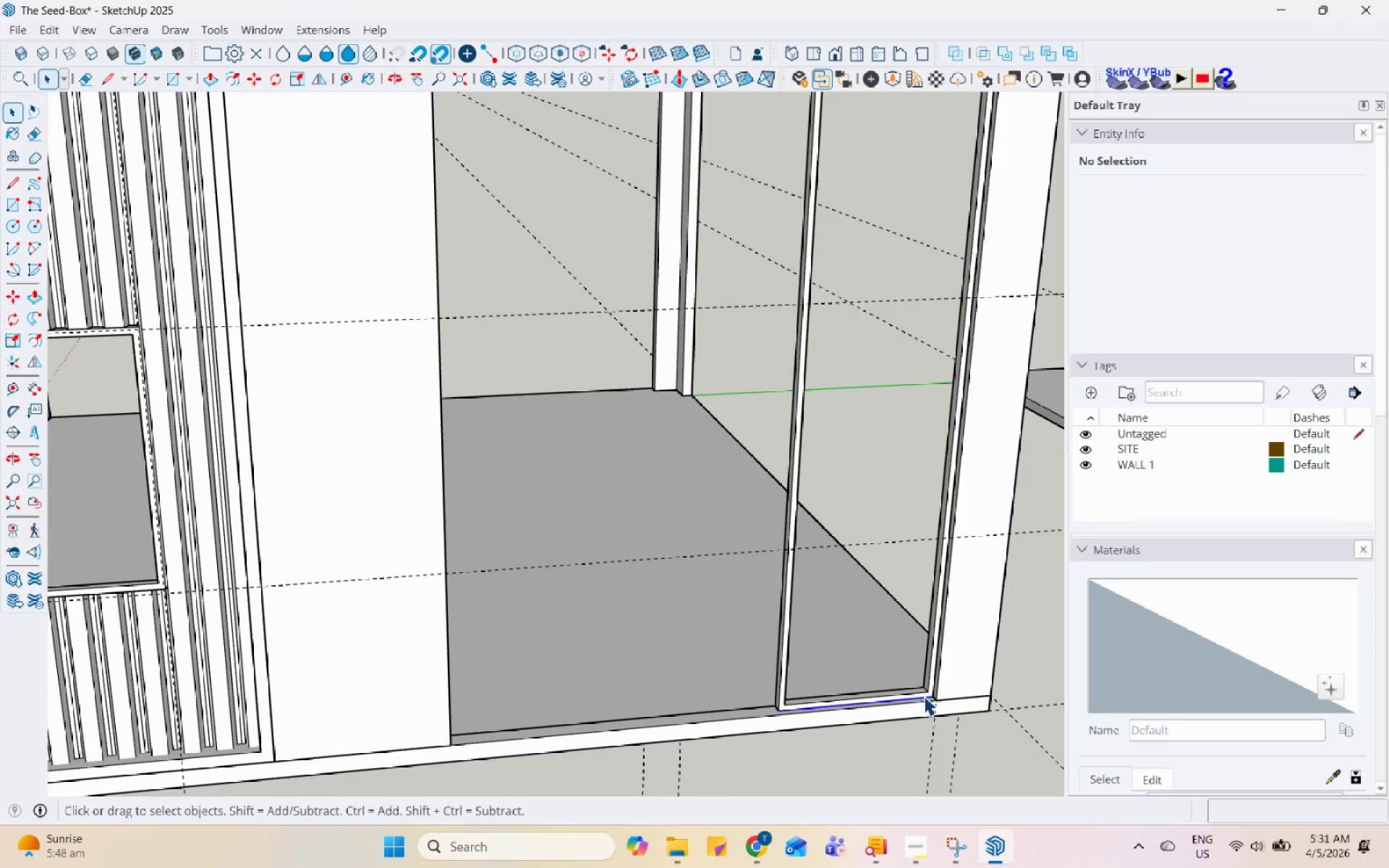 
scroll: coordinate [914, 712], scroll_direction: up, amount: 2.0
 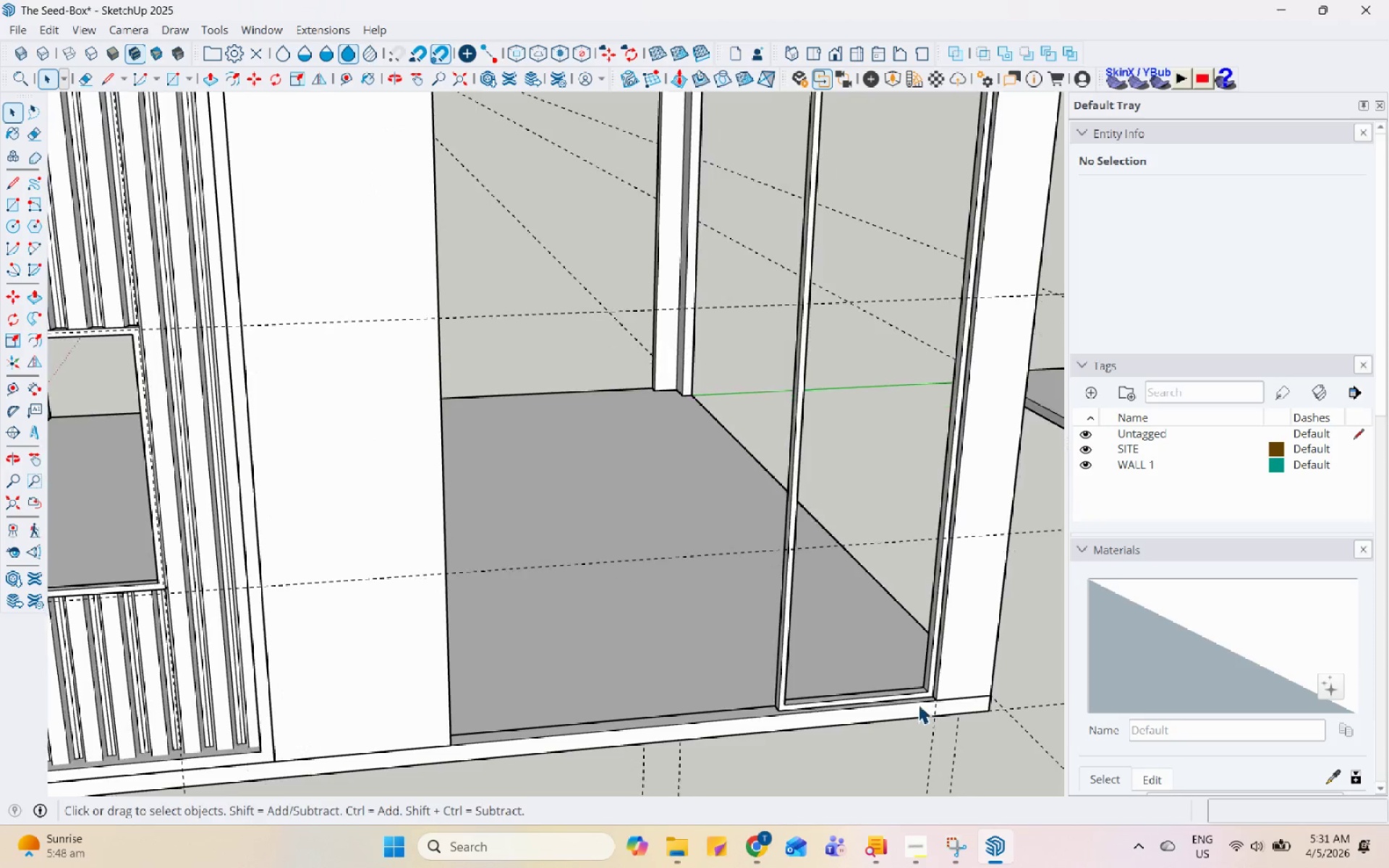 
scroll: coordinate [923, 697], scroll_direction: down, amount: 3.0
 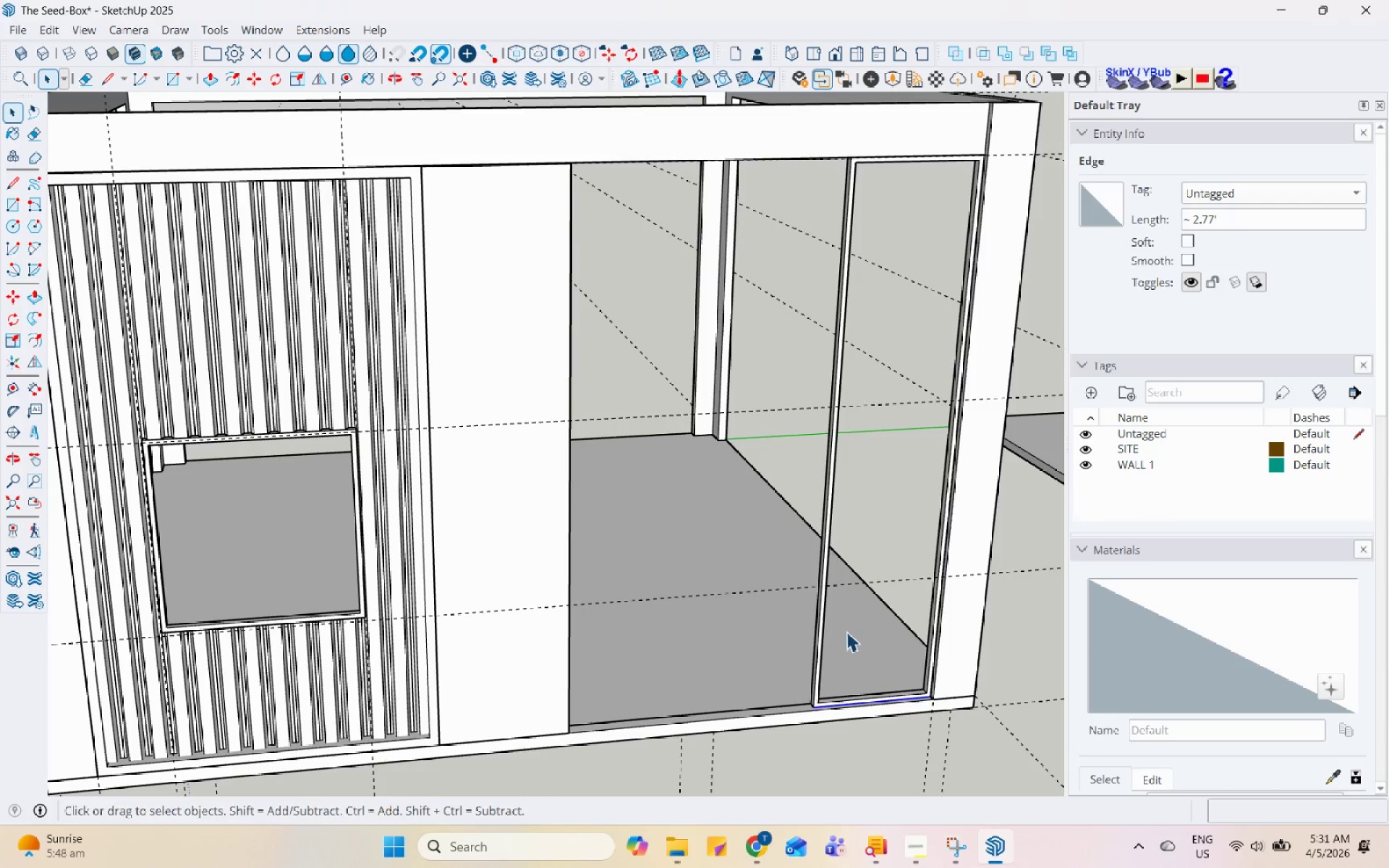 
scroll: coordinate [810, 716], scroll_direction: up, amount: 12.0
 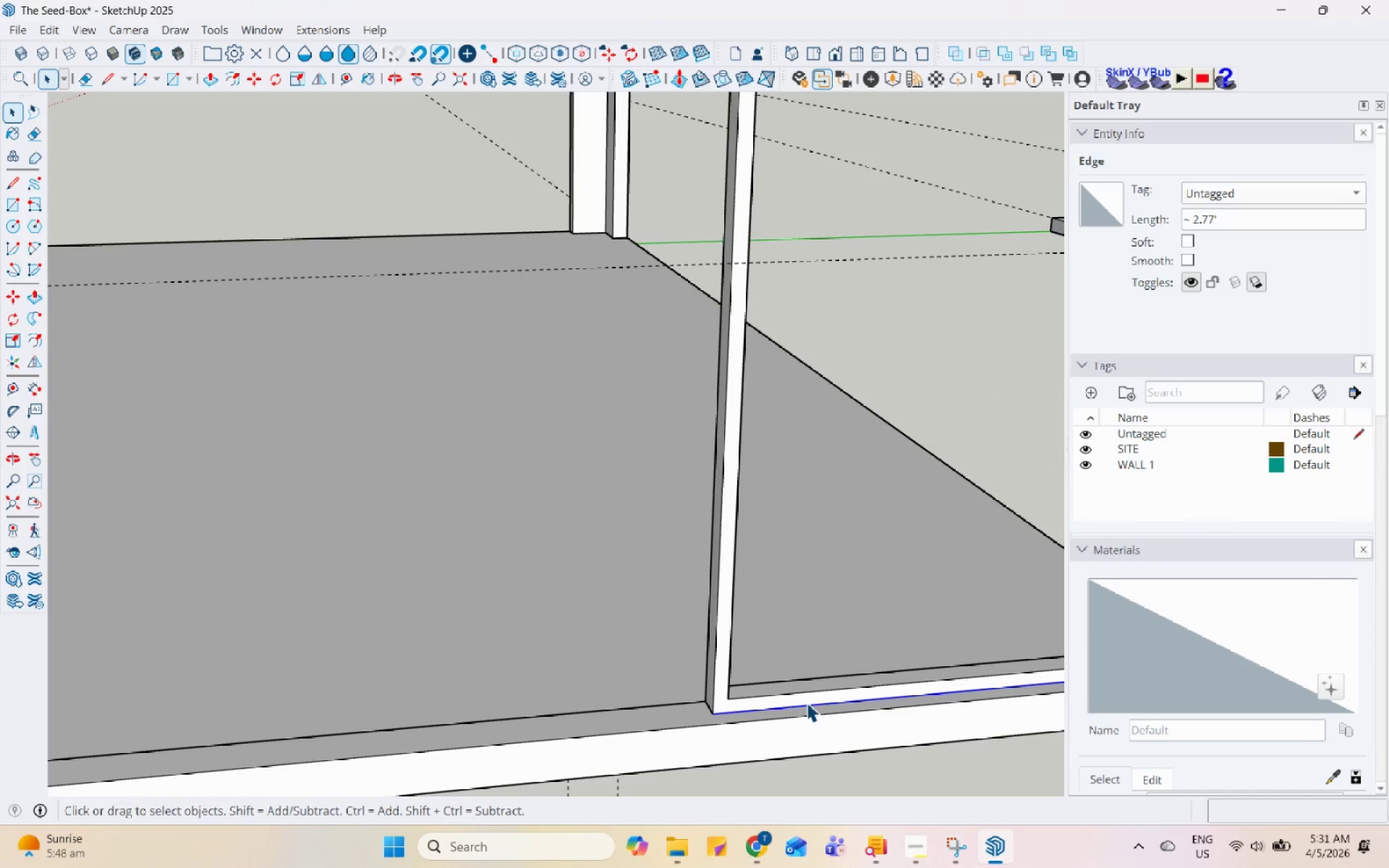 
right_click([807, 702])
 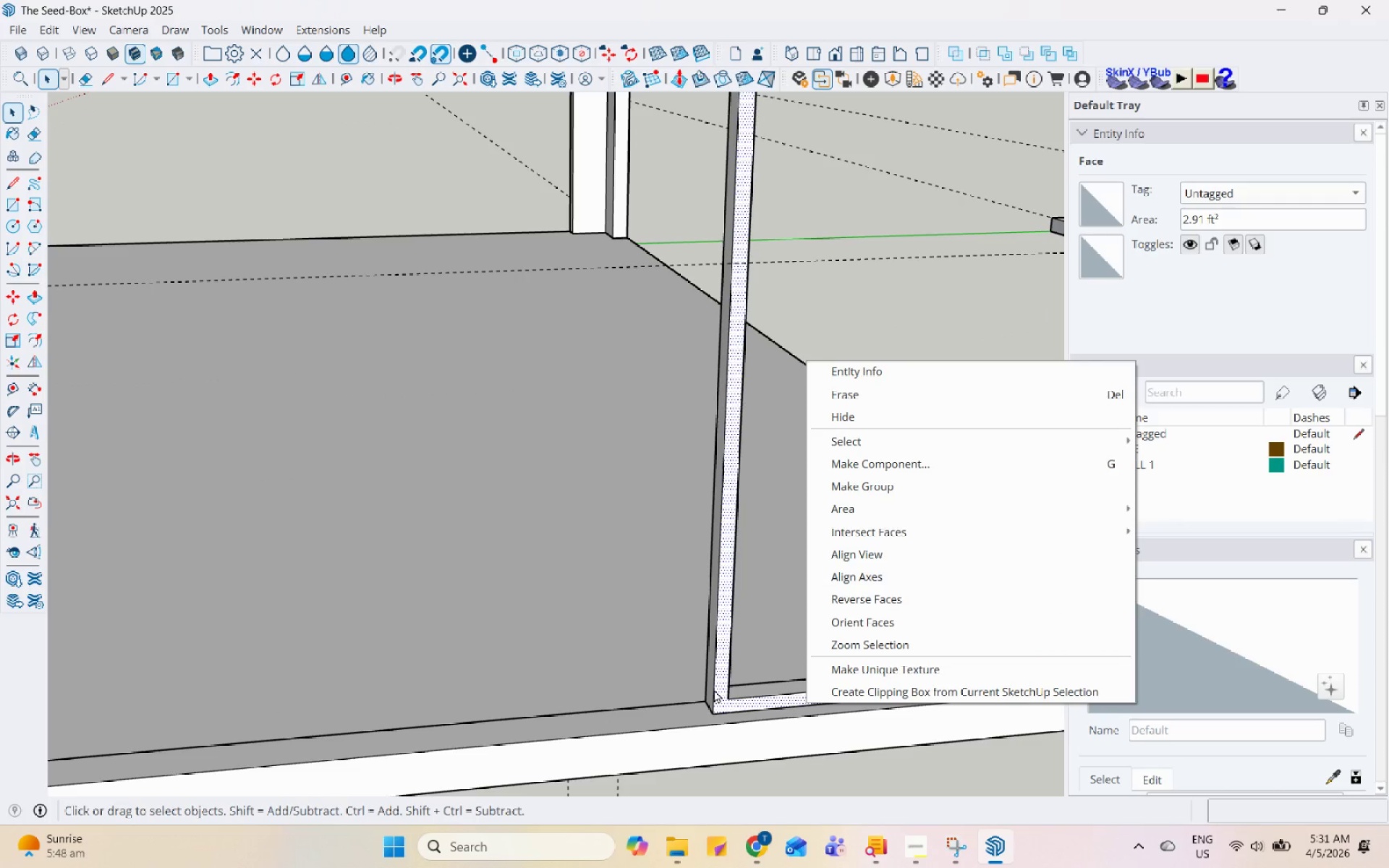 
left_click([690, 558])
 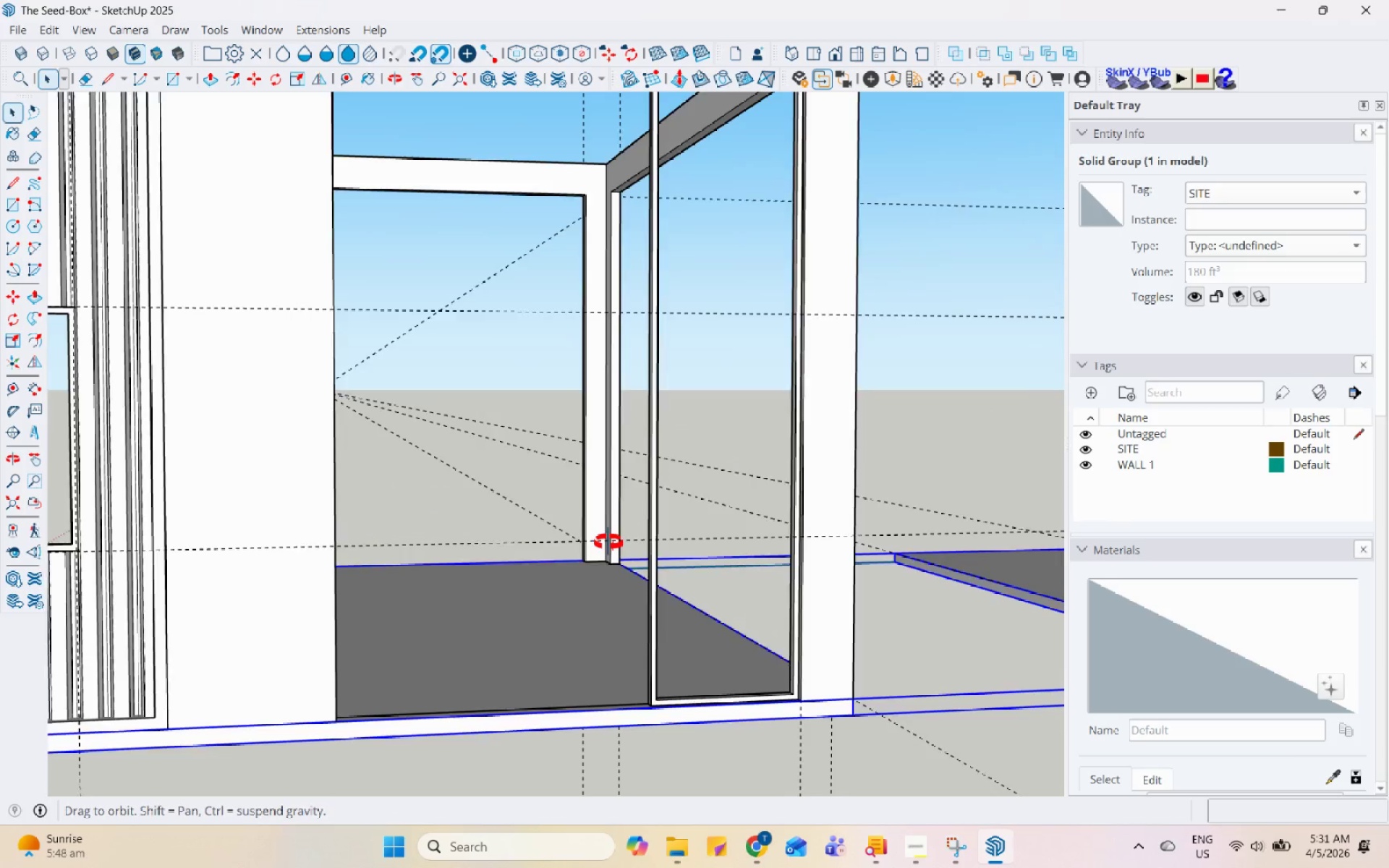 
scroll: coordinate [564, 607], scroll_direction: down, amount: 27.0
 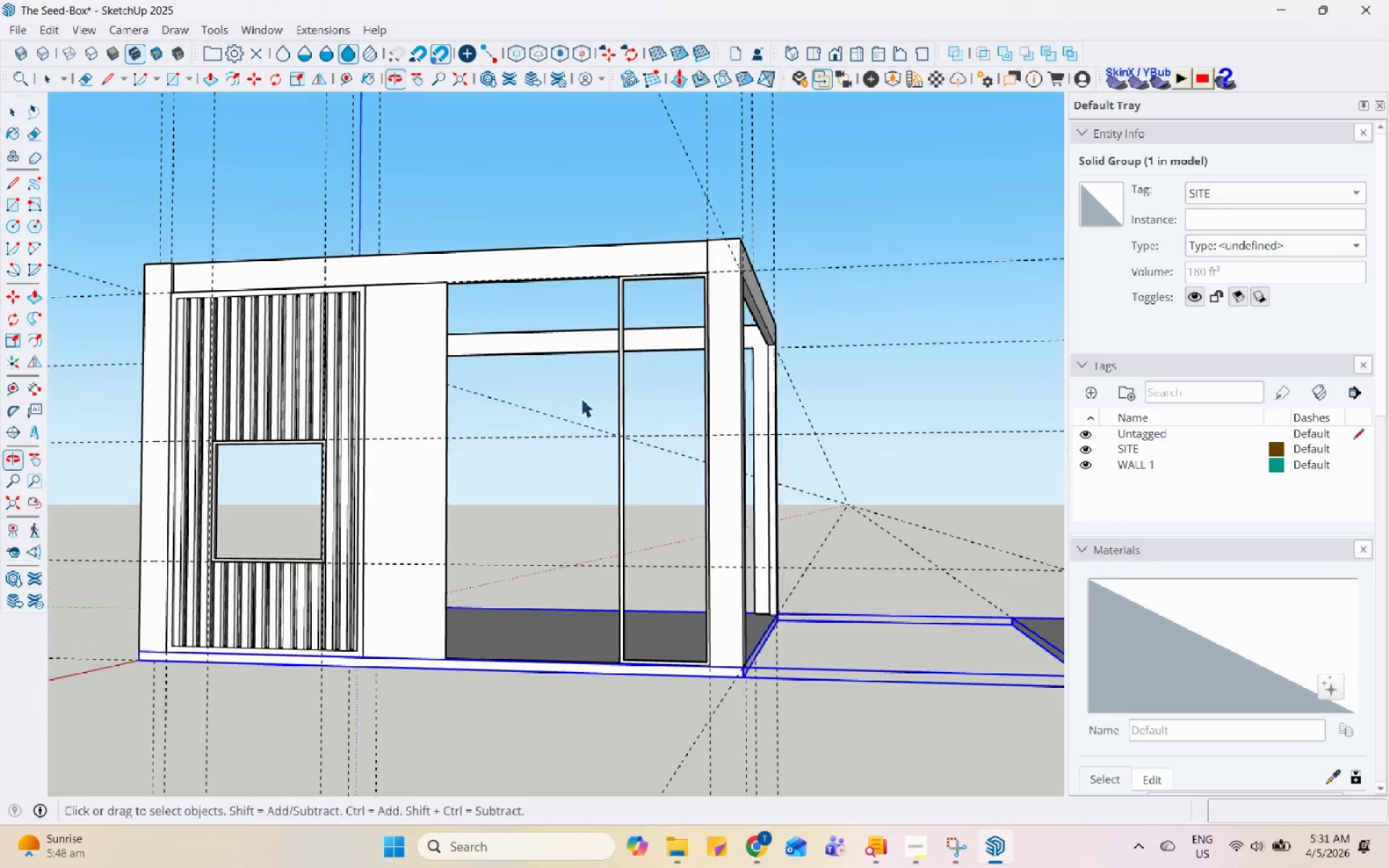 
scroll: coordinate [611, 318], scroll_direction: up, amount: 1.0
 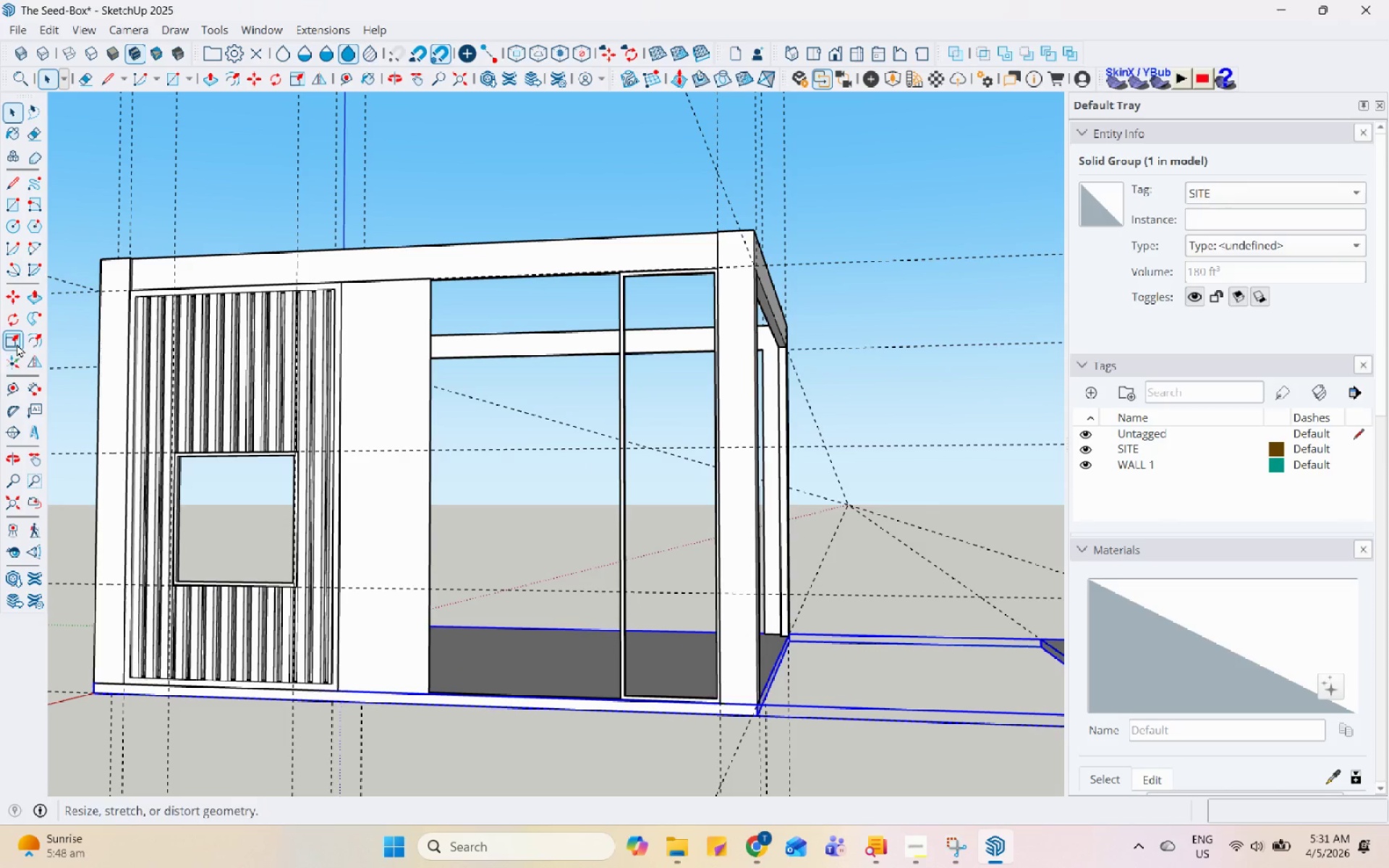 
left_click([19, 383])
 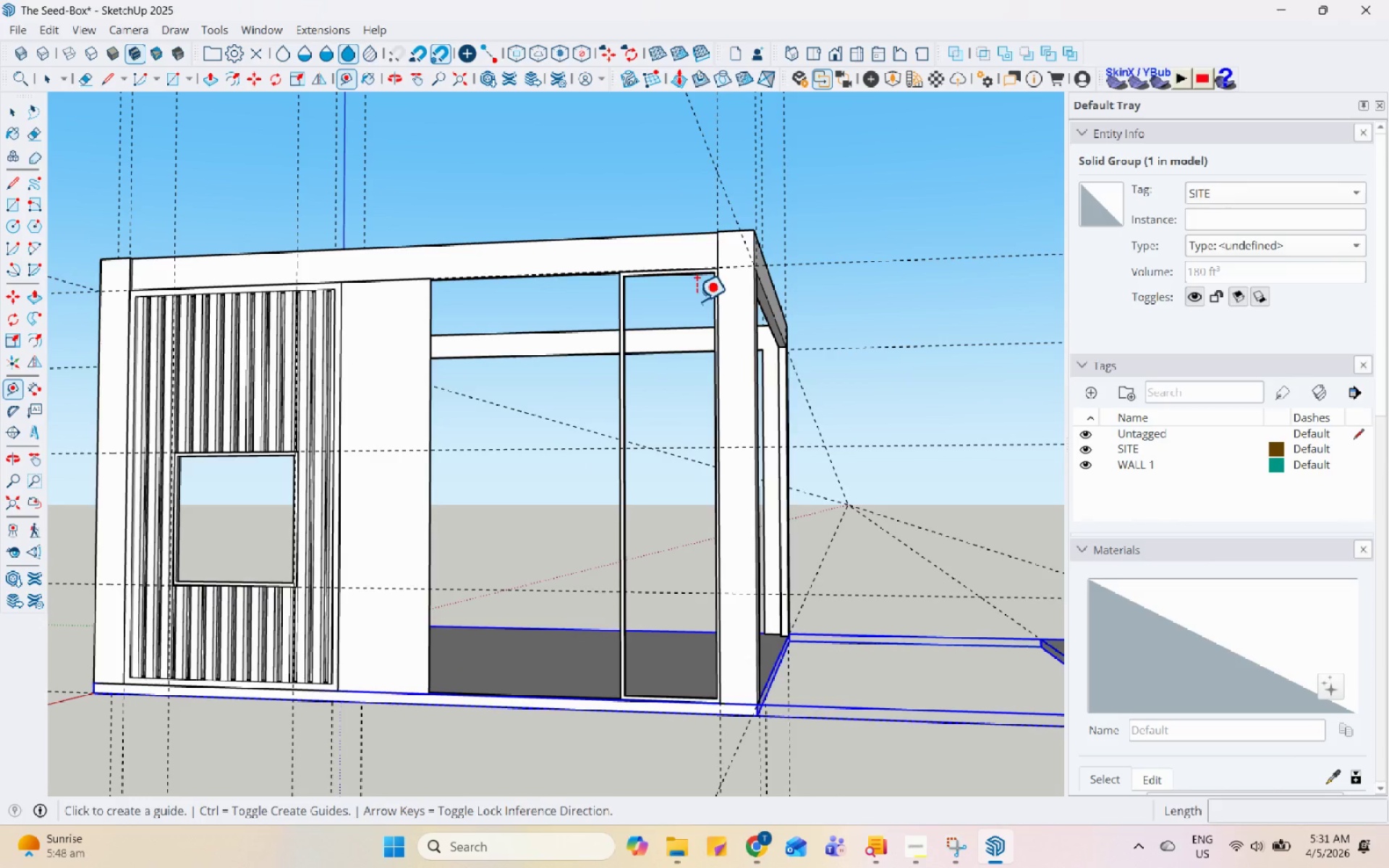 
scroll: coordinate [590, 234], scroll_direction: up, amount: 23.0
 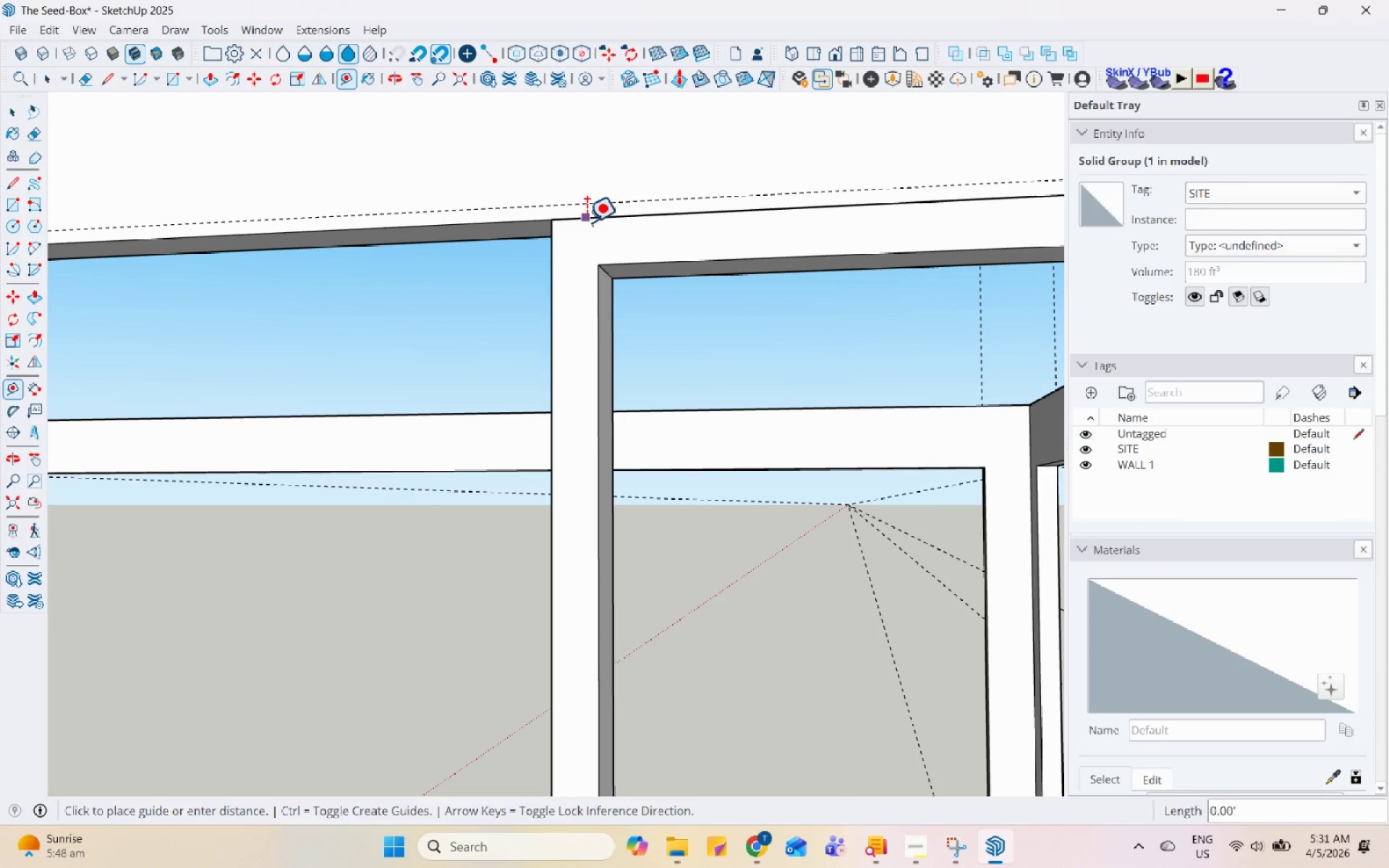 
scroll: coordinate [581, 521], scroll_direction: down, amount: 24.0
 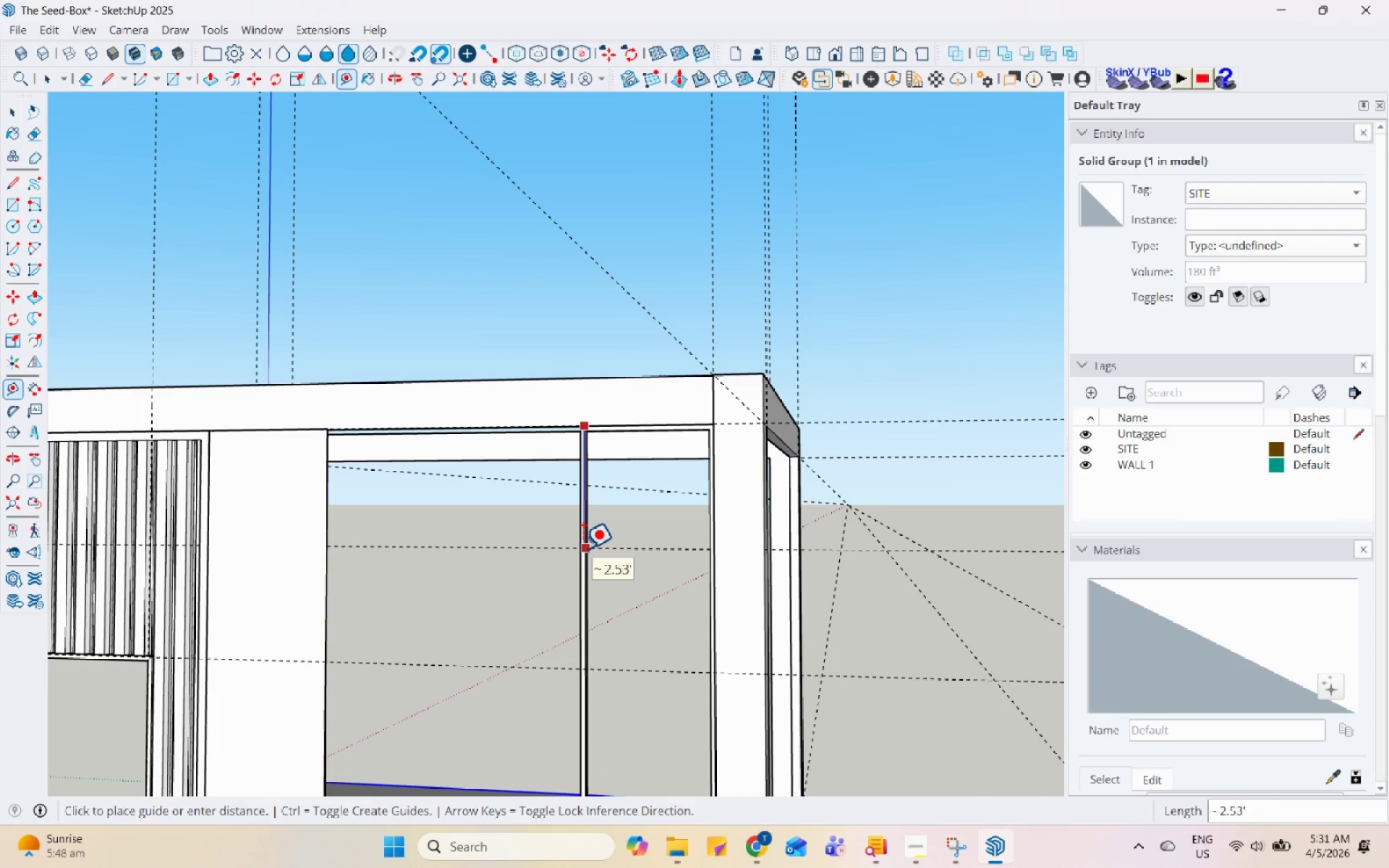 
key(Numpad3)
 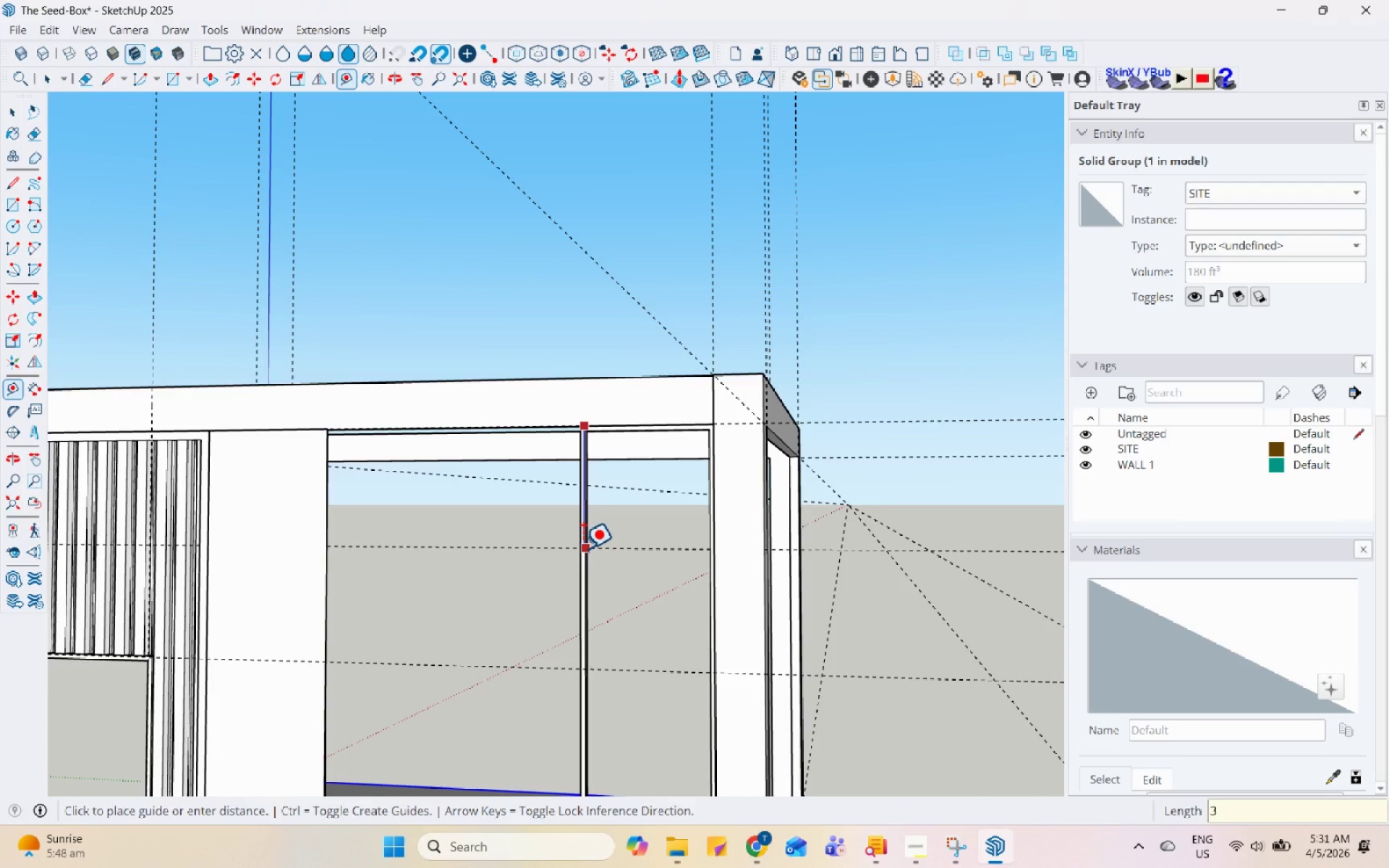 
key(Enter)
 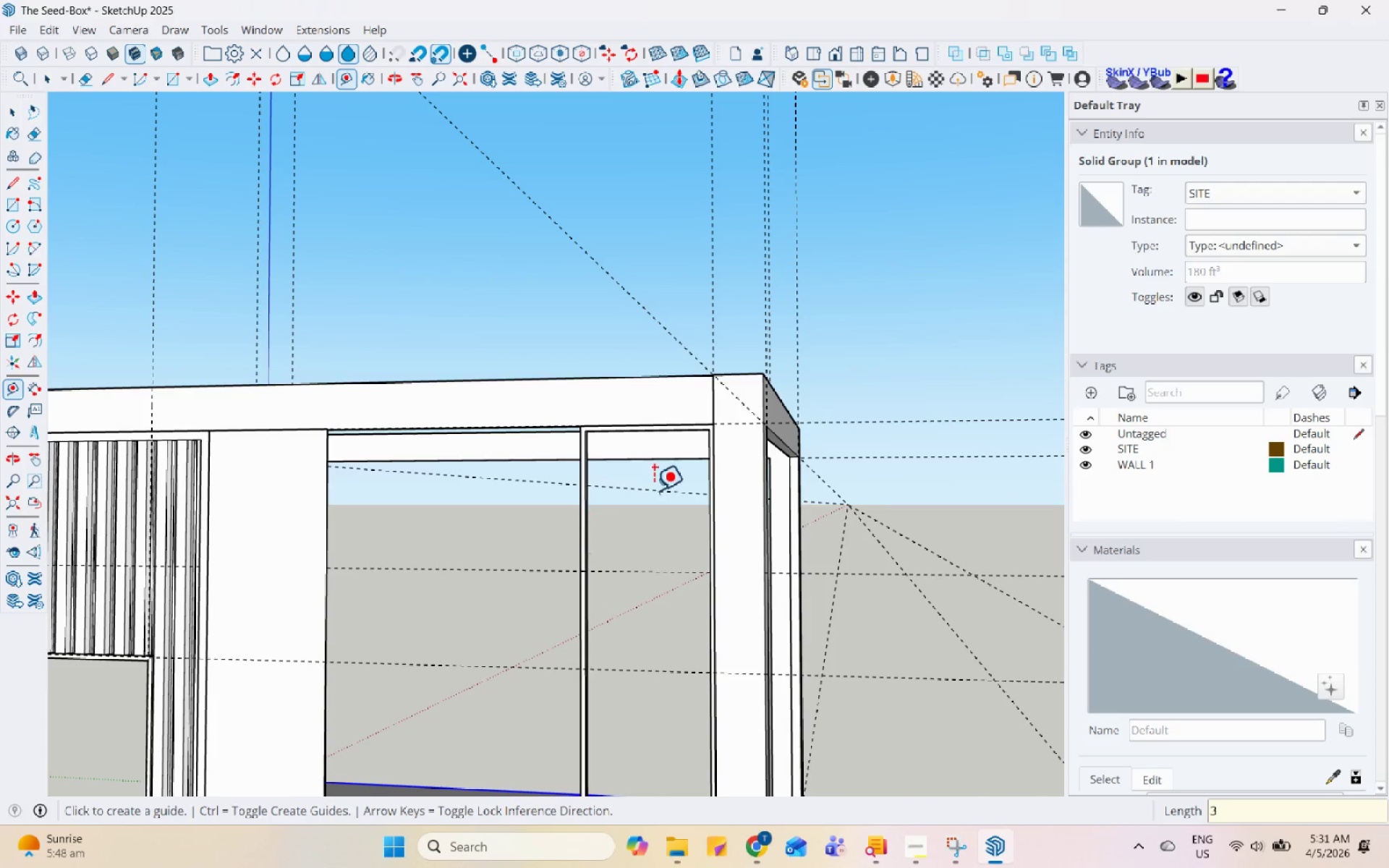 
scroll: coordinate [681, 471], scroll_direction: down, amount: 6.0
 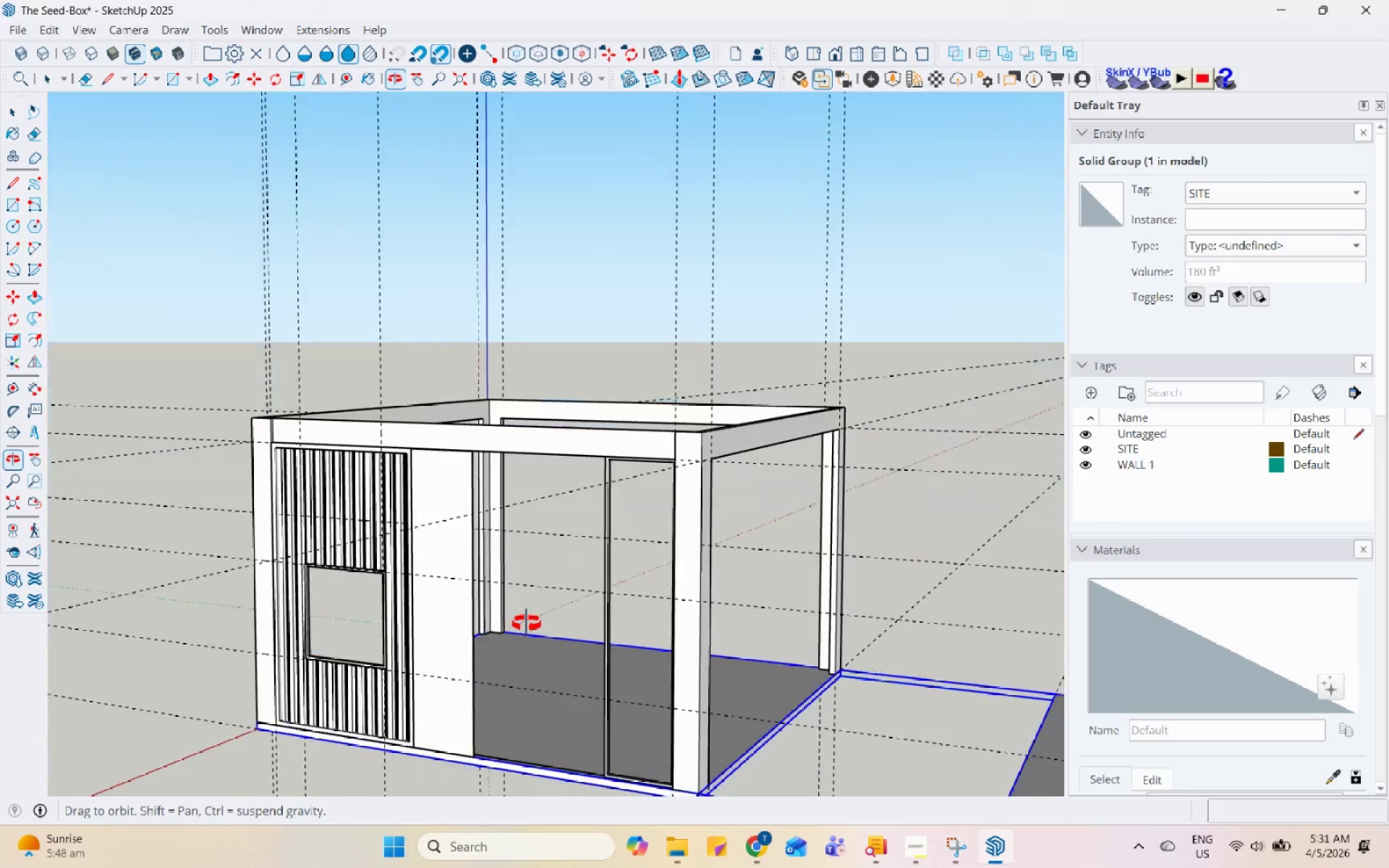 
scroll: coordinate [566, 671], scroll_direction: up, amount: 11.0
 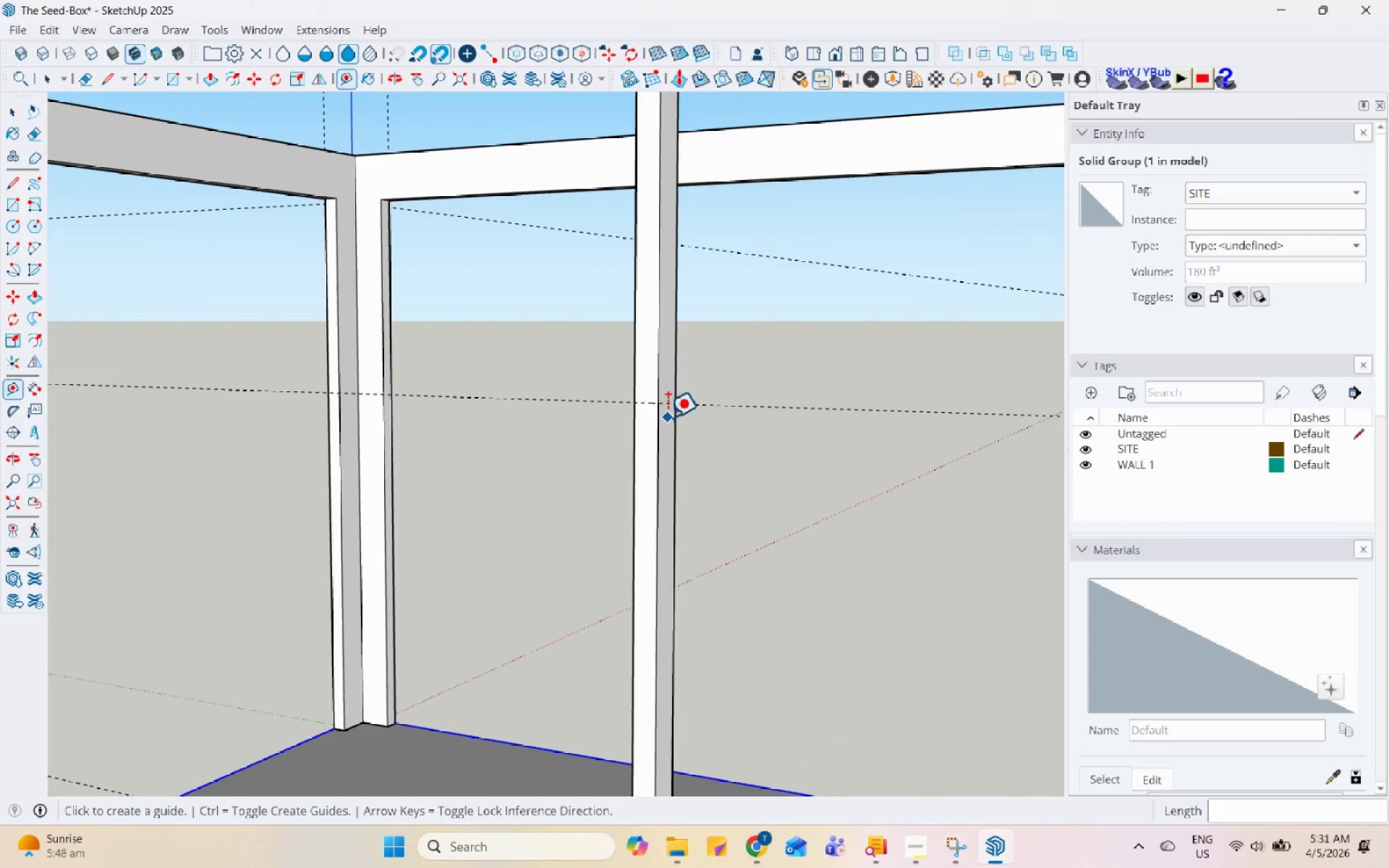 
key(L)
 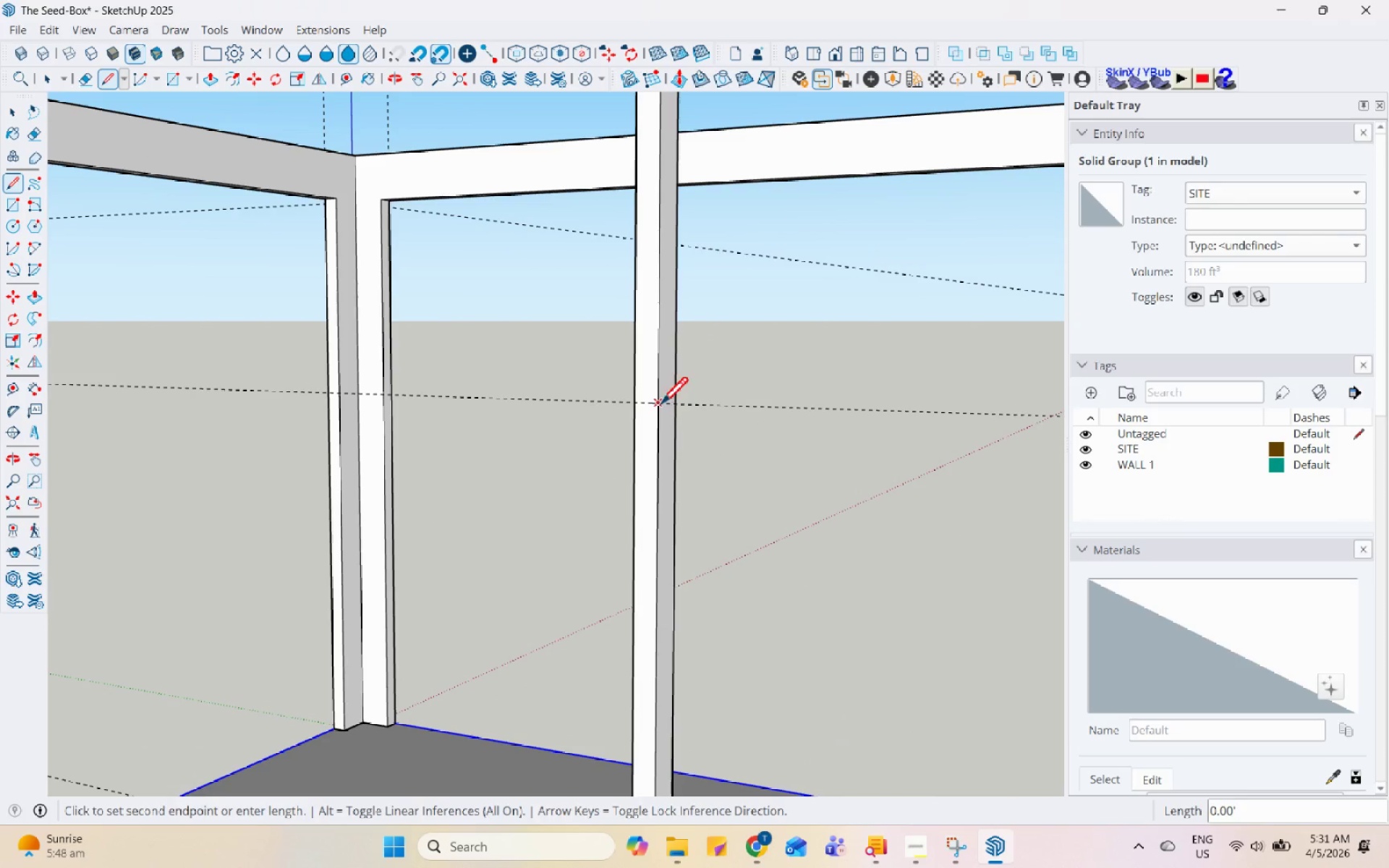 
scroll: coordinate [449, 488], scroll_direction: down, amount: 8.0
 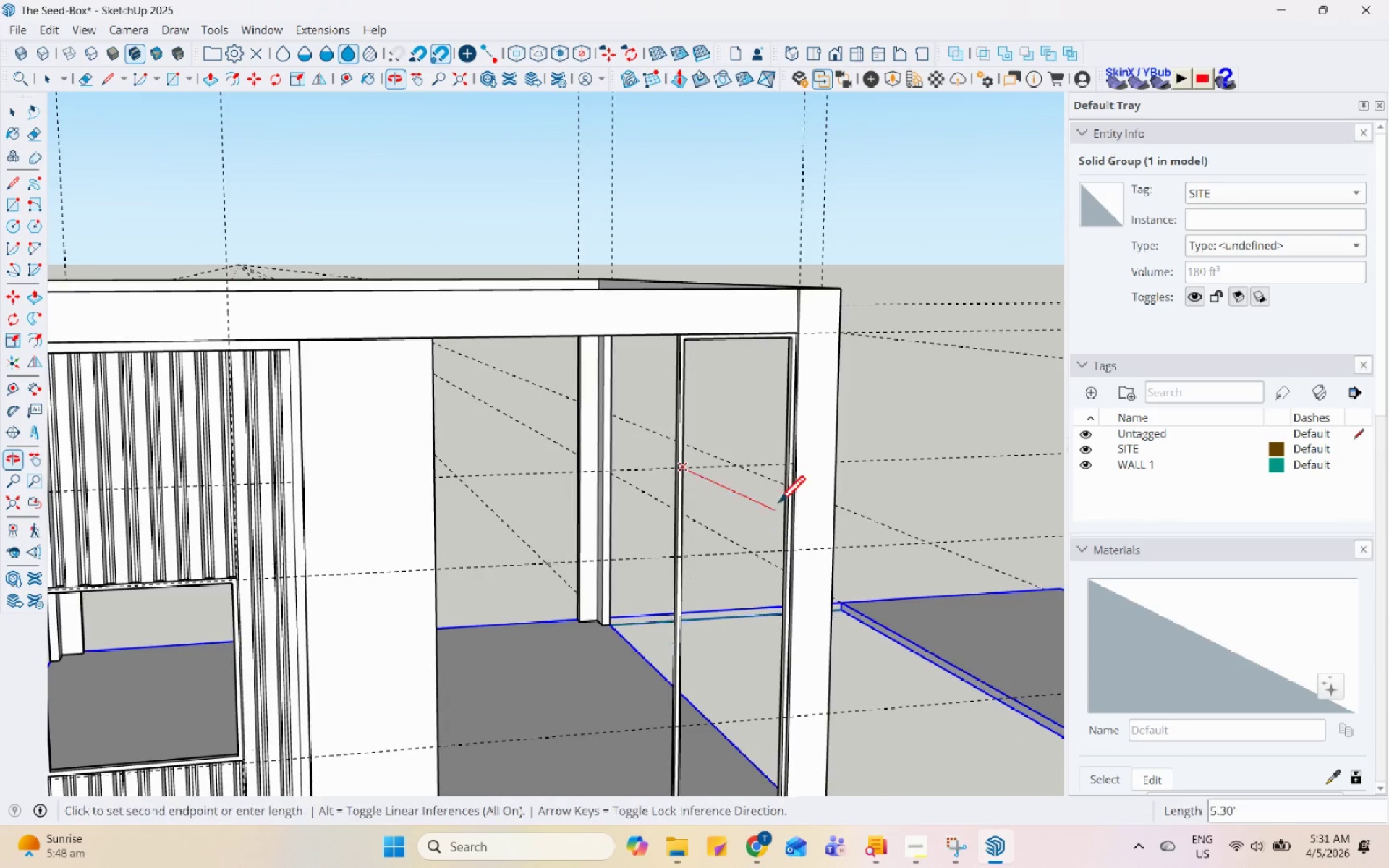 
scroll: coordinate [812, 460], scroll_direction: up, amount: 3.0
 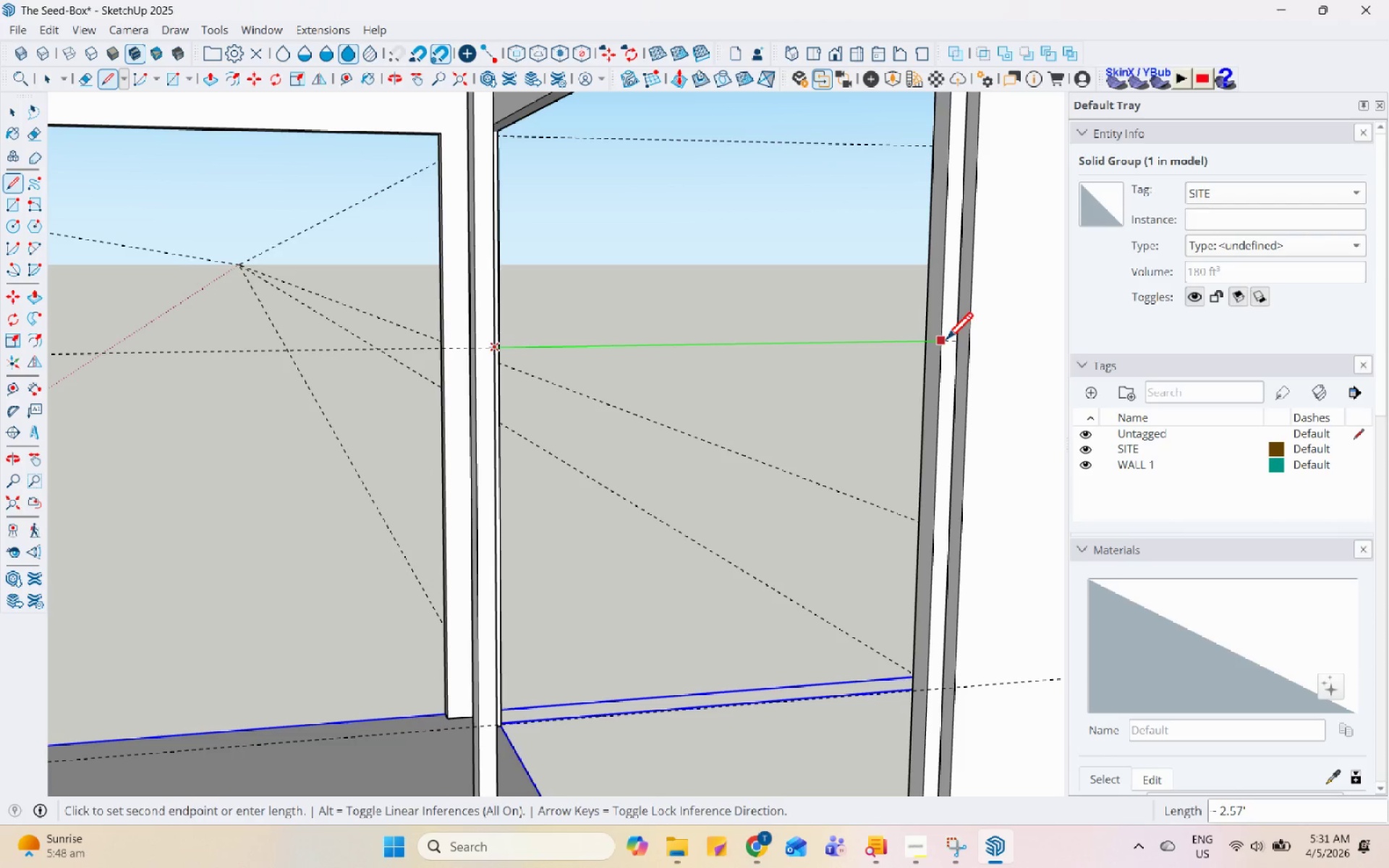 
left_click([946, 341])
 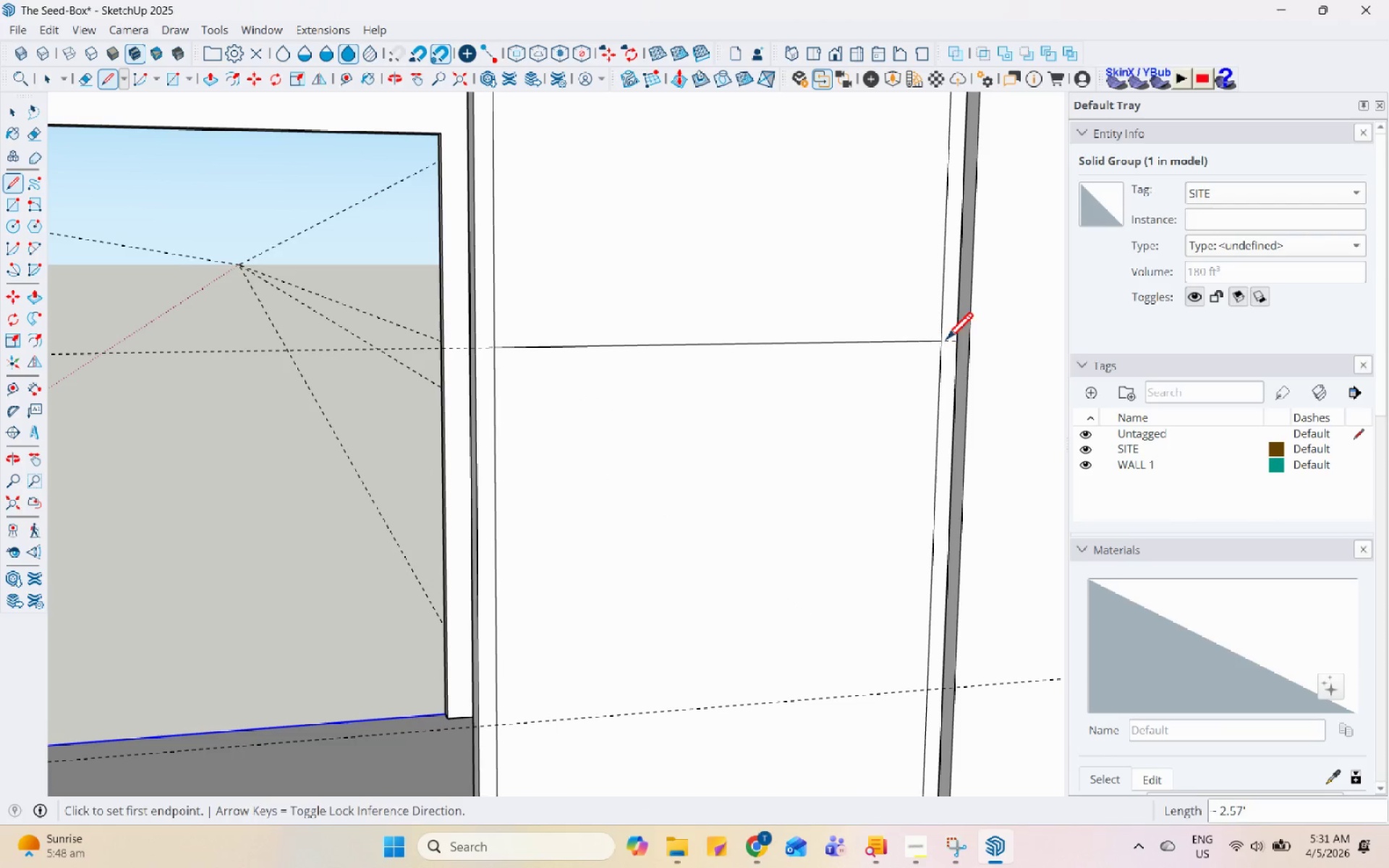 
key(Space)
 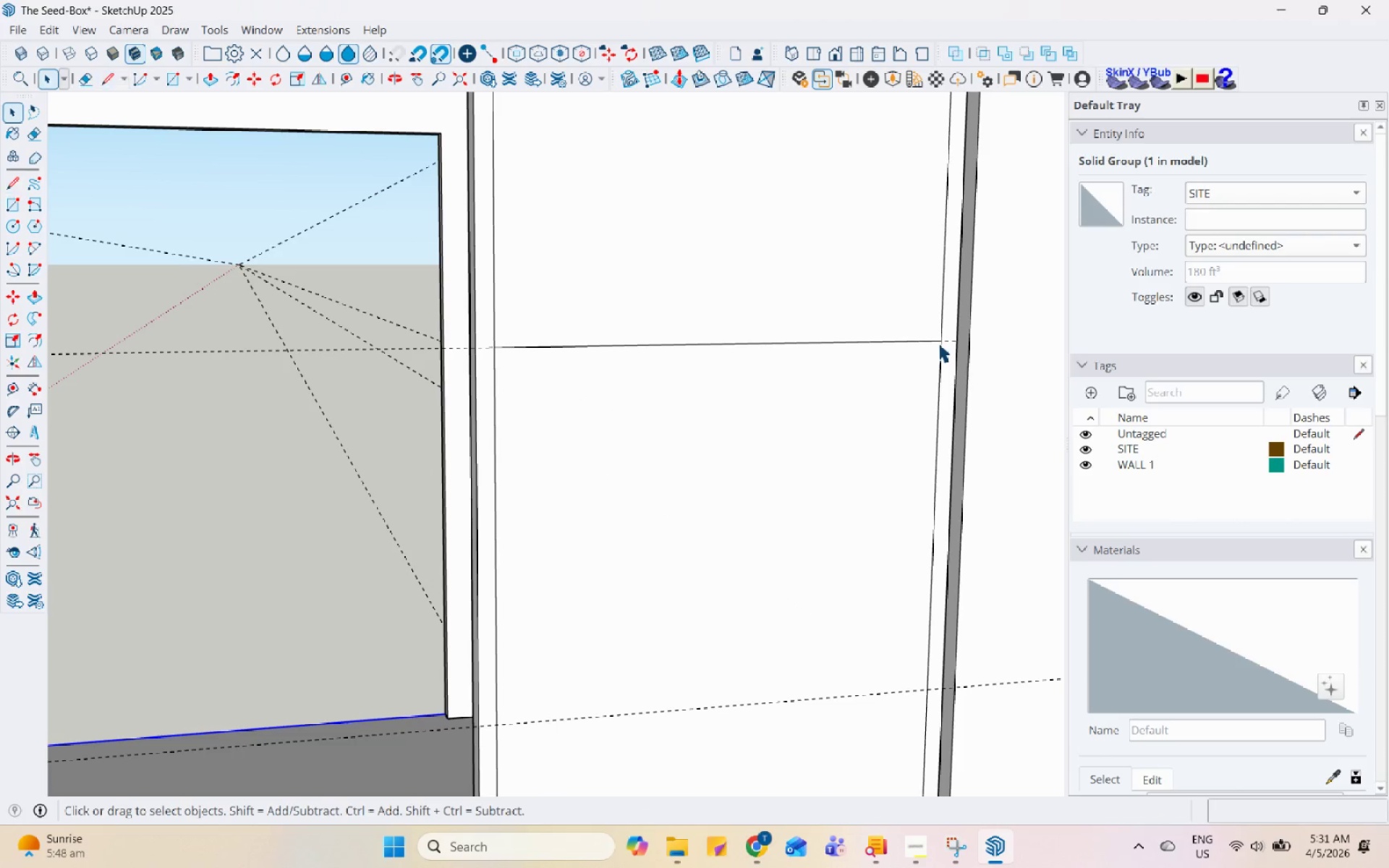 
left_click([938, 343])
 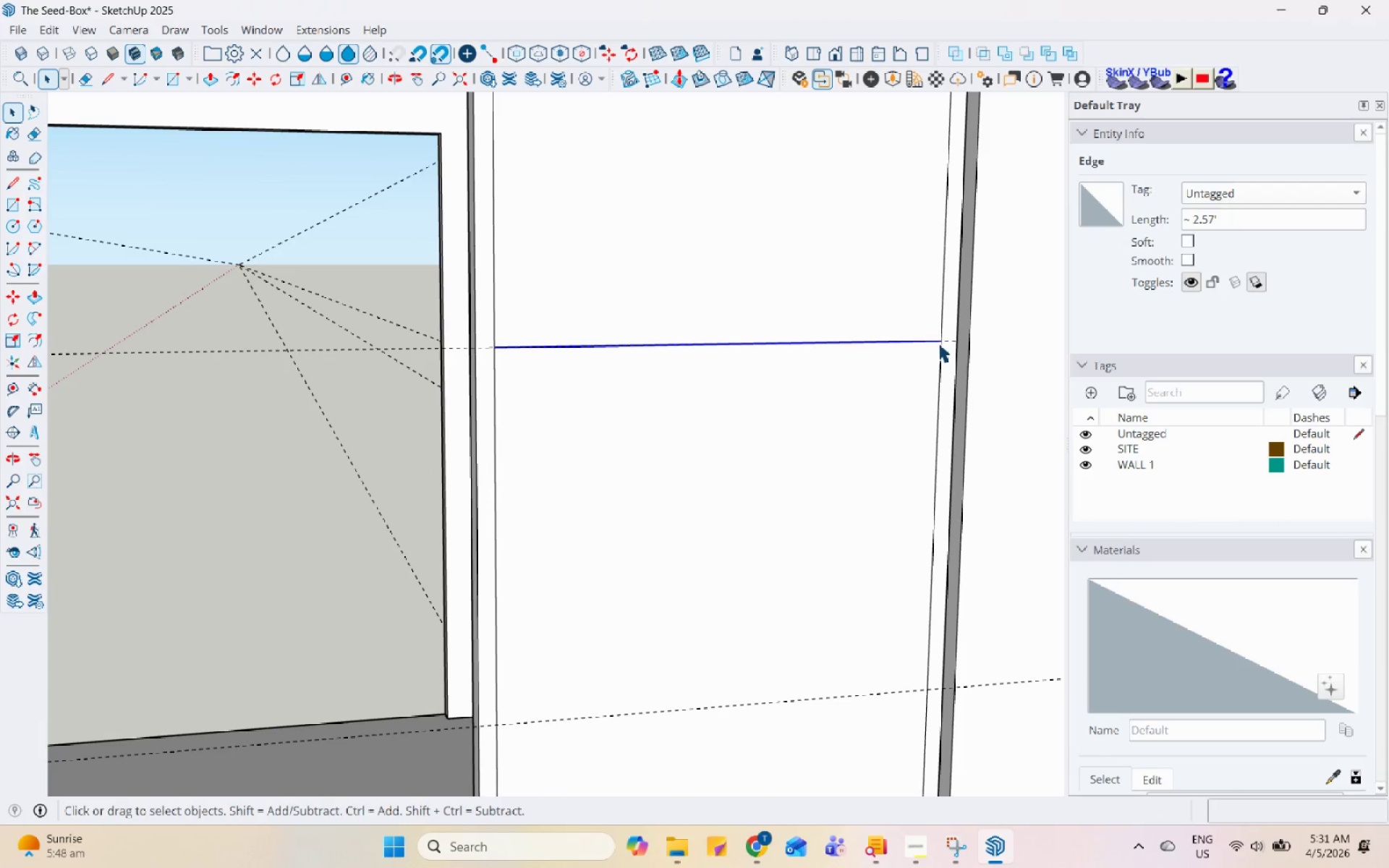 
key(M)
 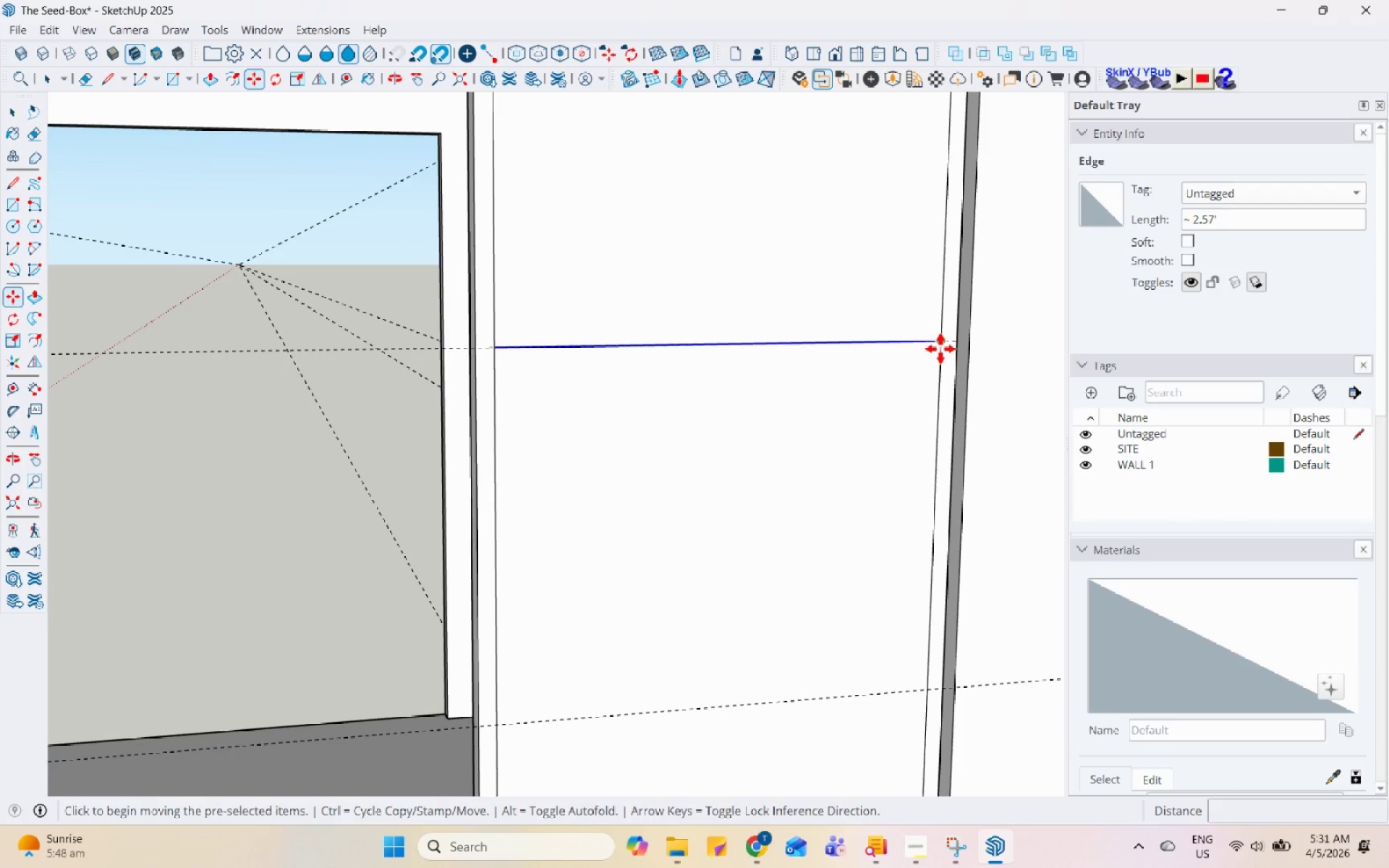 
key(Control+ControlLeft)
 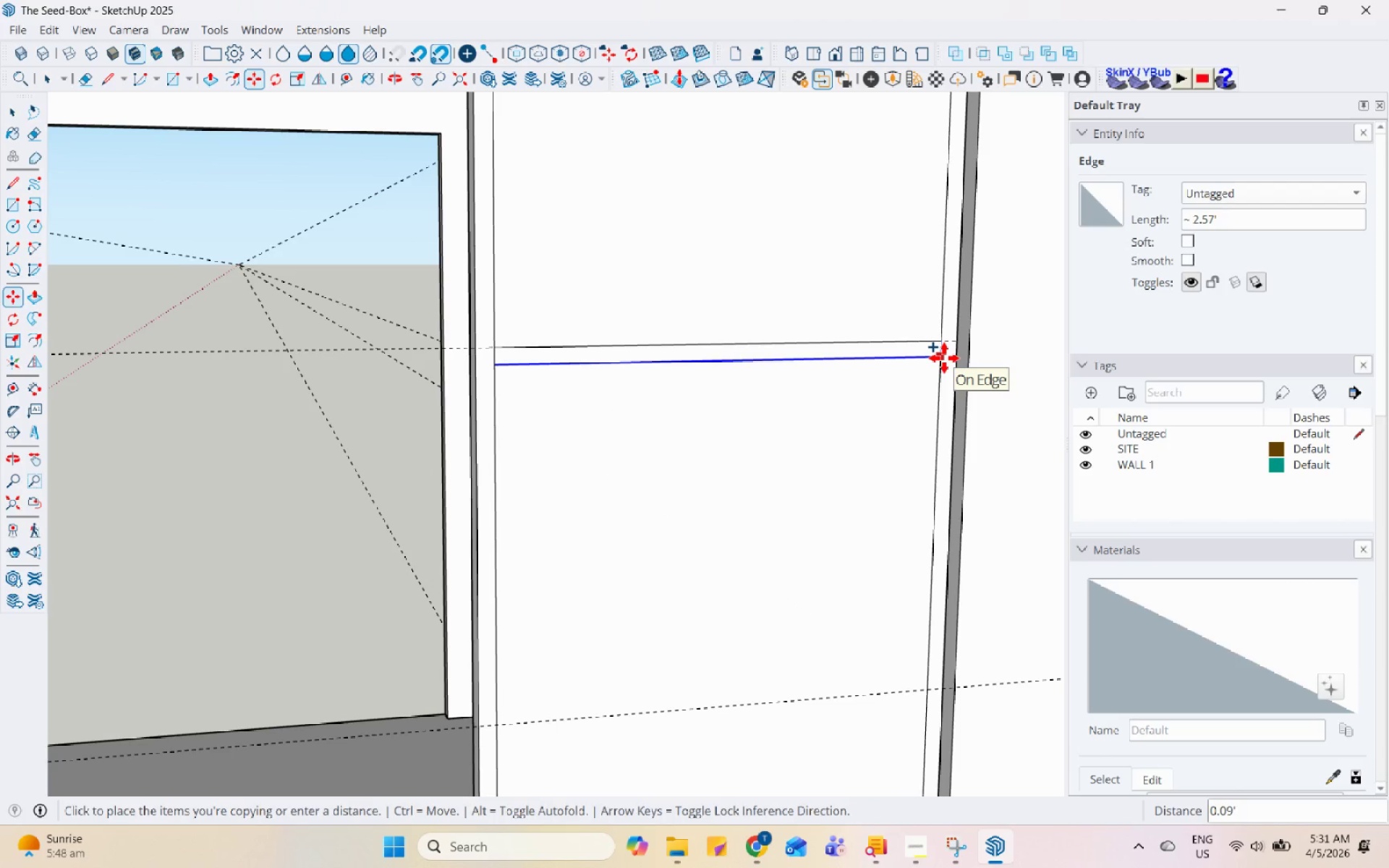 
key(Numpad0)
 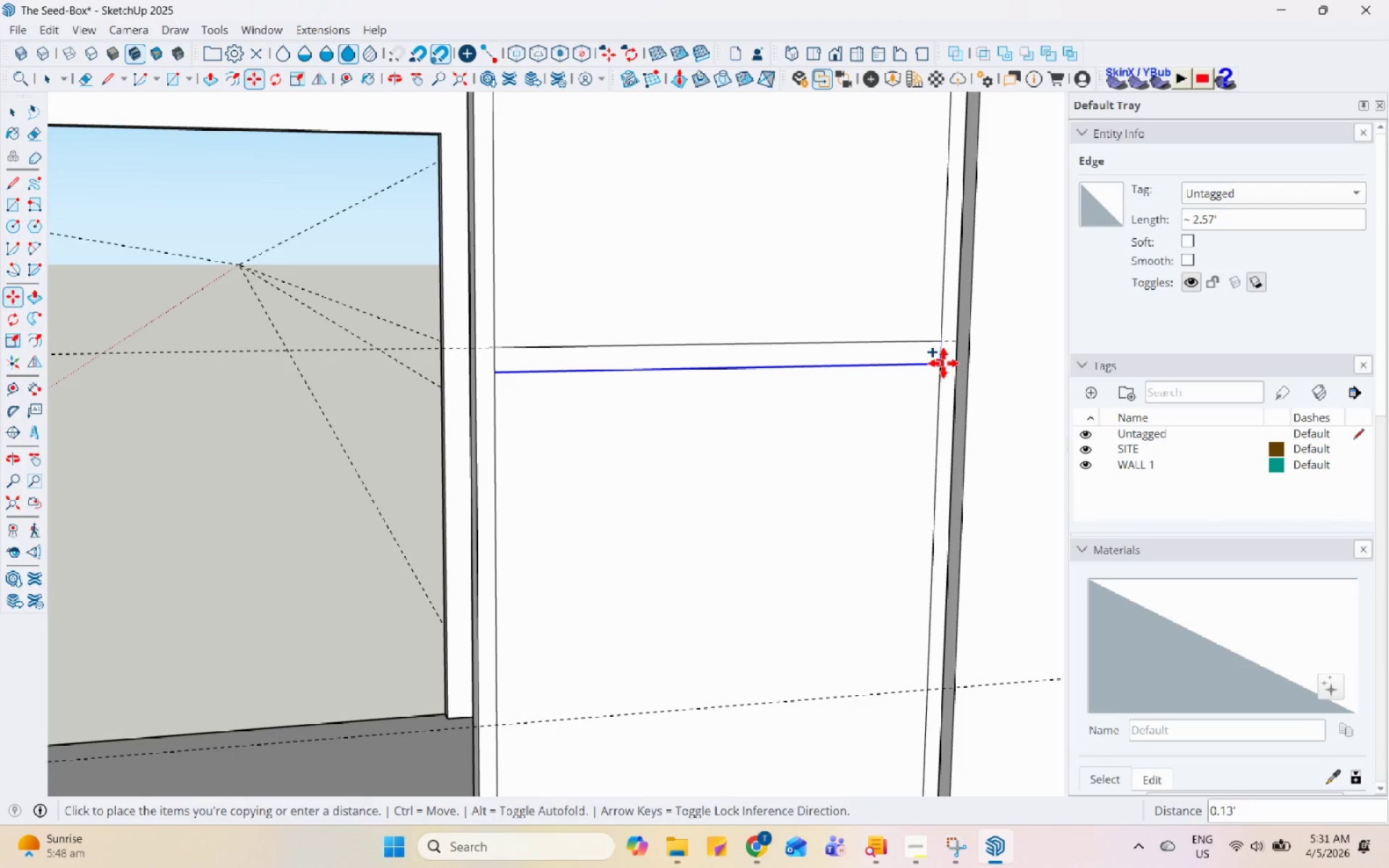 
key(NumpadDecimal)
 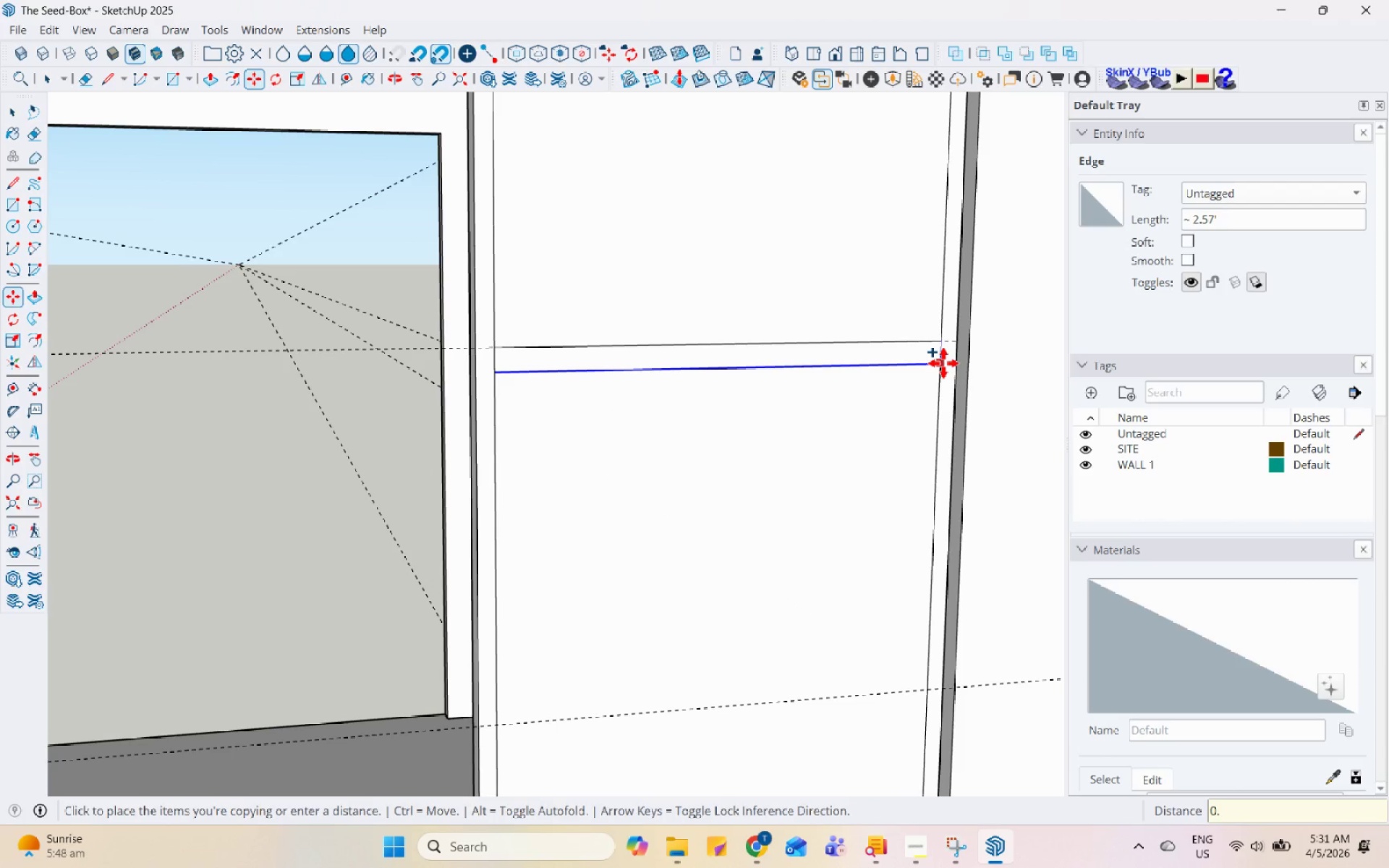 
key(Numpad1)
 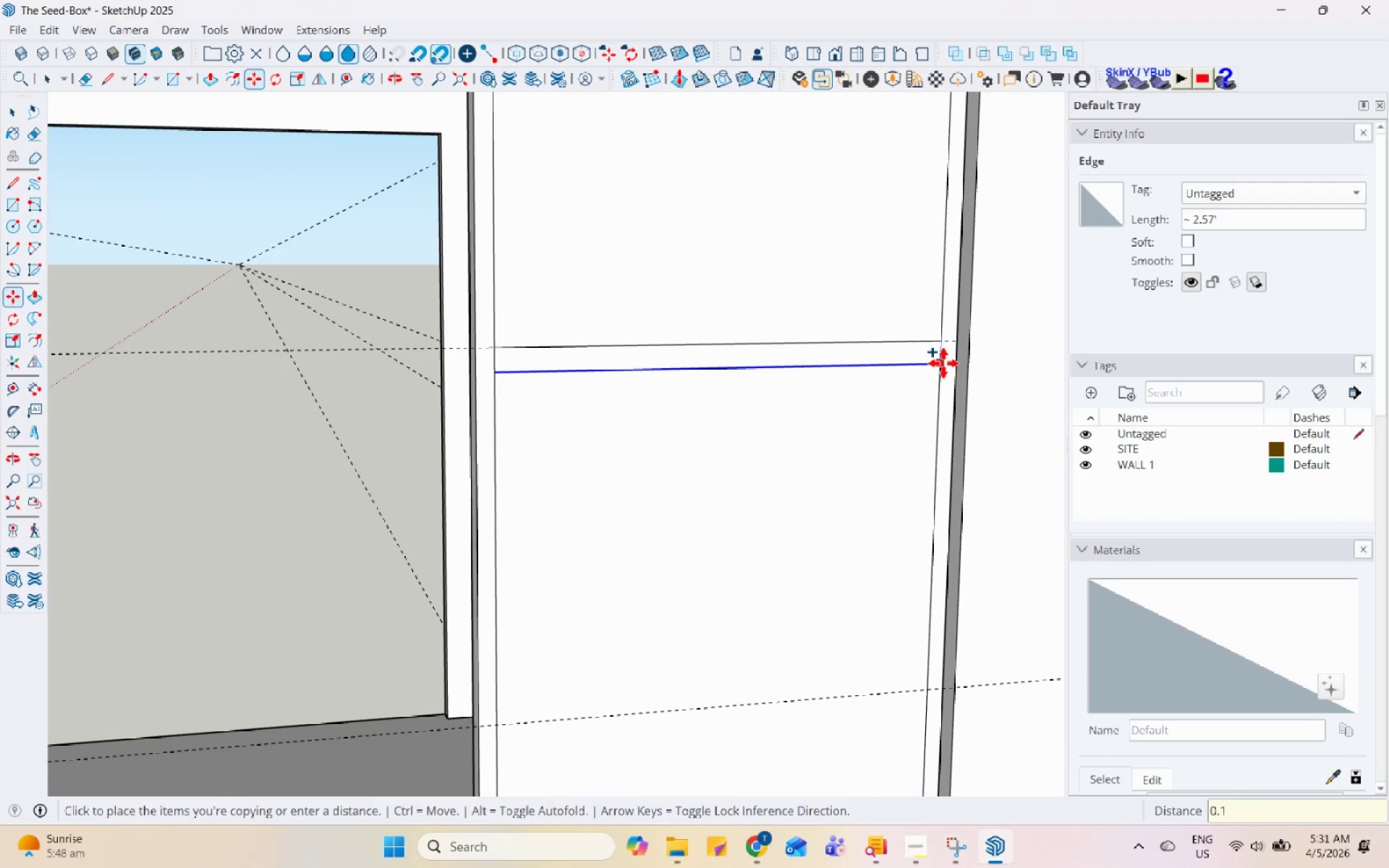 
key(Enter)
 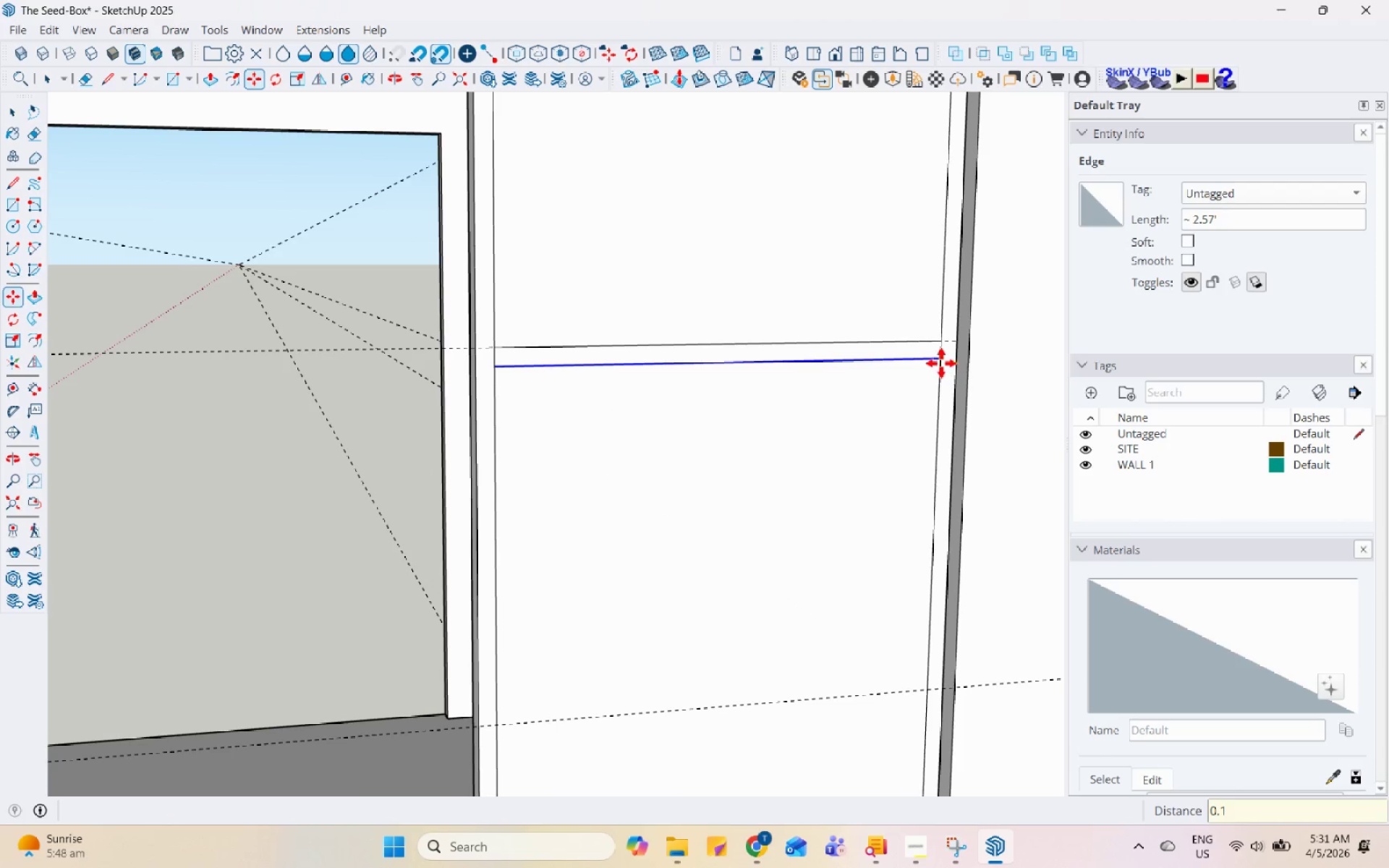 
key(Space)
 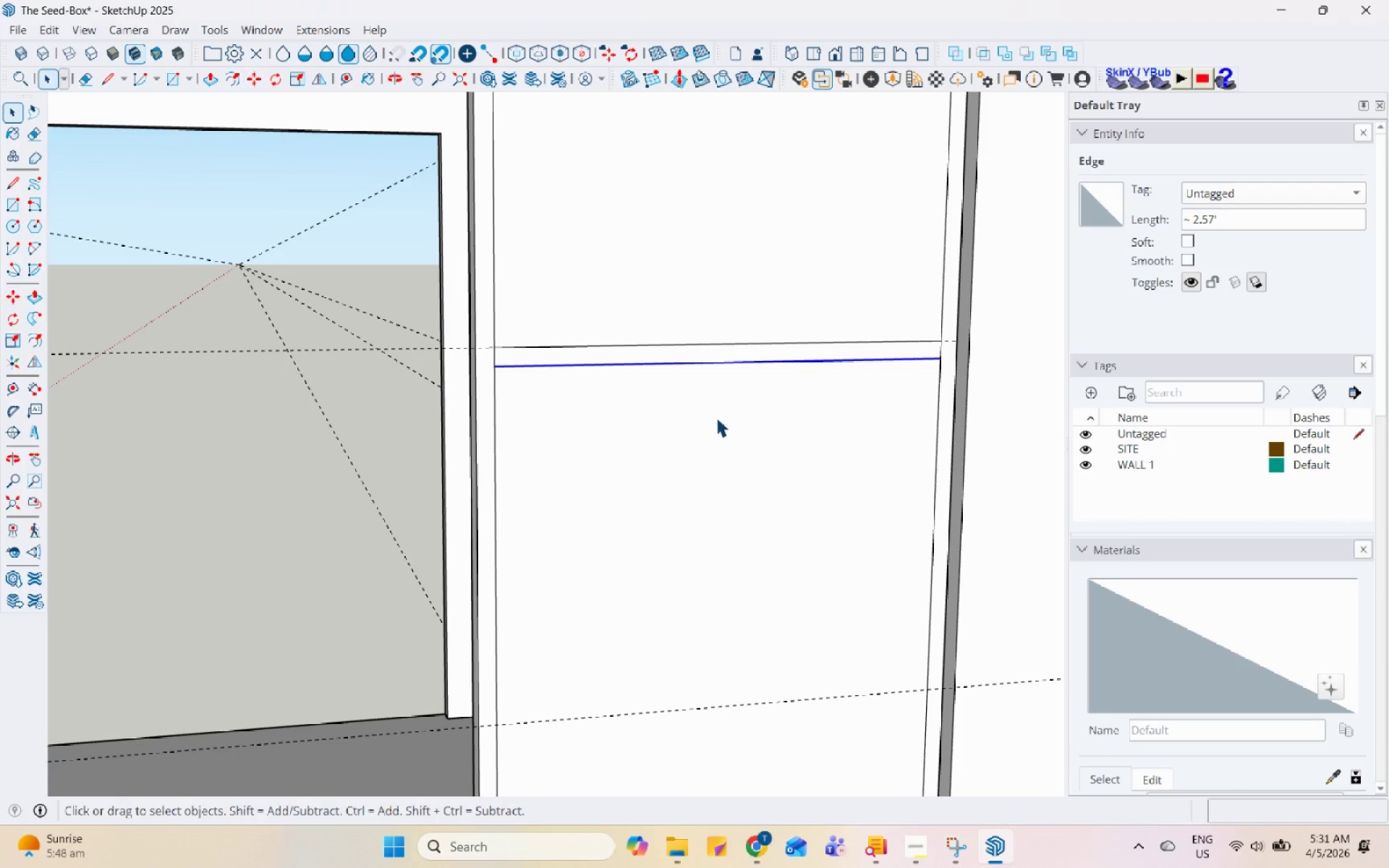 
left_click([716, 417])
 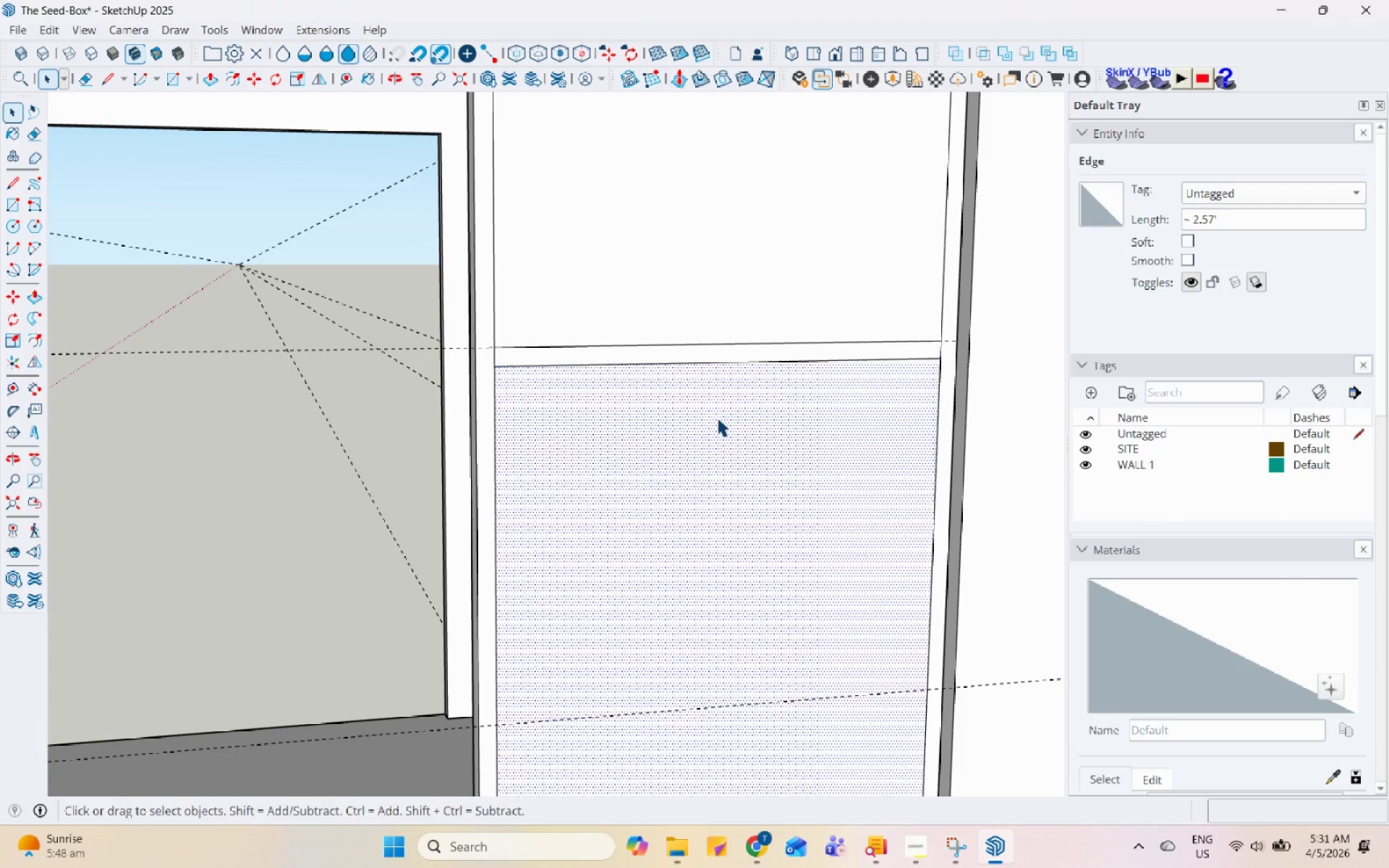 
right_click([717, 417])
 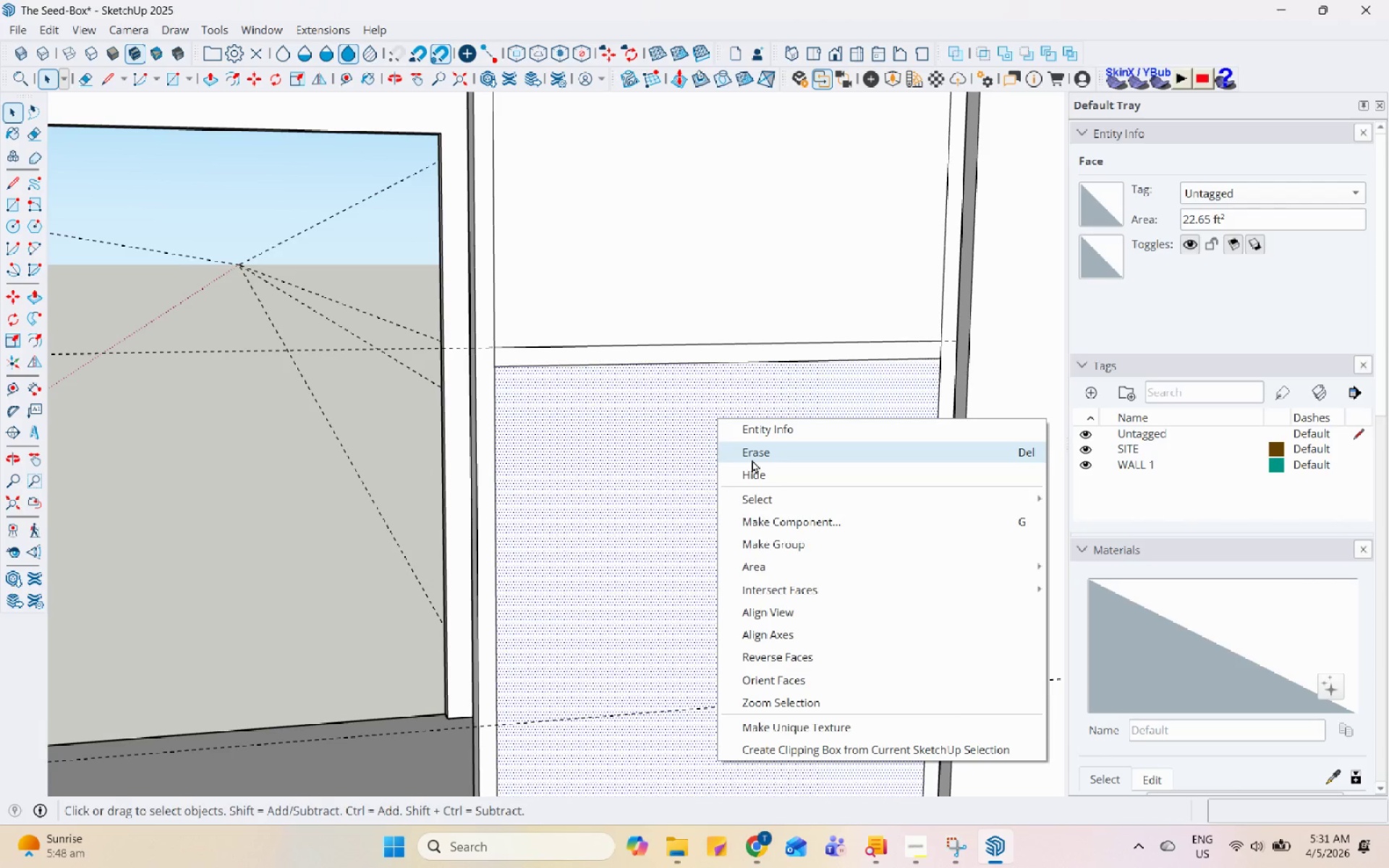 
double_click([733, 323])
 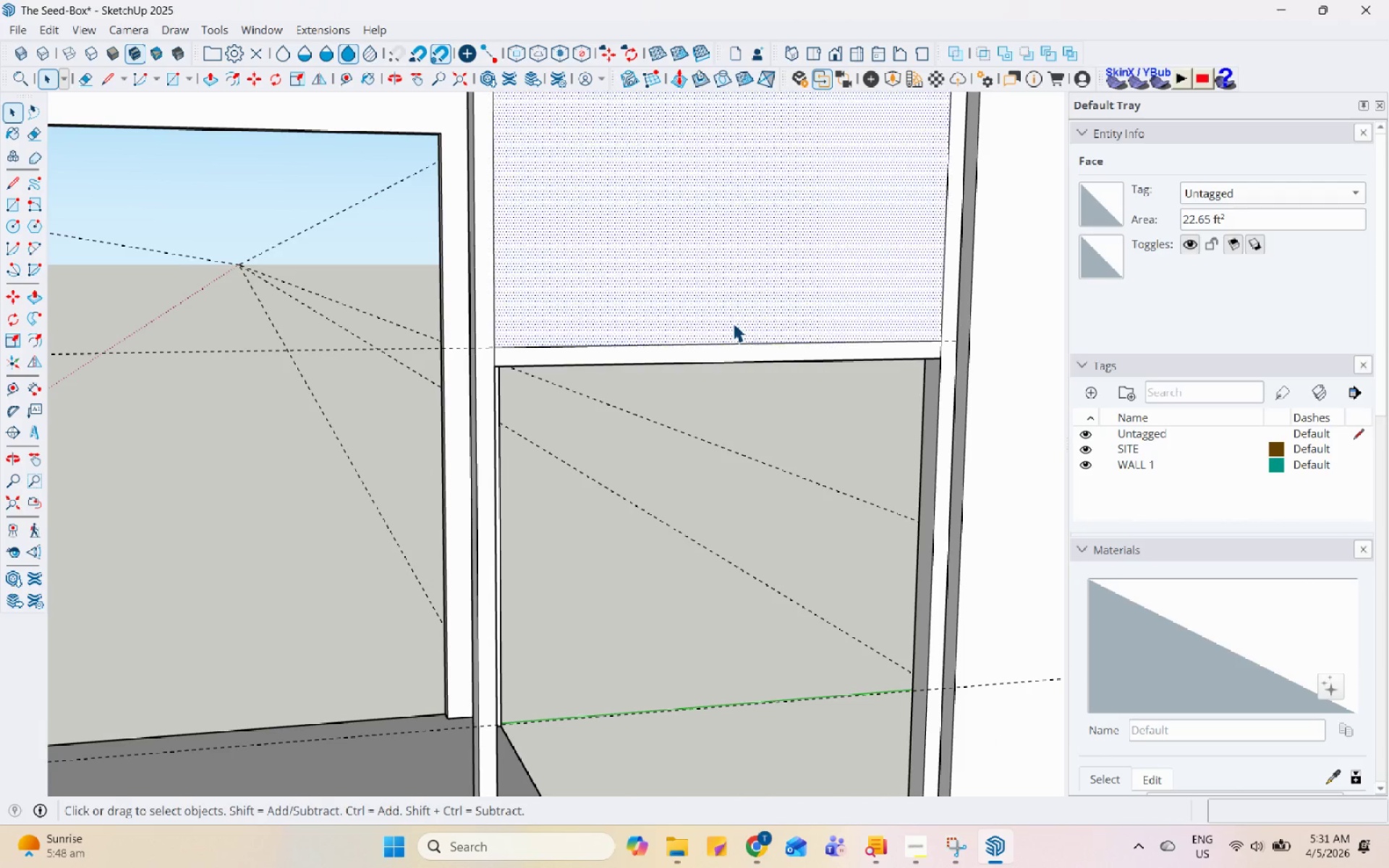 
right_click([733, 323])
 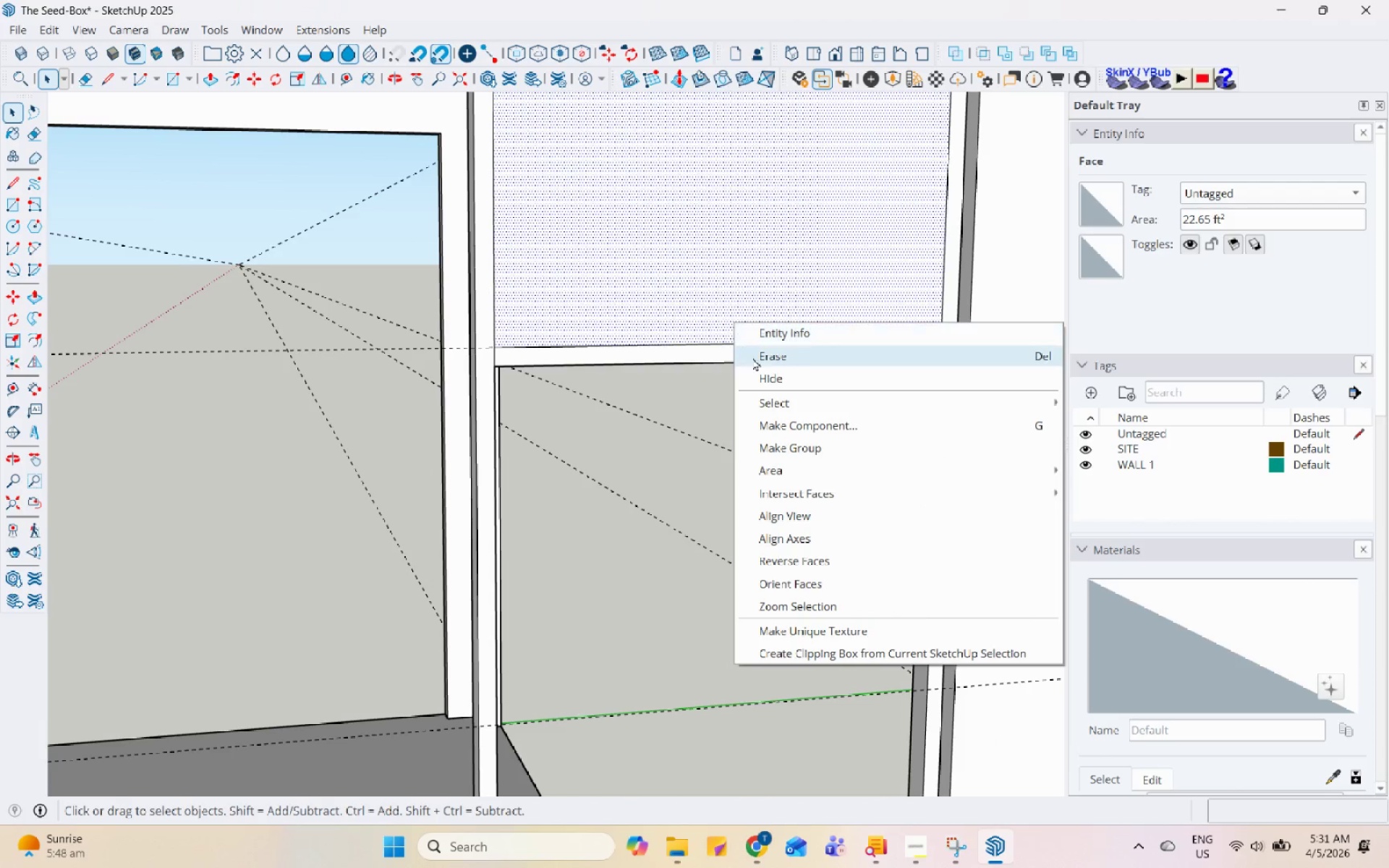 
left_click([754, 358])
 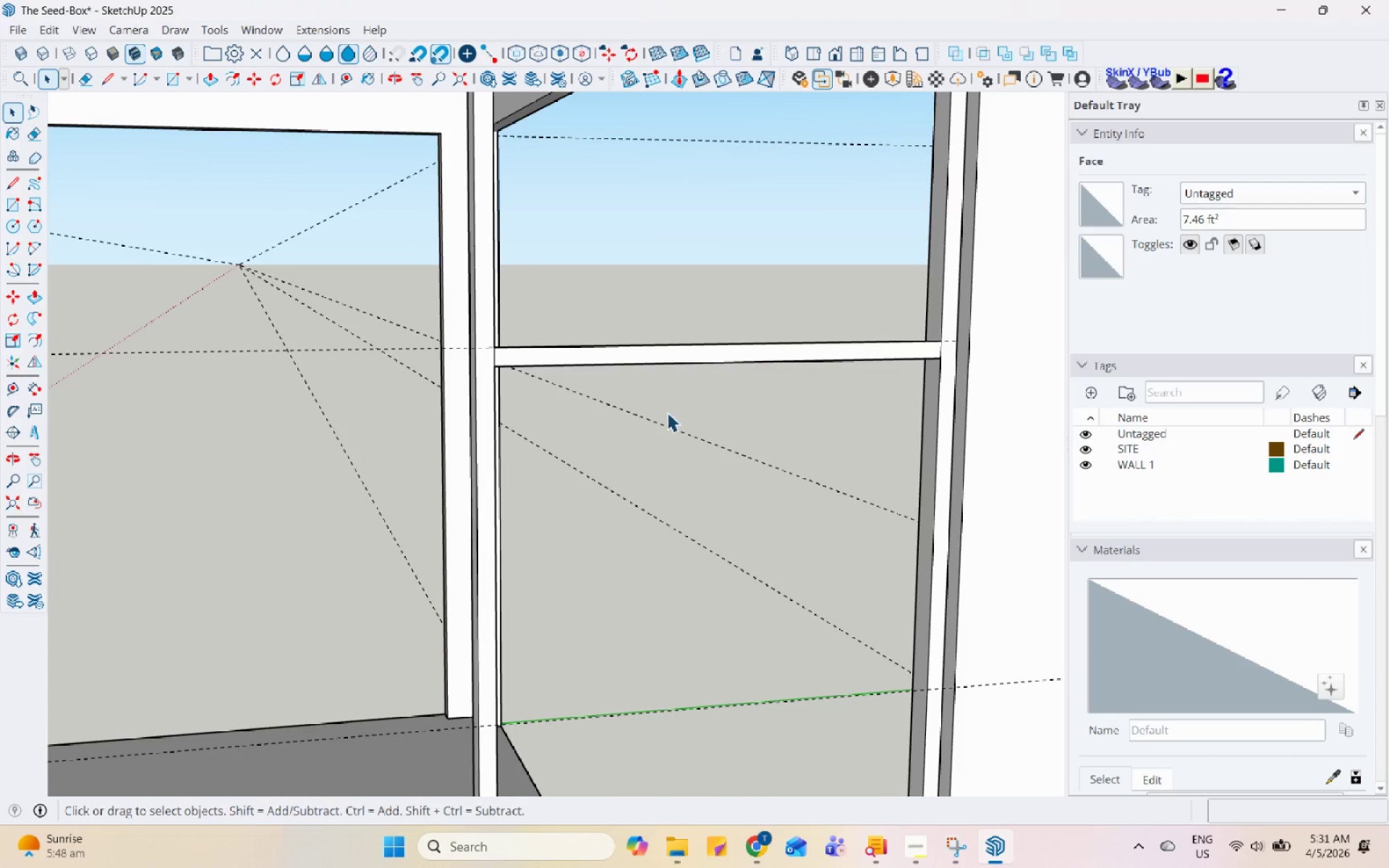 
scroll: coordinate [658, 425], scroll_direction: down, amount: 7.0
 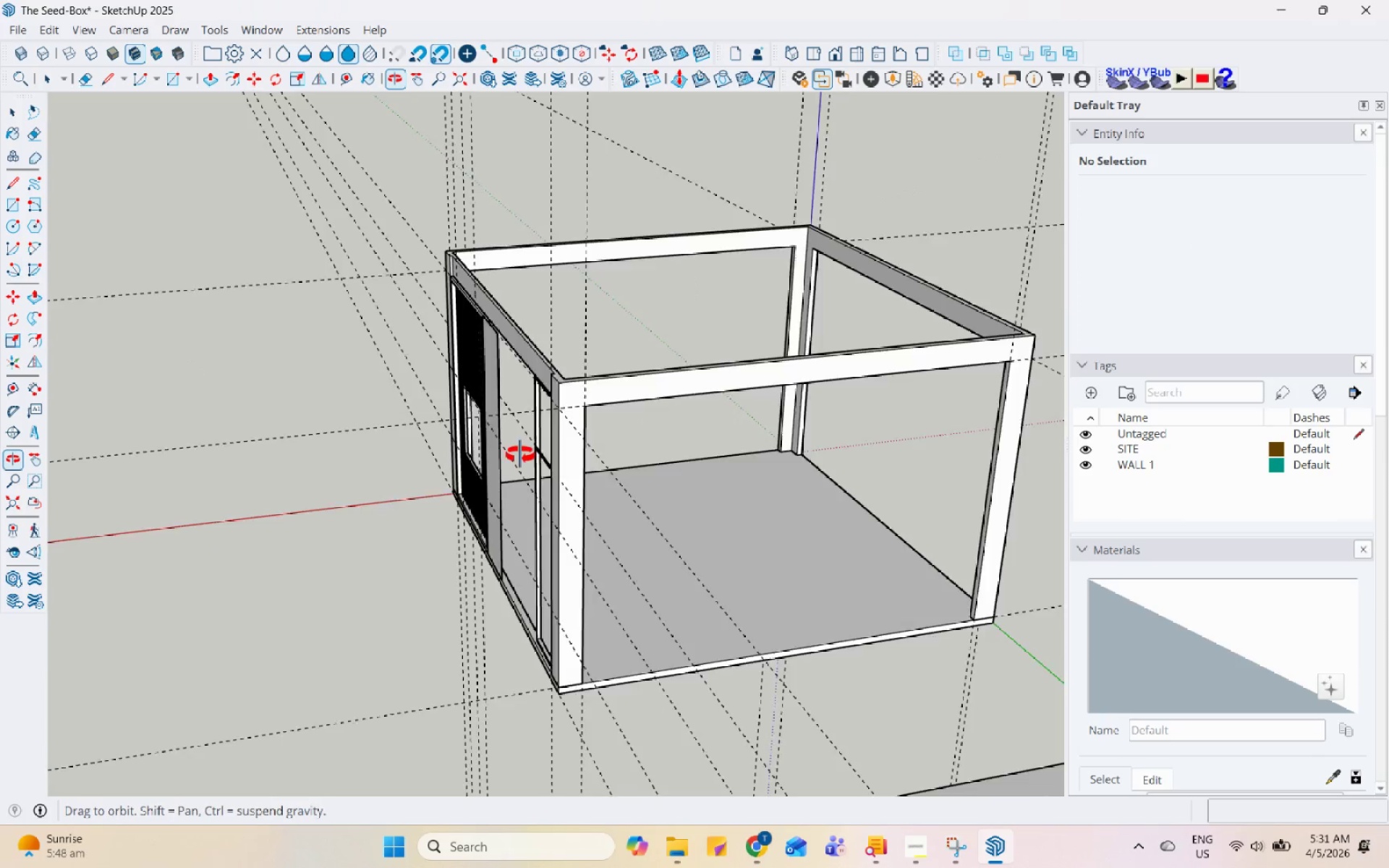 
scroll: coordinate [481, 447], scroll_direction: up, amount: 17.0
 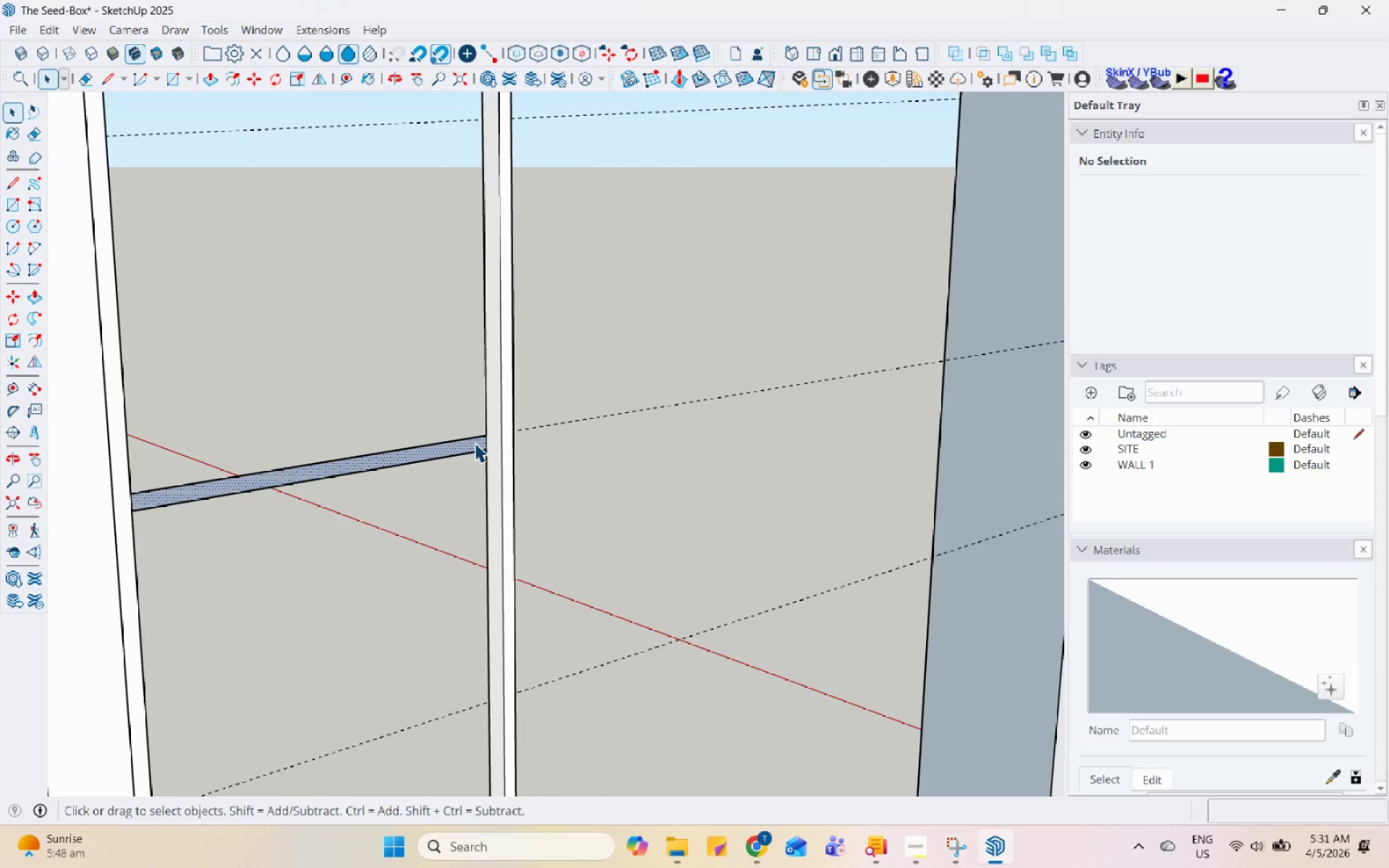 
key(P)
 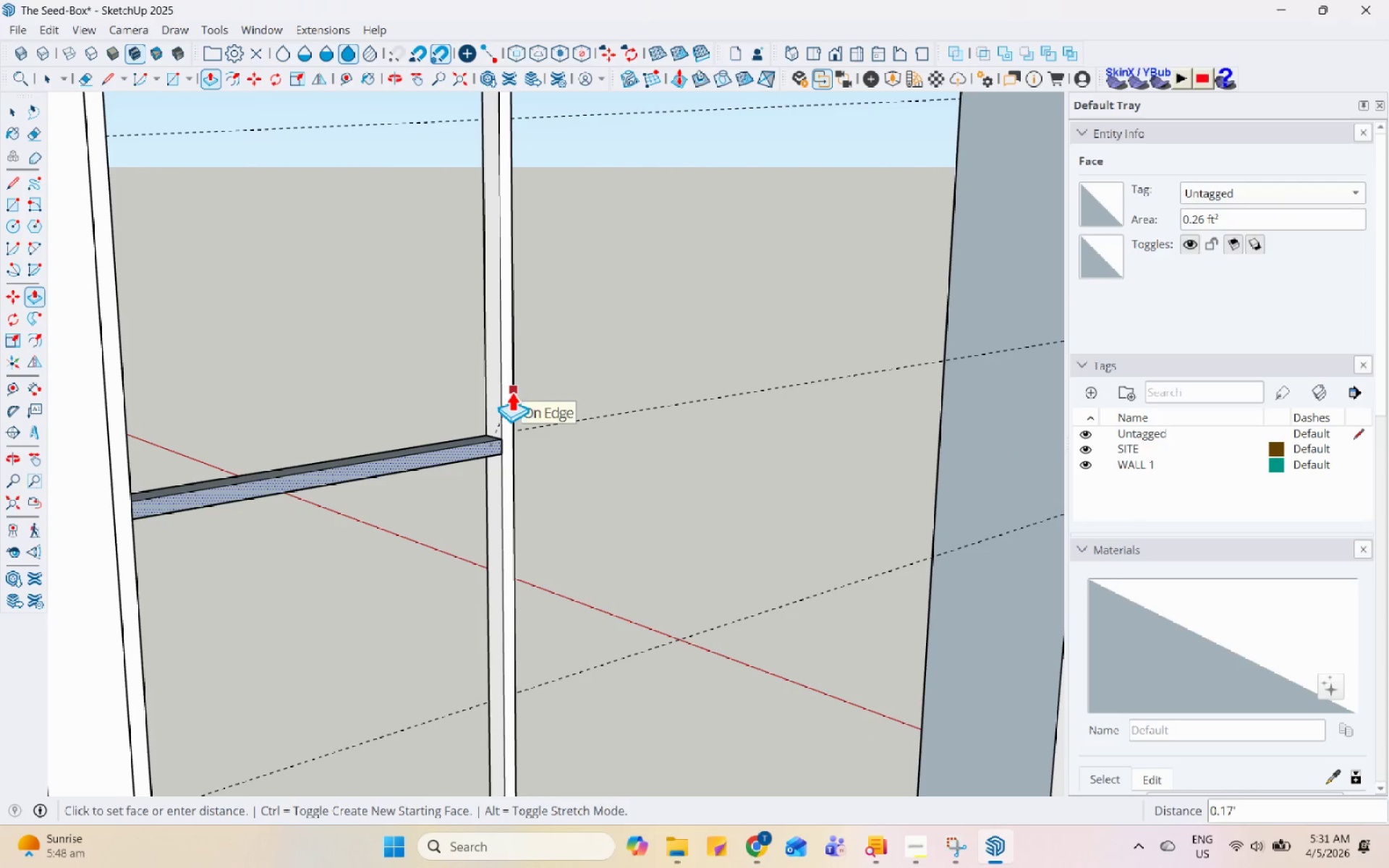 
key(Control+ControlLeft)
 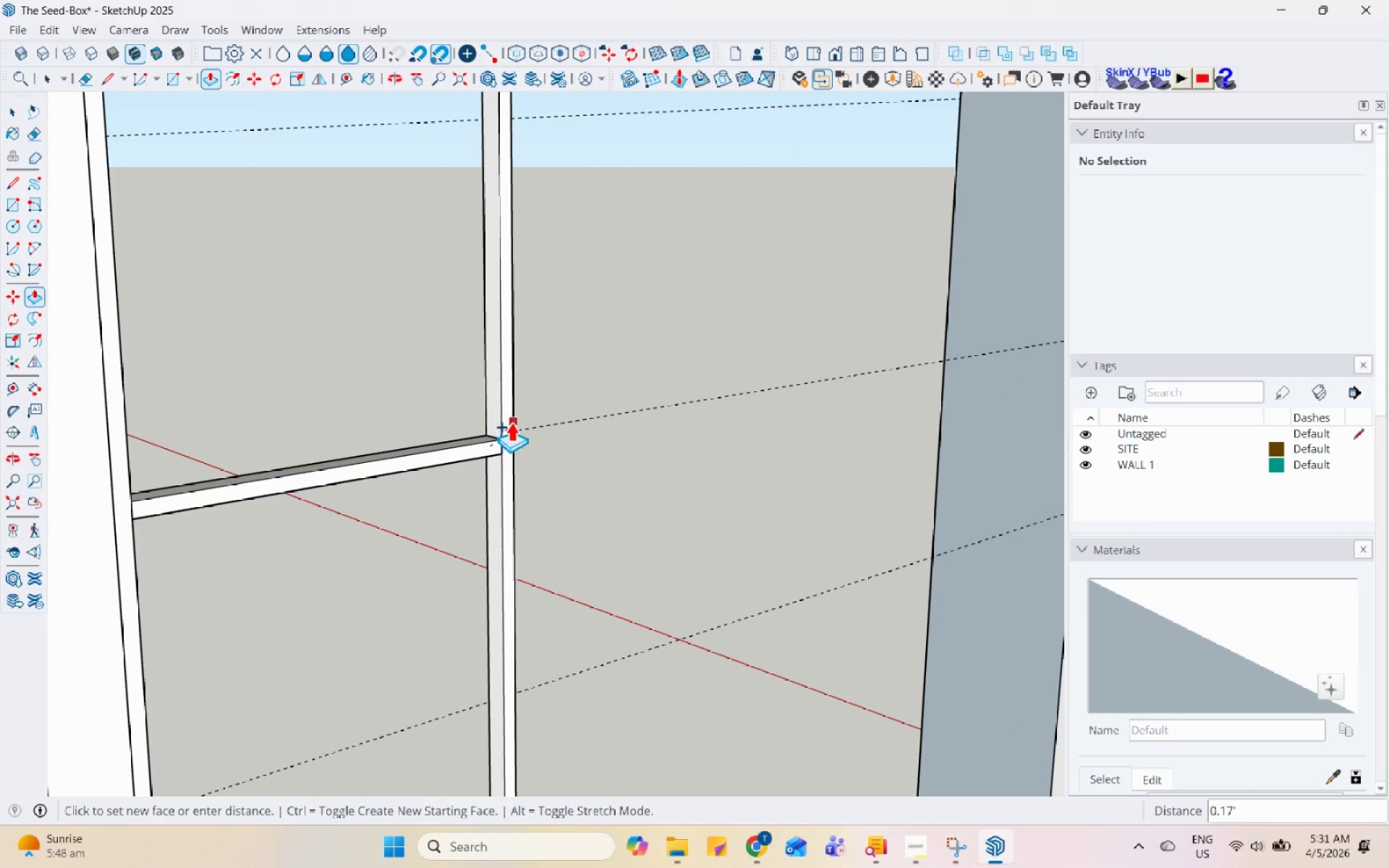 
left_click([514, 399])
 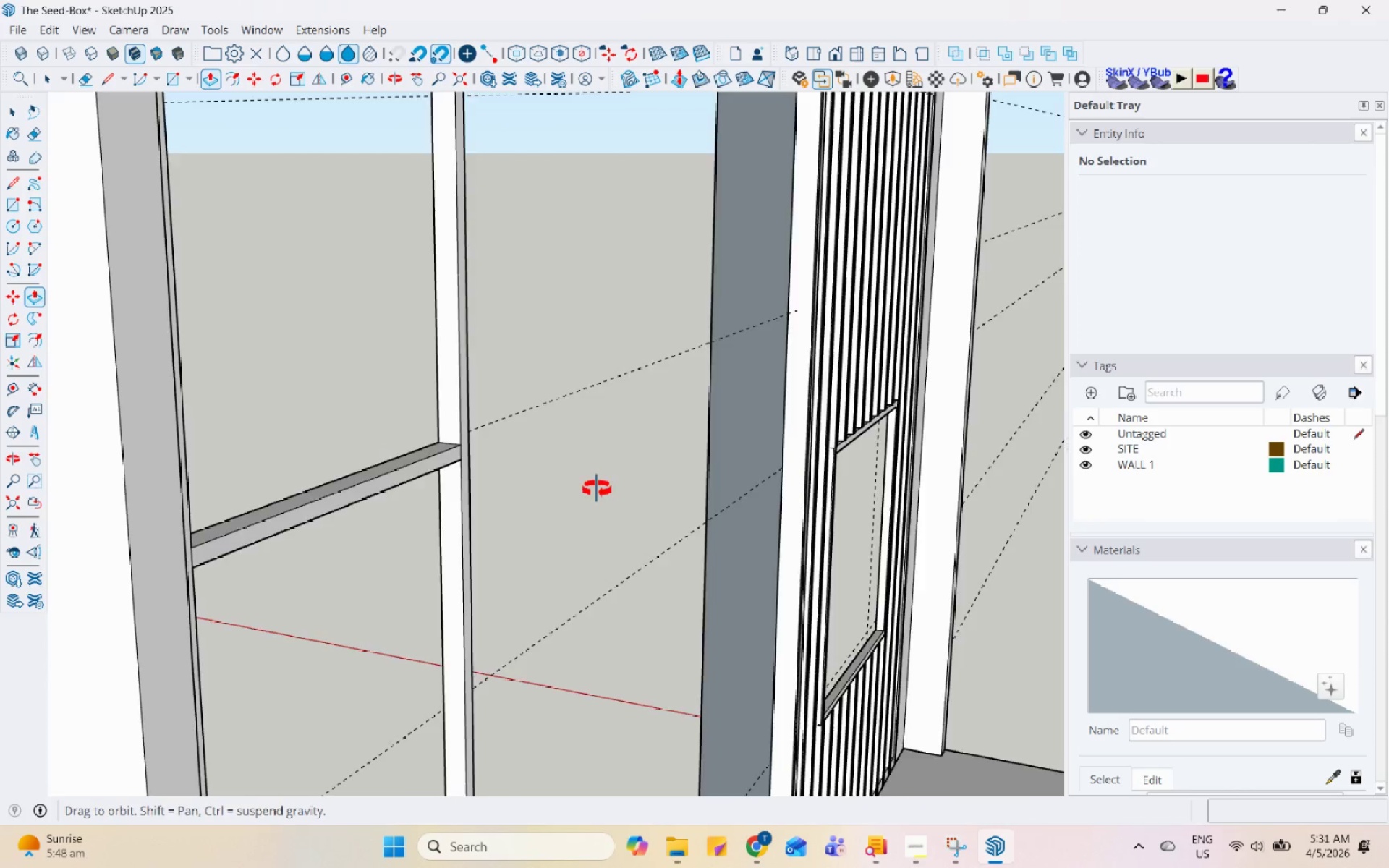 
scroll: coordinate [1069, 540], scroll_direction: up, amount: 1.0
 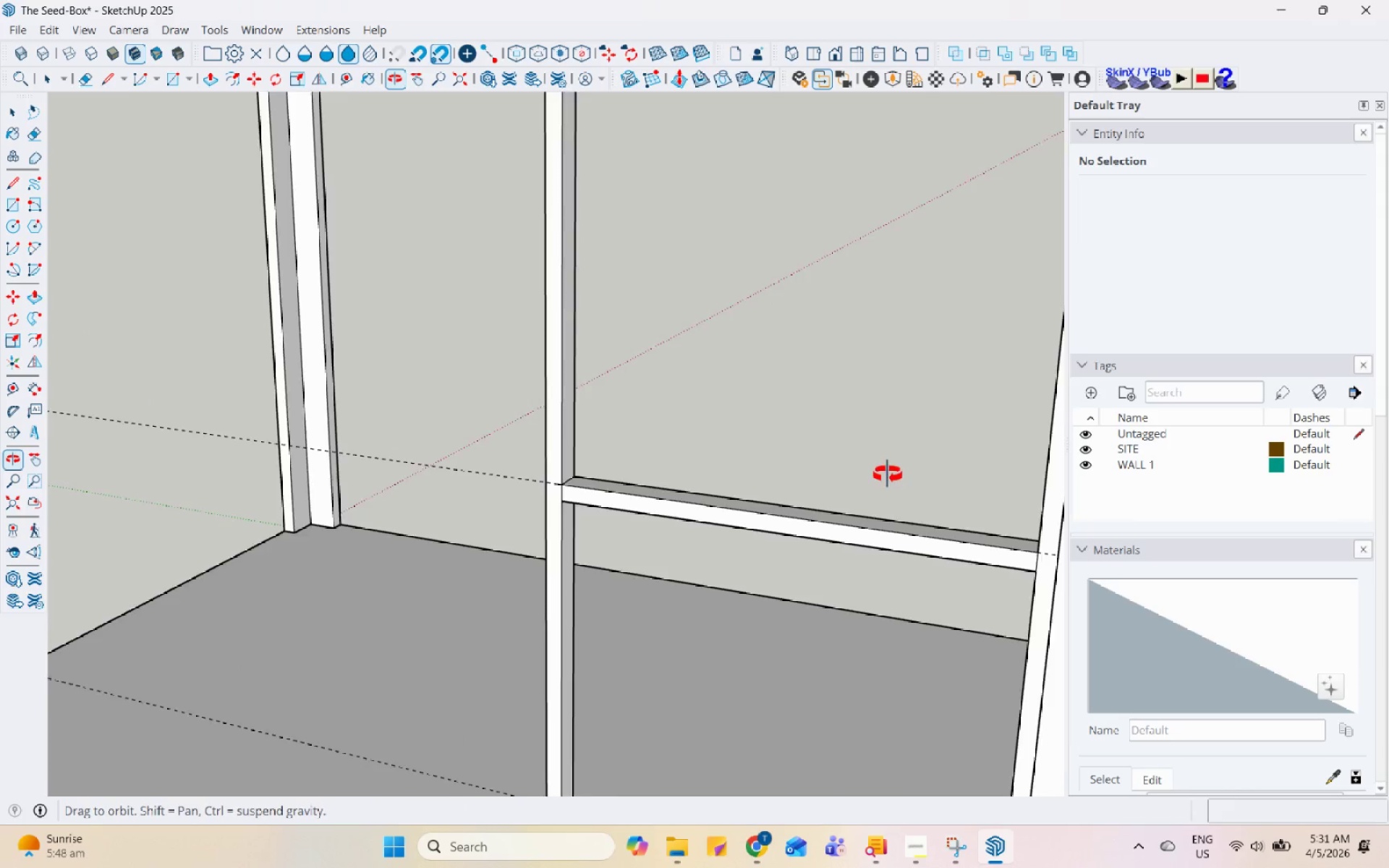 
key(Space)
 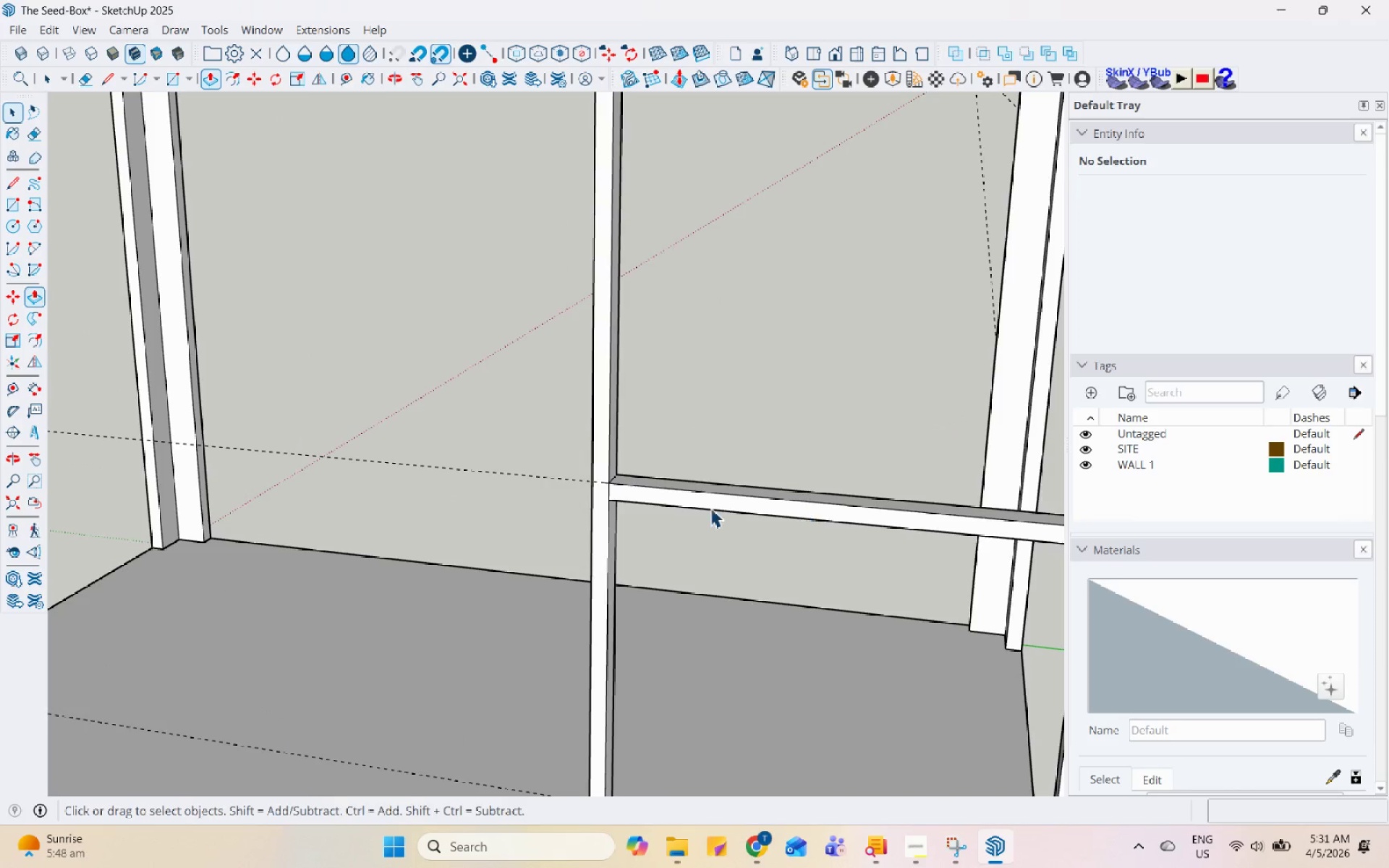 
scroll: coordinate [679, 514], scroll_direction: up, amount: 2.0
 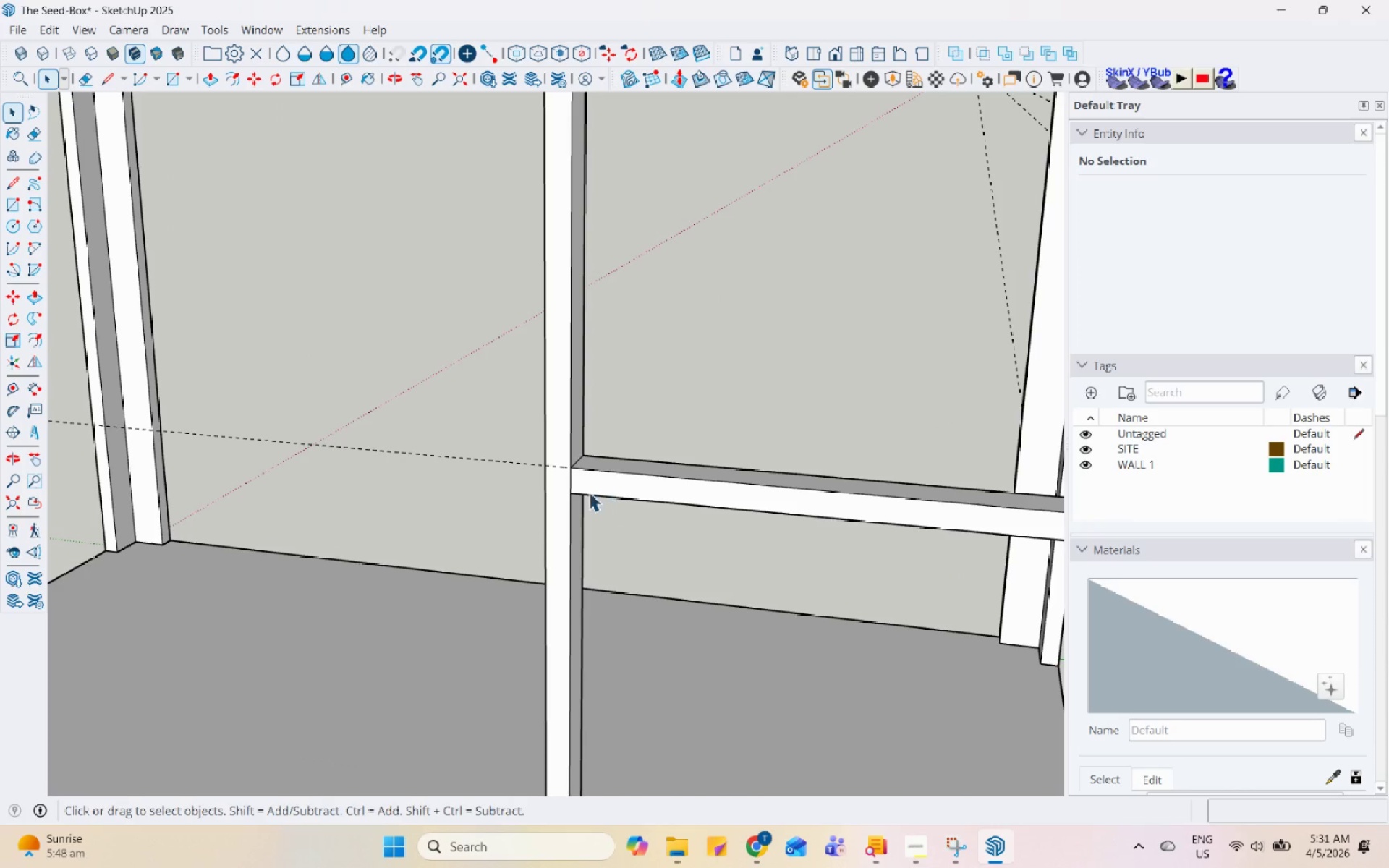 
scroll: coordinate [619, 456], scroll_direction: down, amount: 11.0
 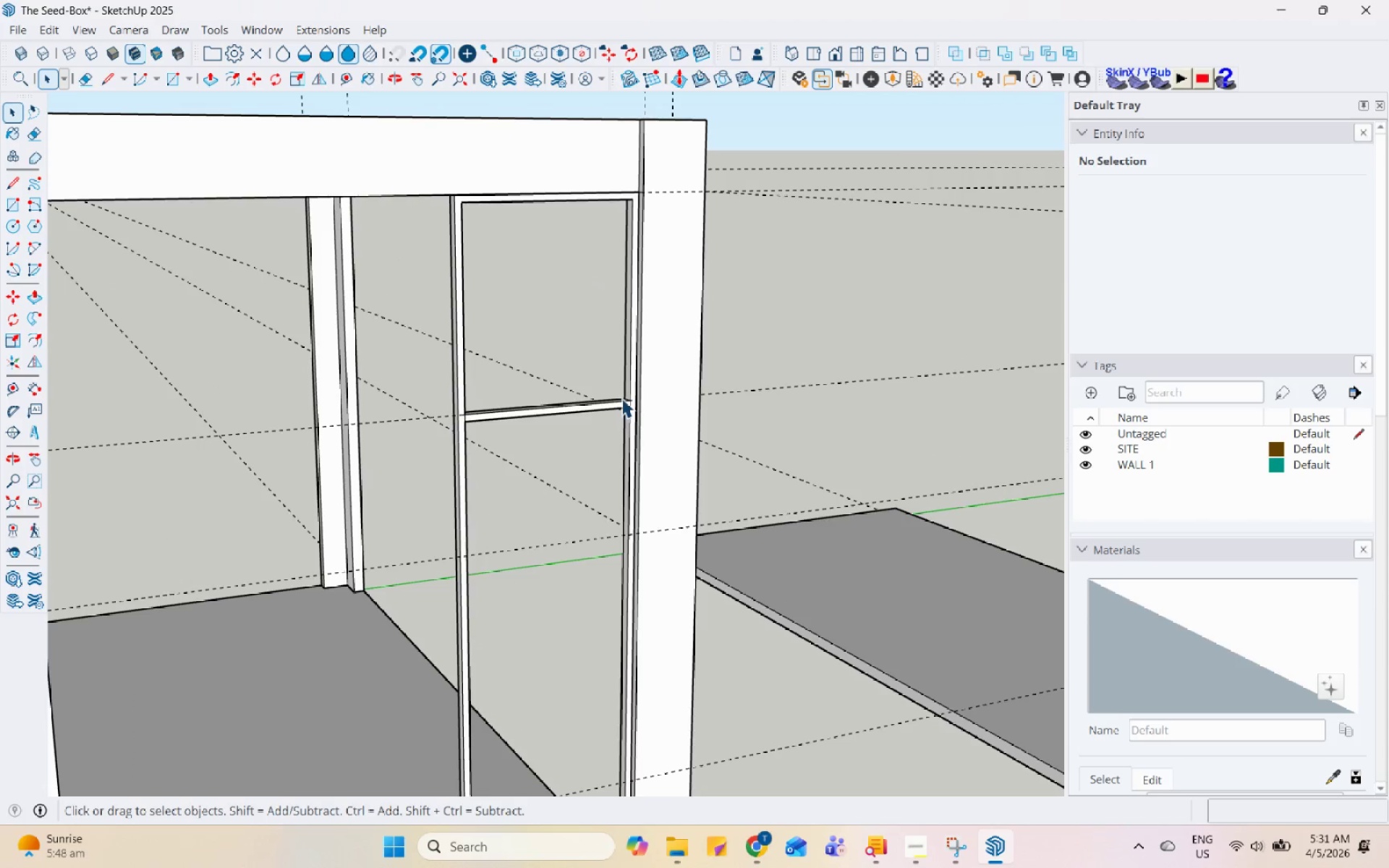 
double_click([621, 398])
 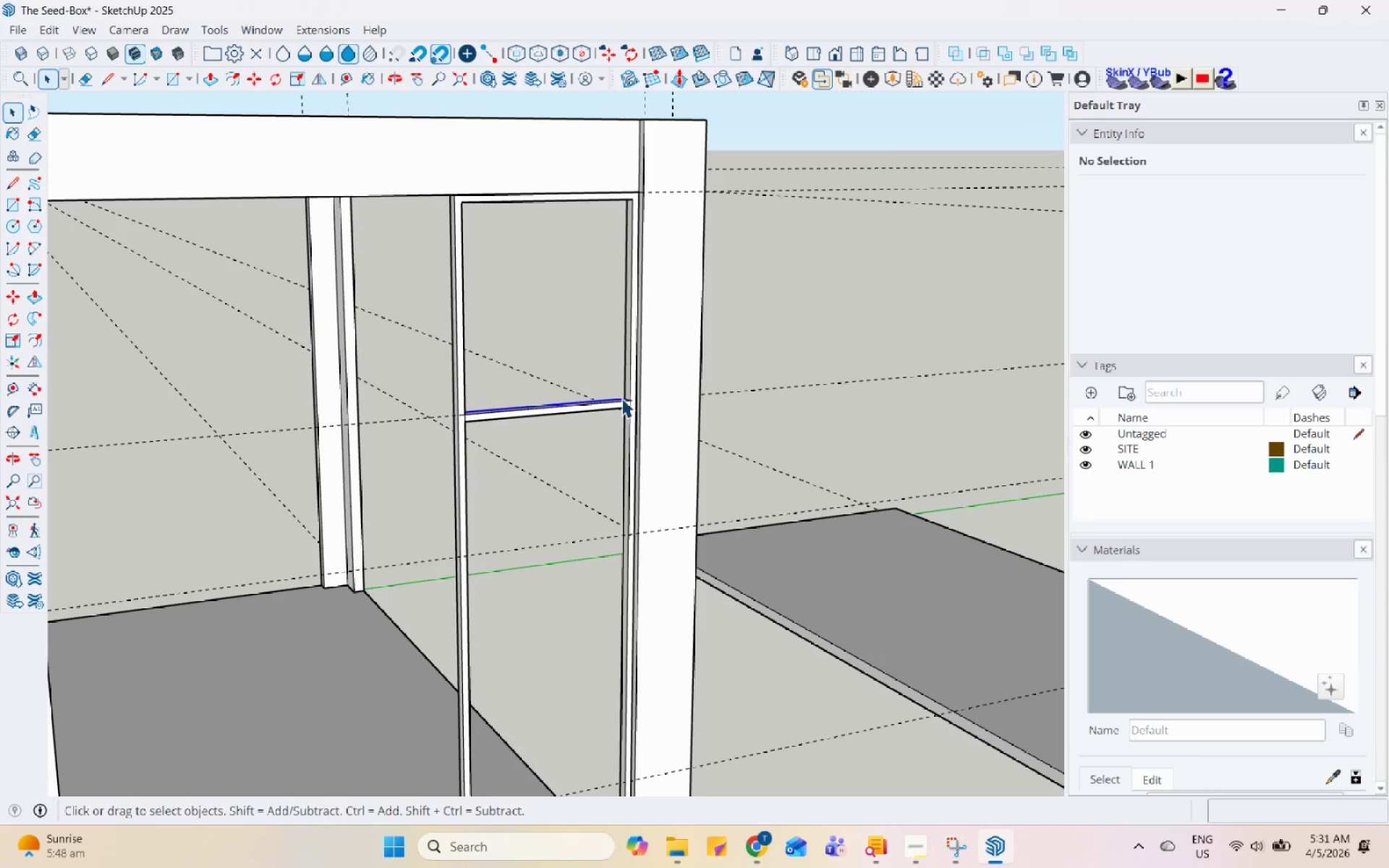 
triple_click([621, 398])
 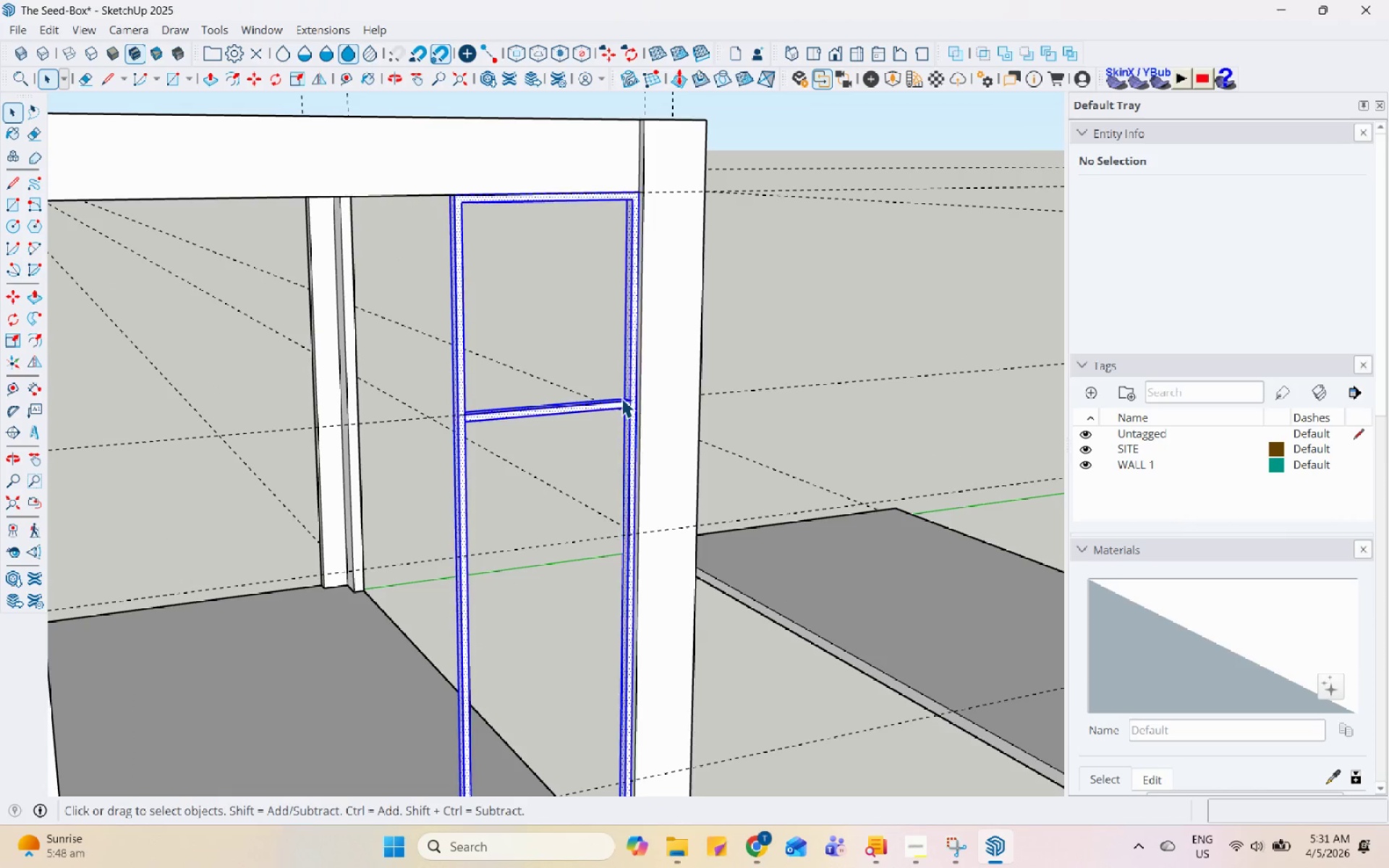 
triple_click([621, 398])
 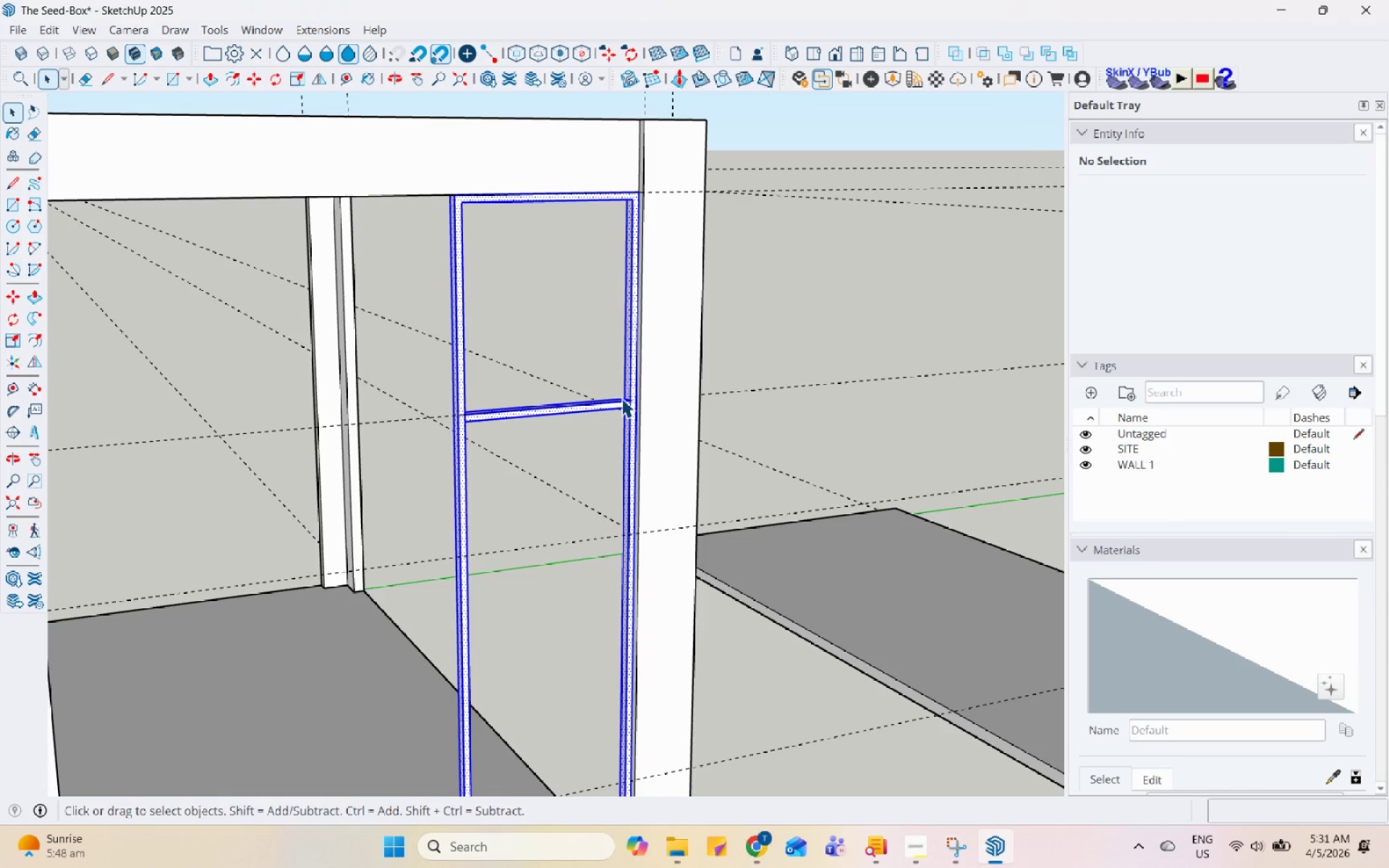 
right_click([621, 398])
 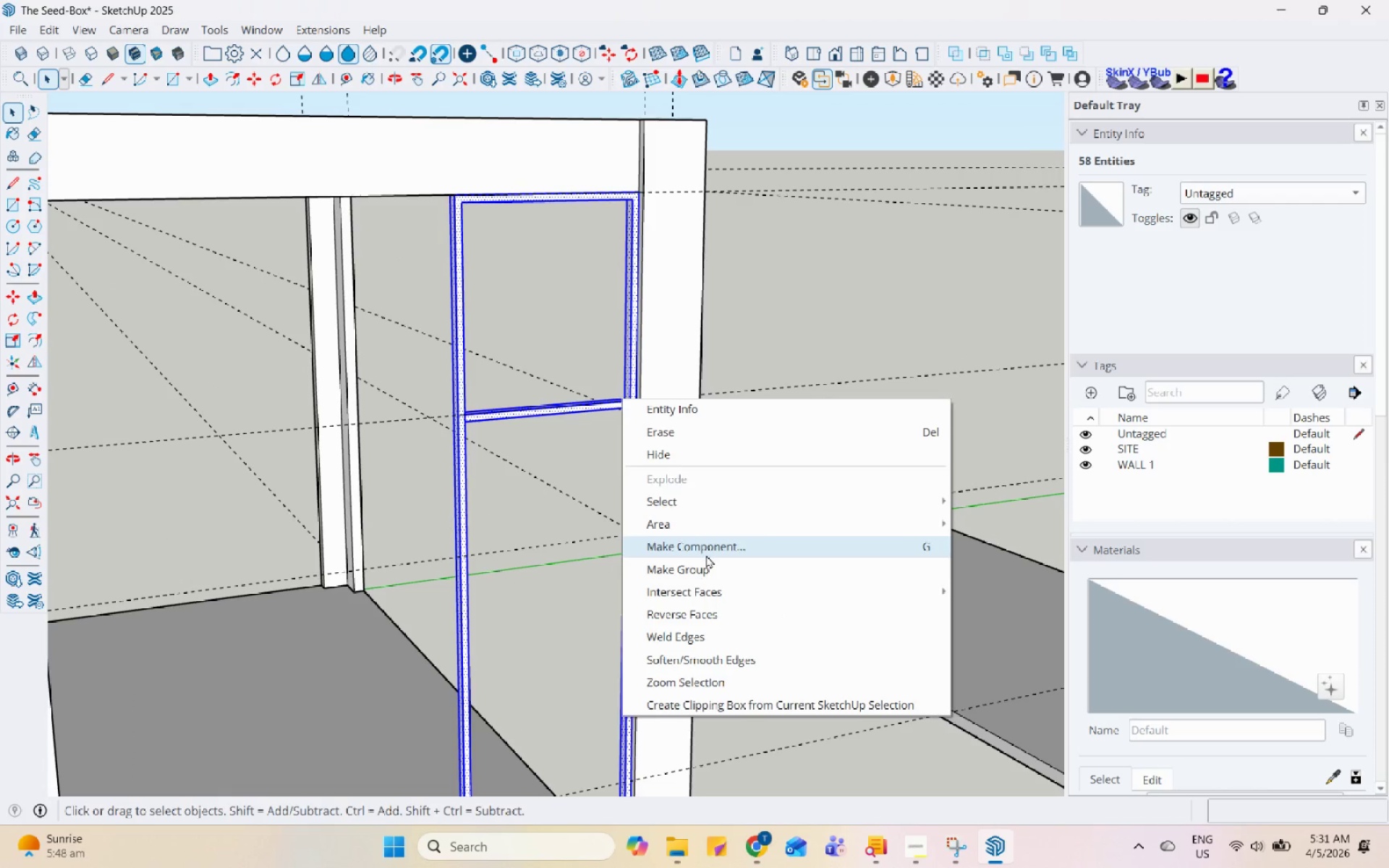 
left_click([712, 566])
 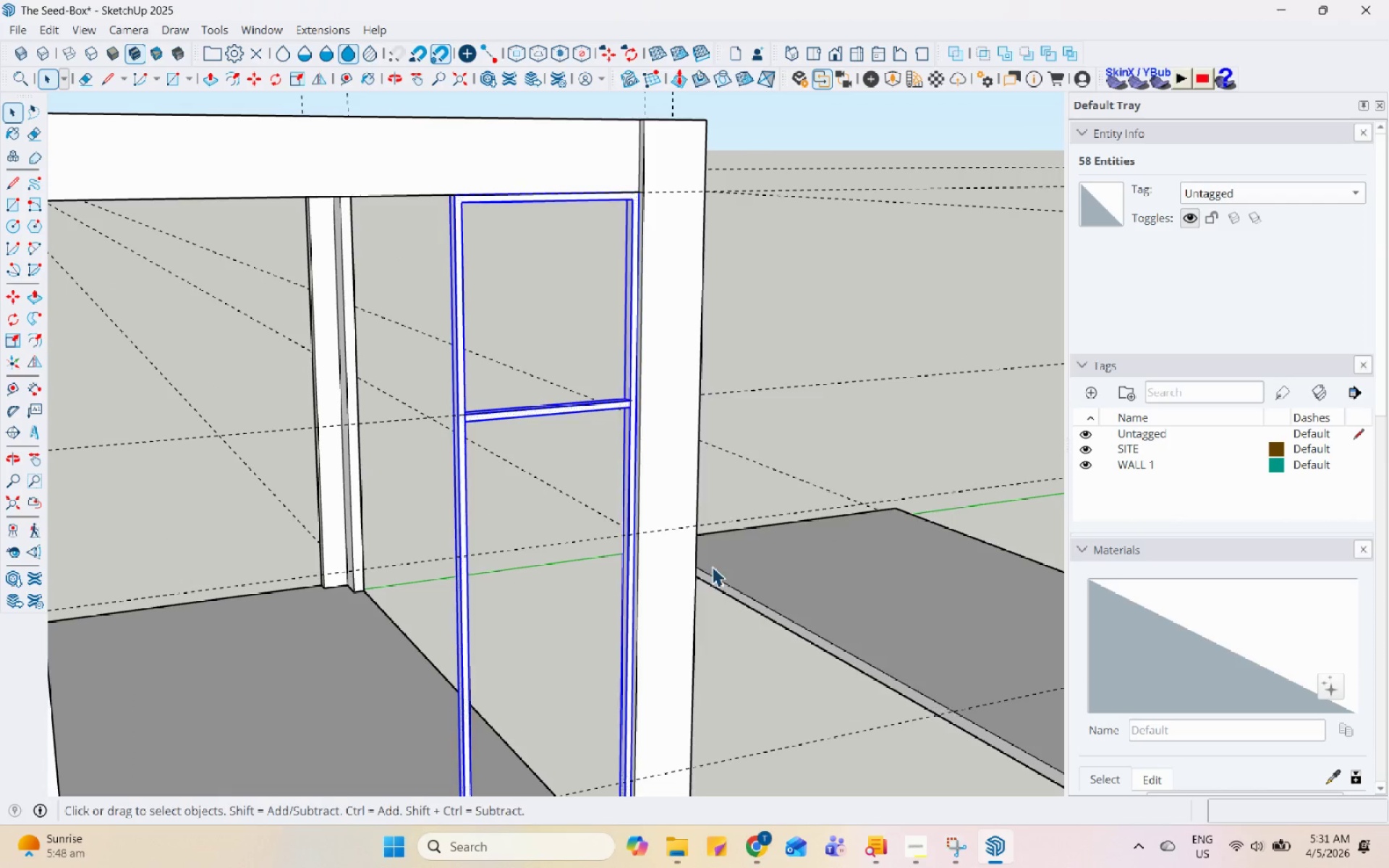 
scroll: coordinate [712, 566], scroll_direction: down, amount: 5.0
 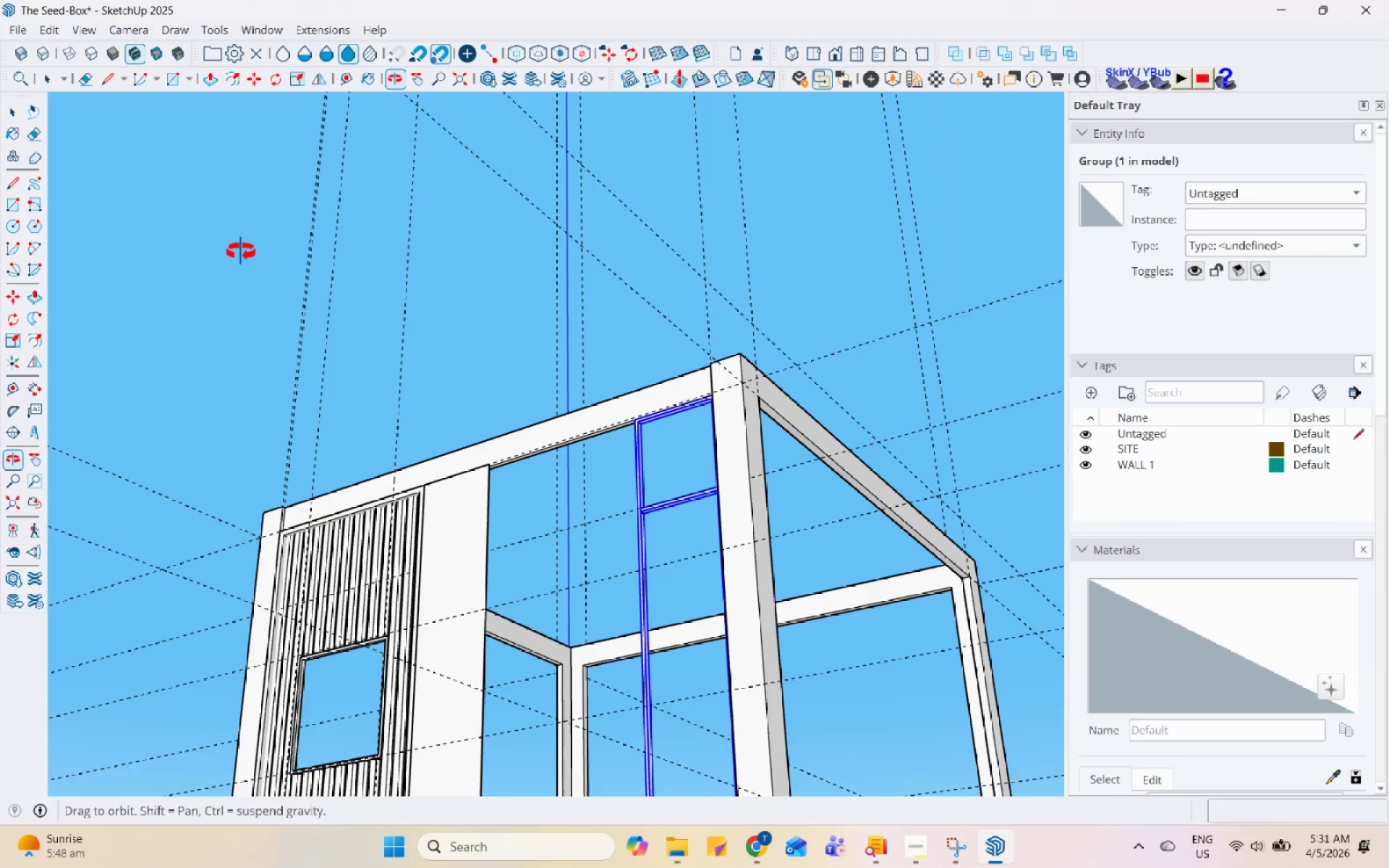 
scroll: coordinate [529, 417], scroll_direction: up, amount: 14.0
 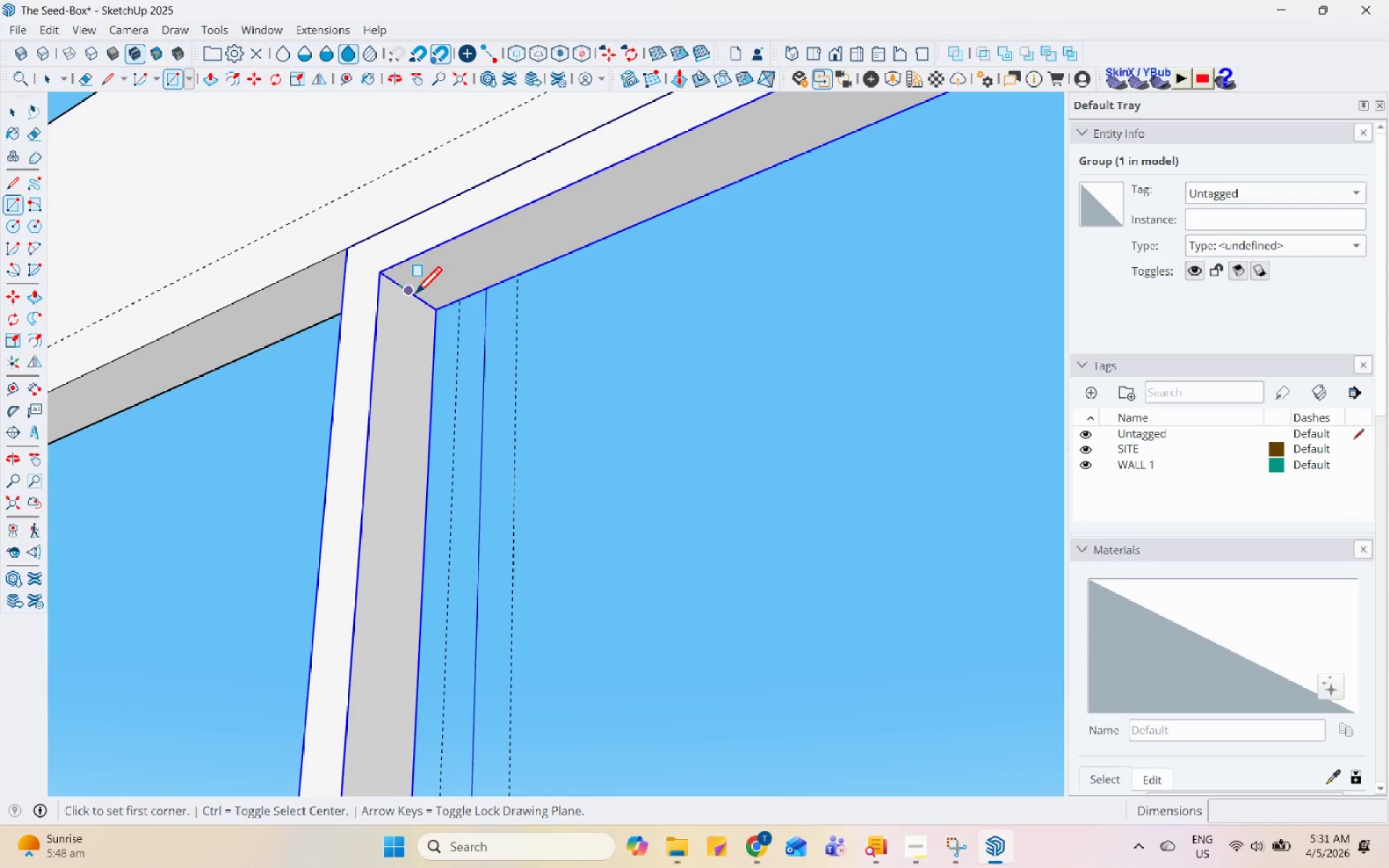 
left_click([415, 297])
 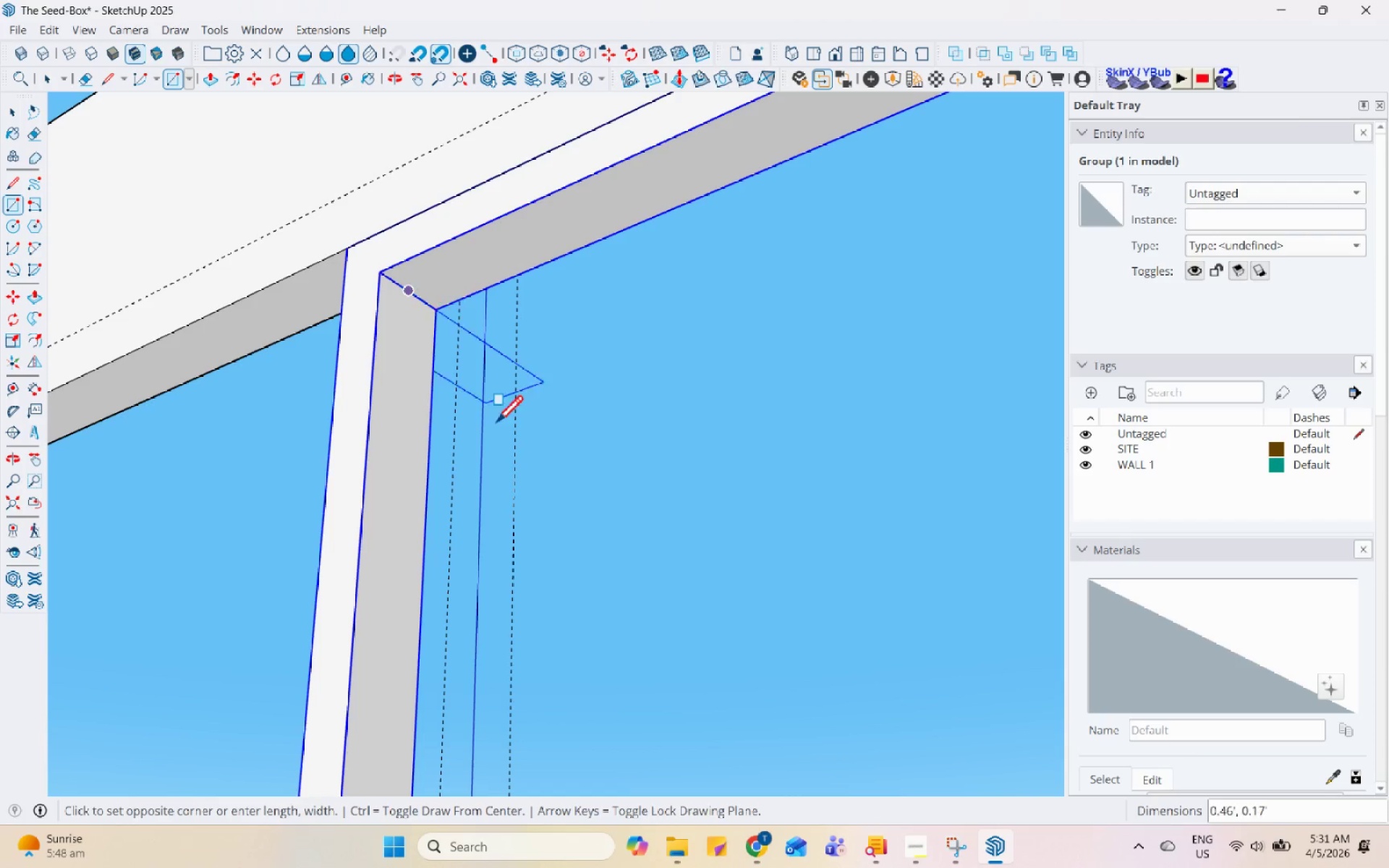 
scroll: coordinate [542, 544], scroll_direction: down, amount: 16.0
 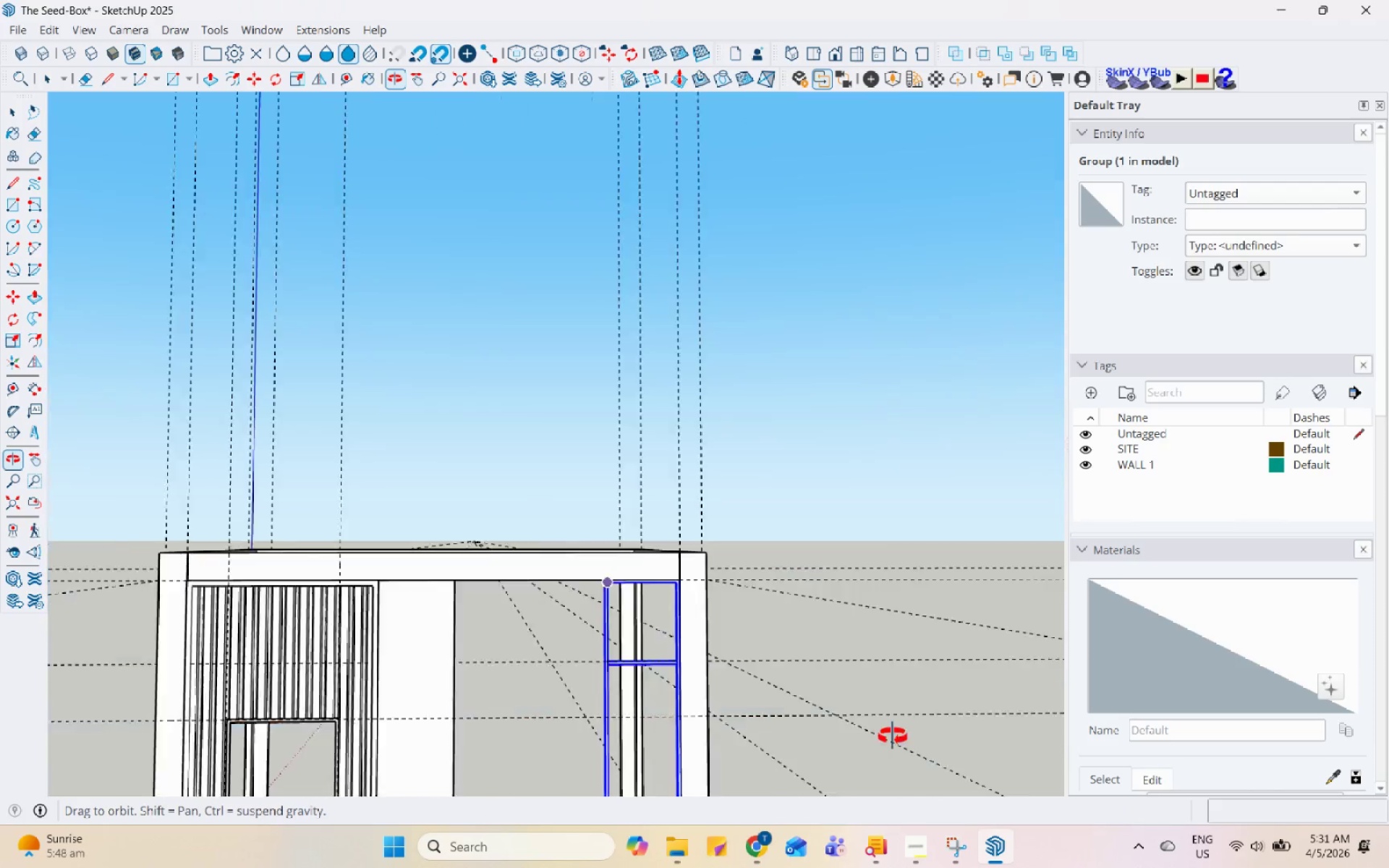 
scroll: coordinate [653, 485], scroll_direction: up, amount: 30.0
 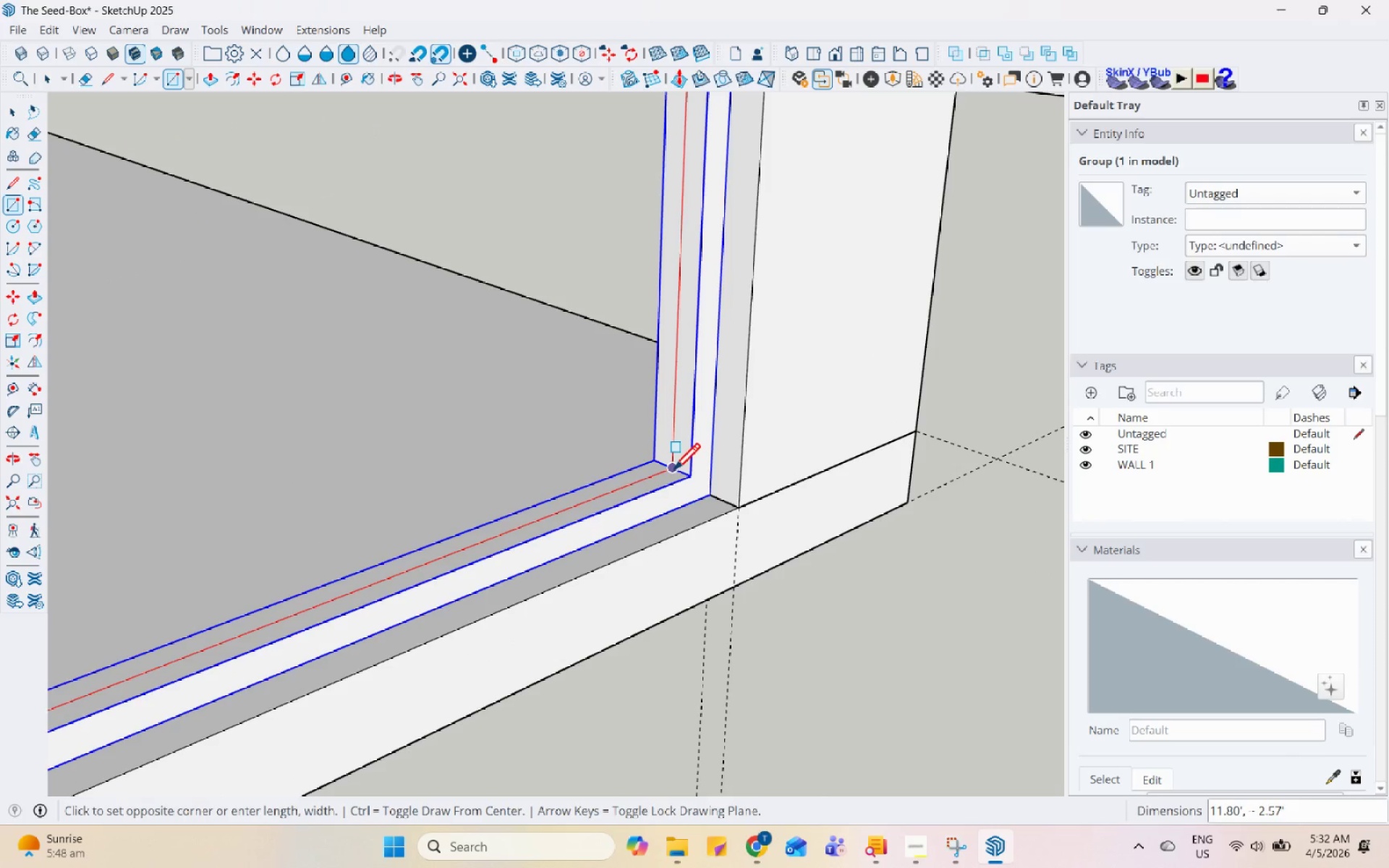 
left_click([673, 472])
 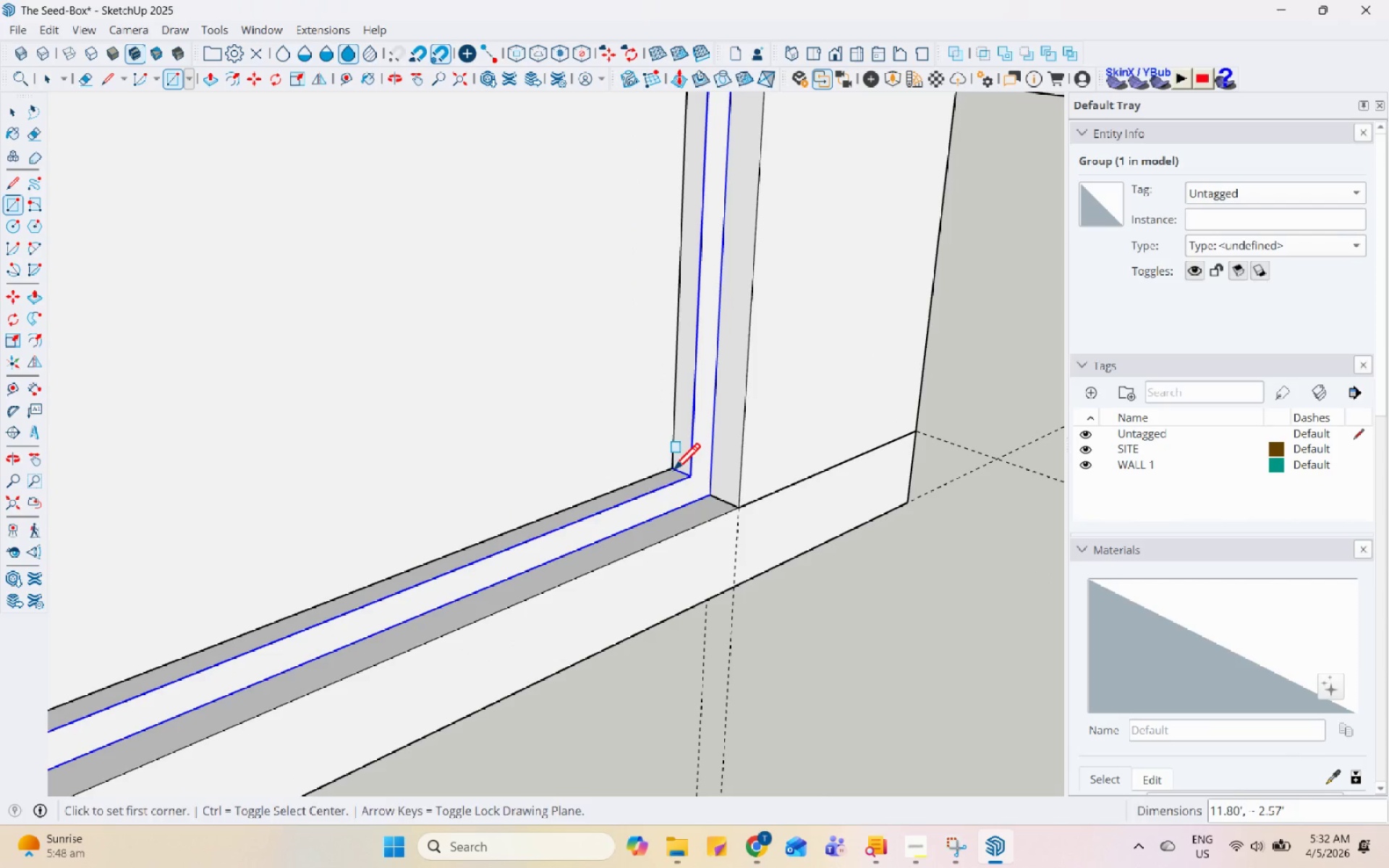 
key(Space)
 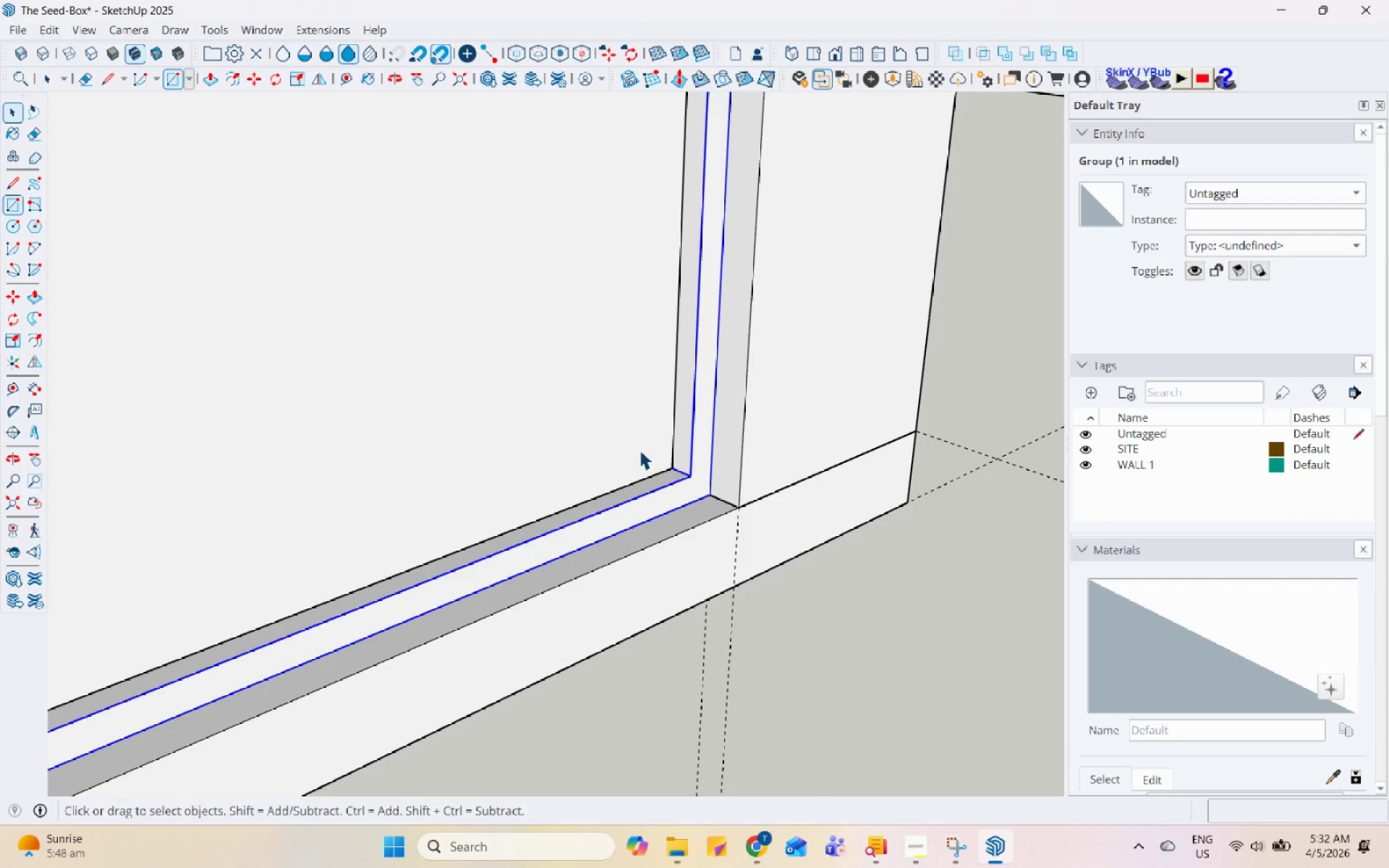 
double_click([638, 448])
 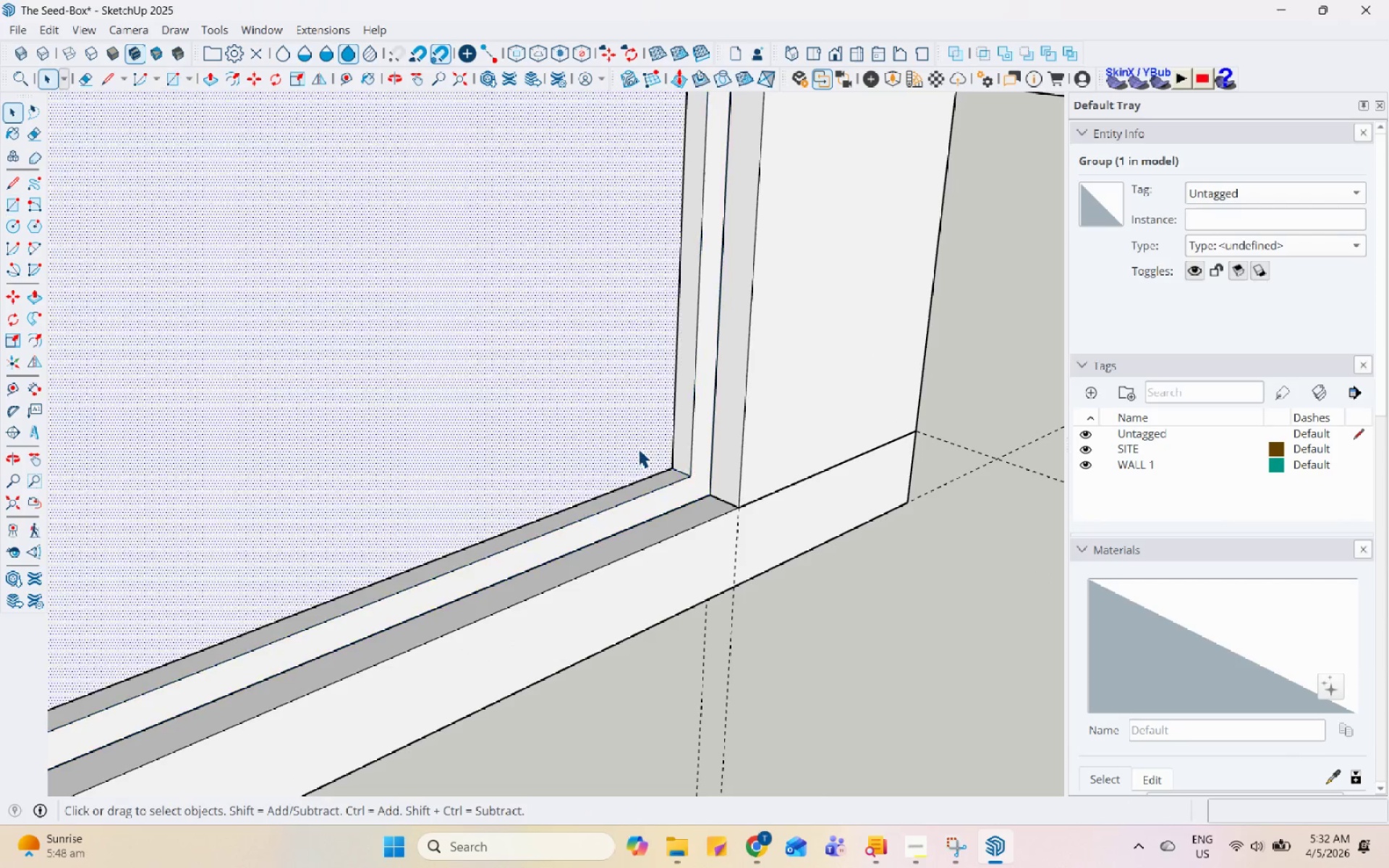 
triple_click([638, 448])
 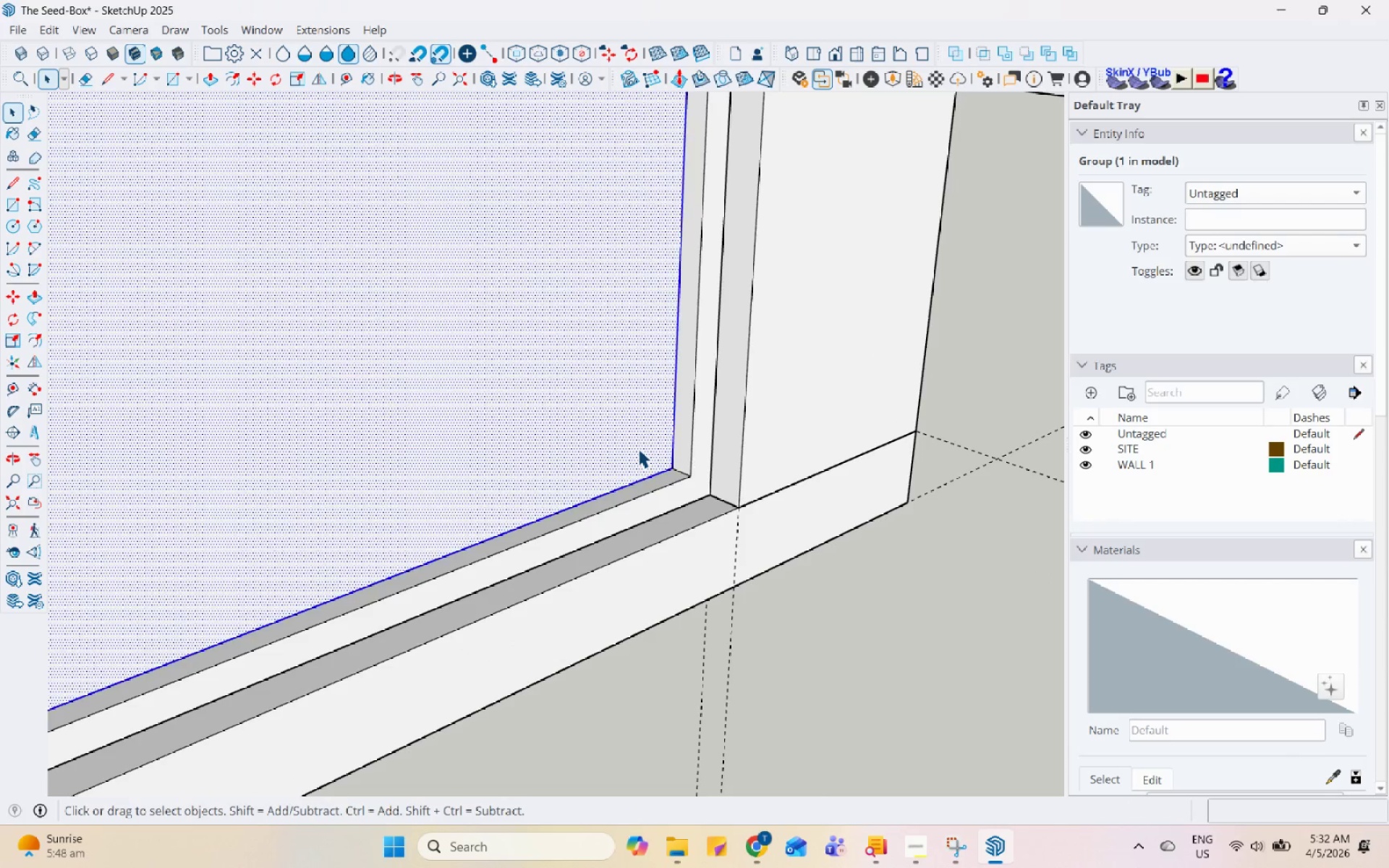 
right_click([638, 448])
 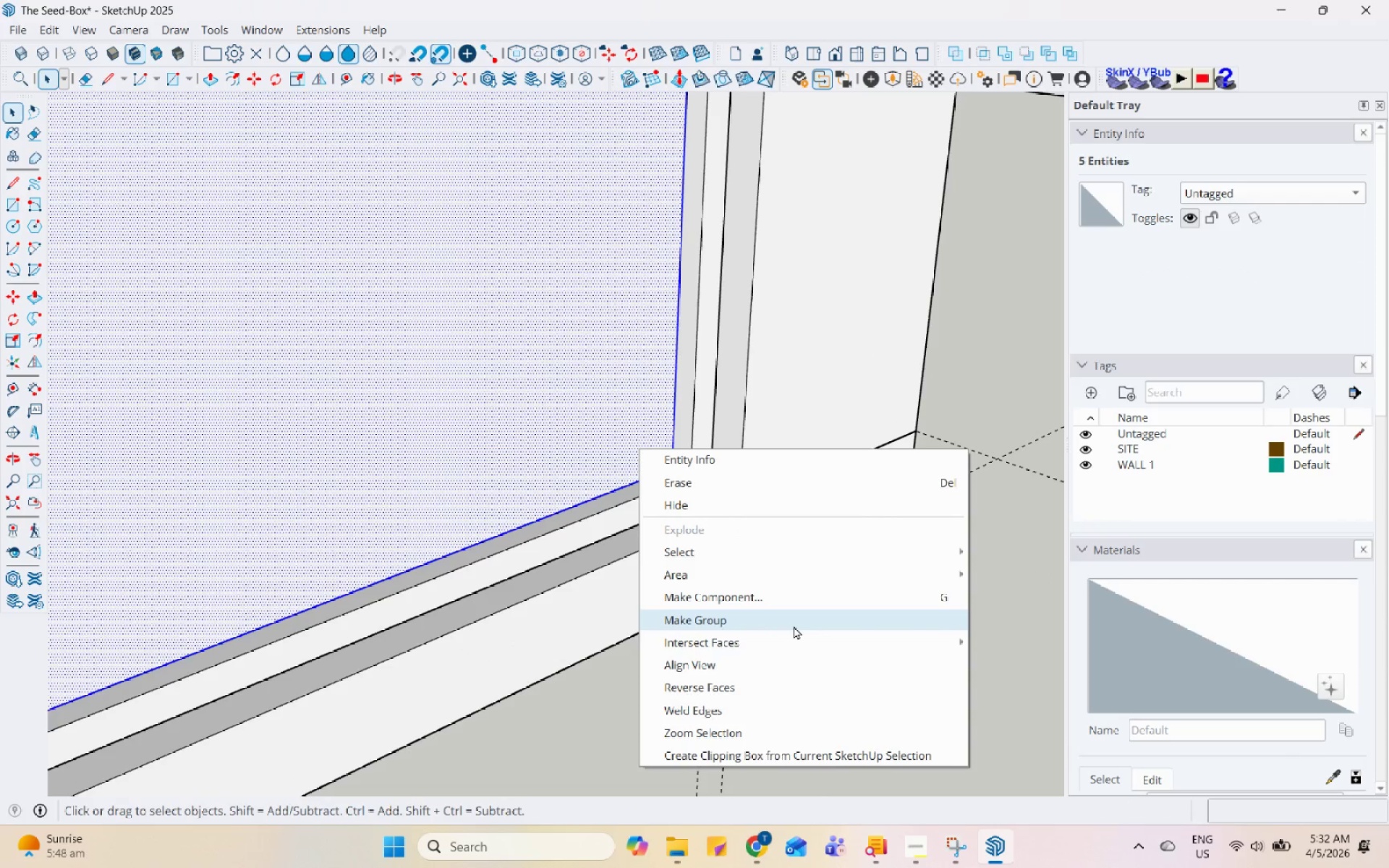 
left_click([796, 626])
 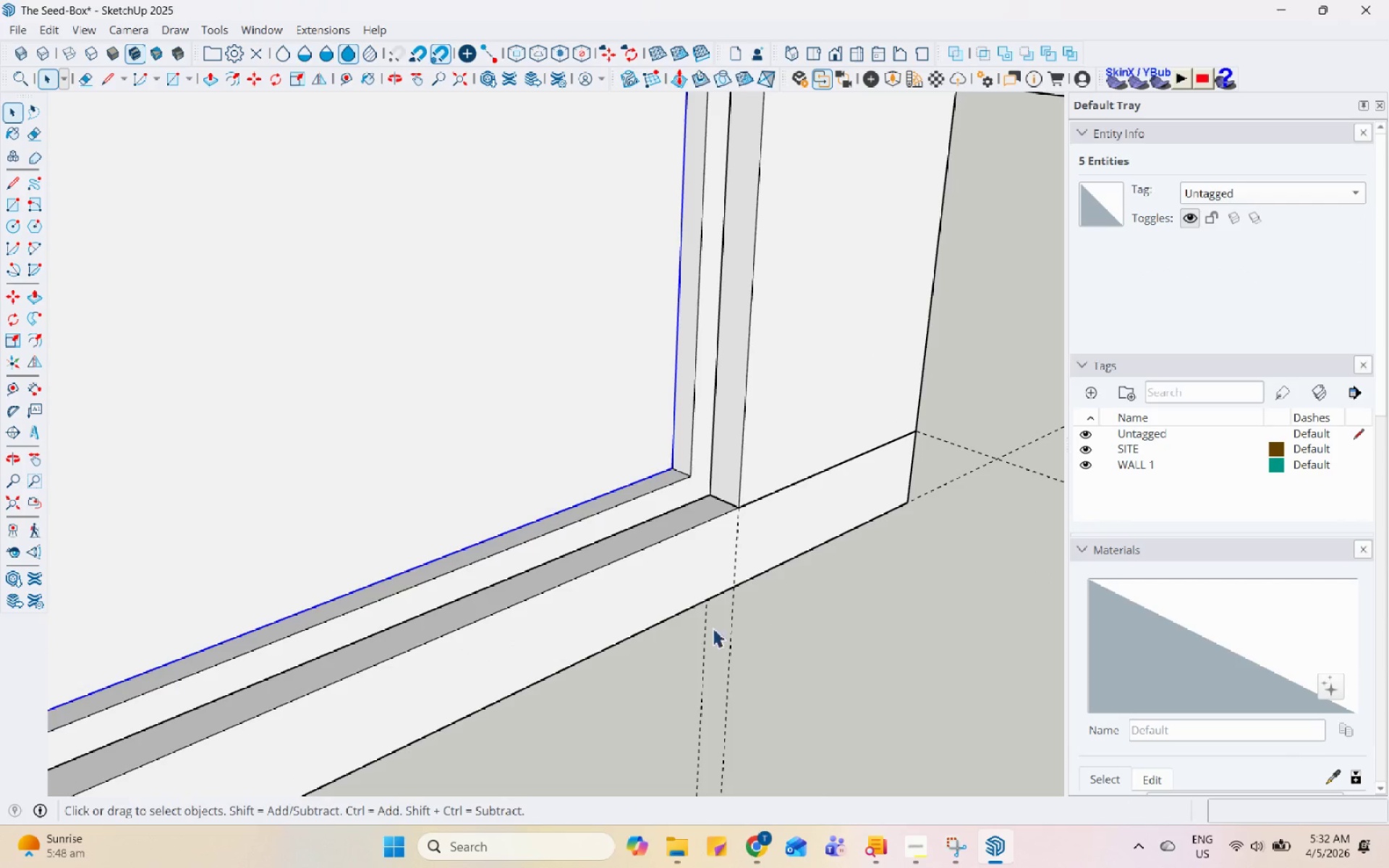 
hold_key(key=ControlLeft, duration=0.67)
 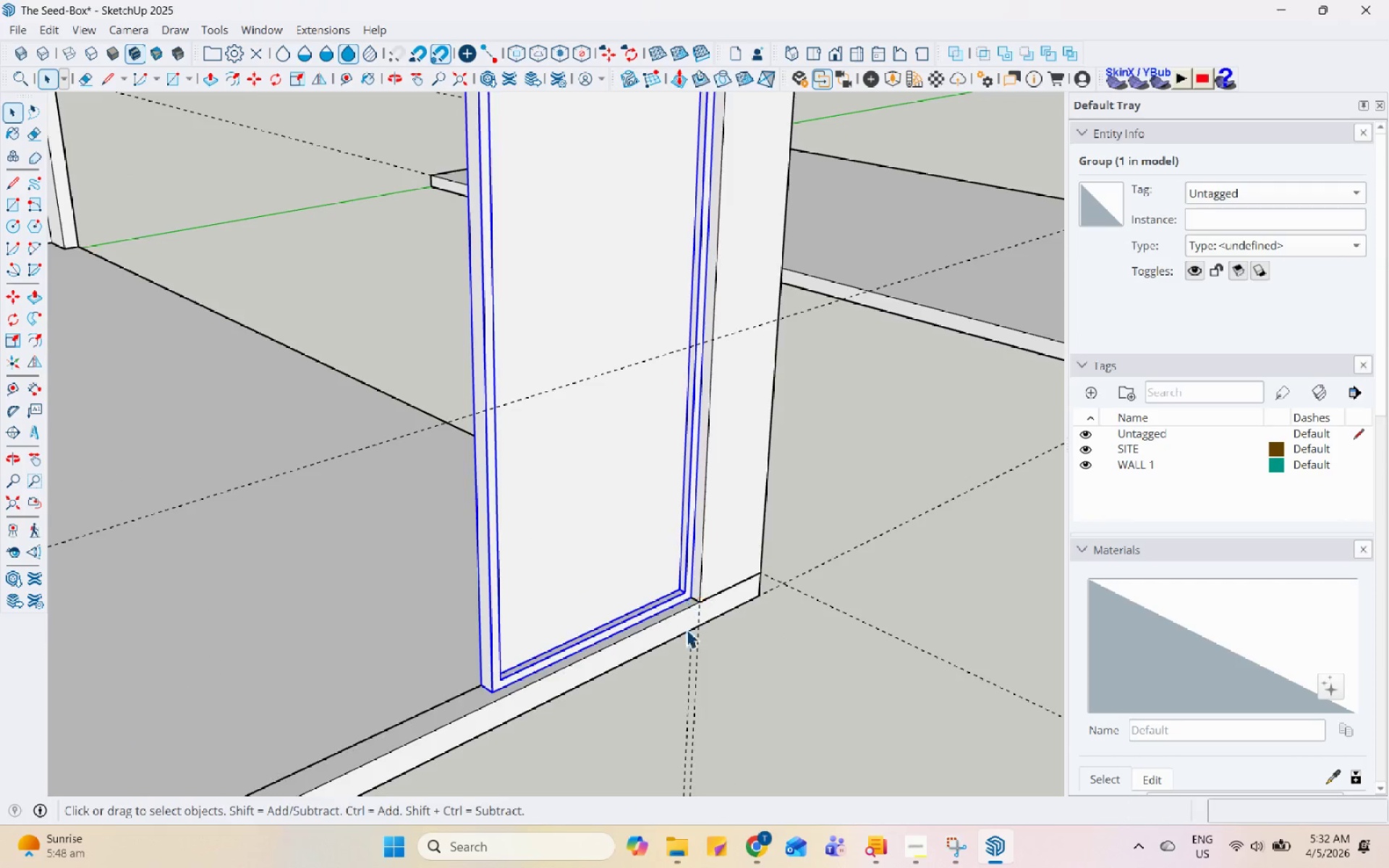 
scroll: coordinate [682, 642], scroll_direction: down, amount: 13.0
 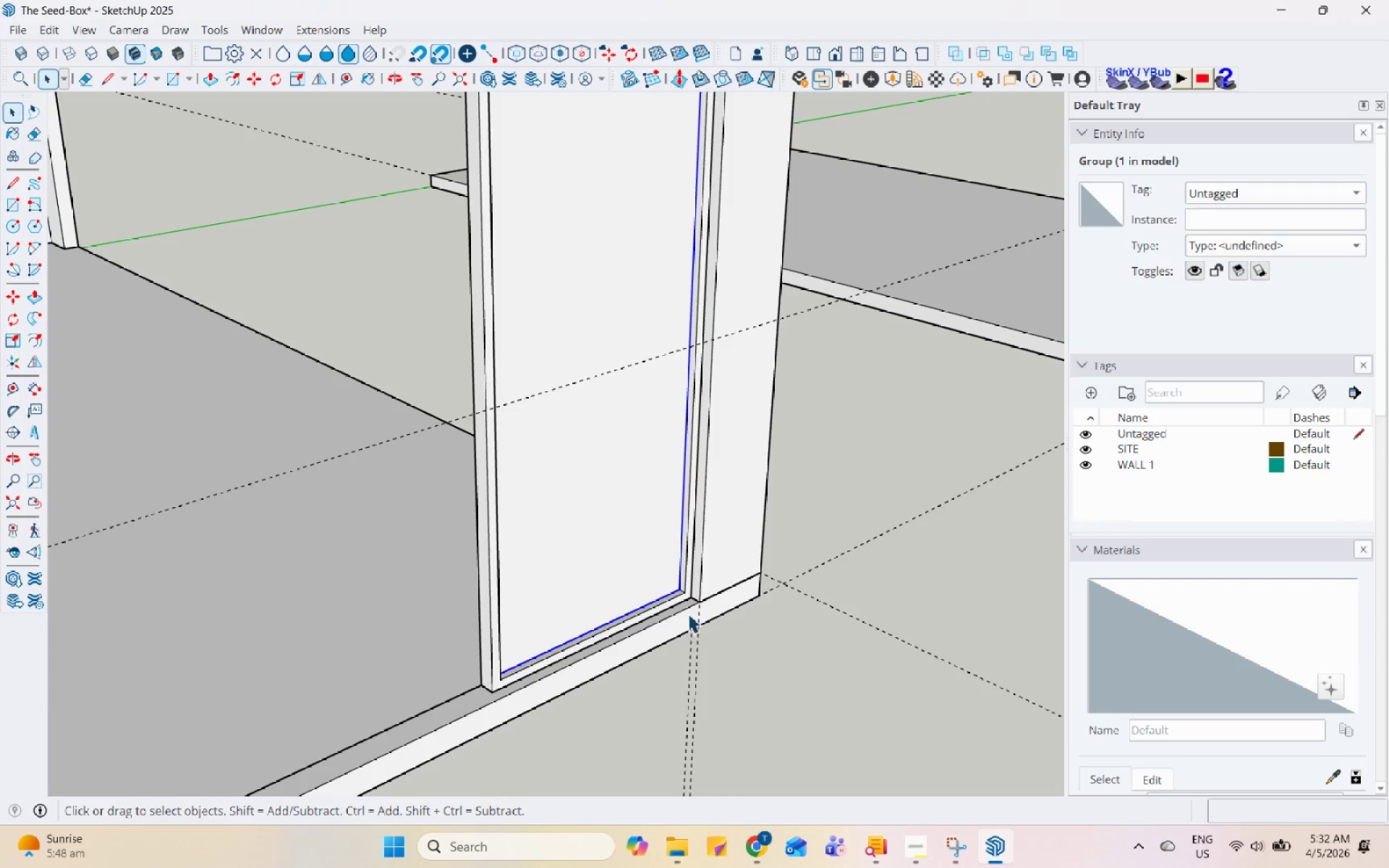 
right_click([682, 364])
 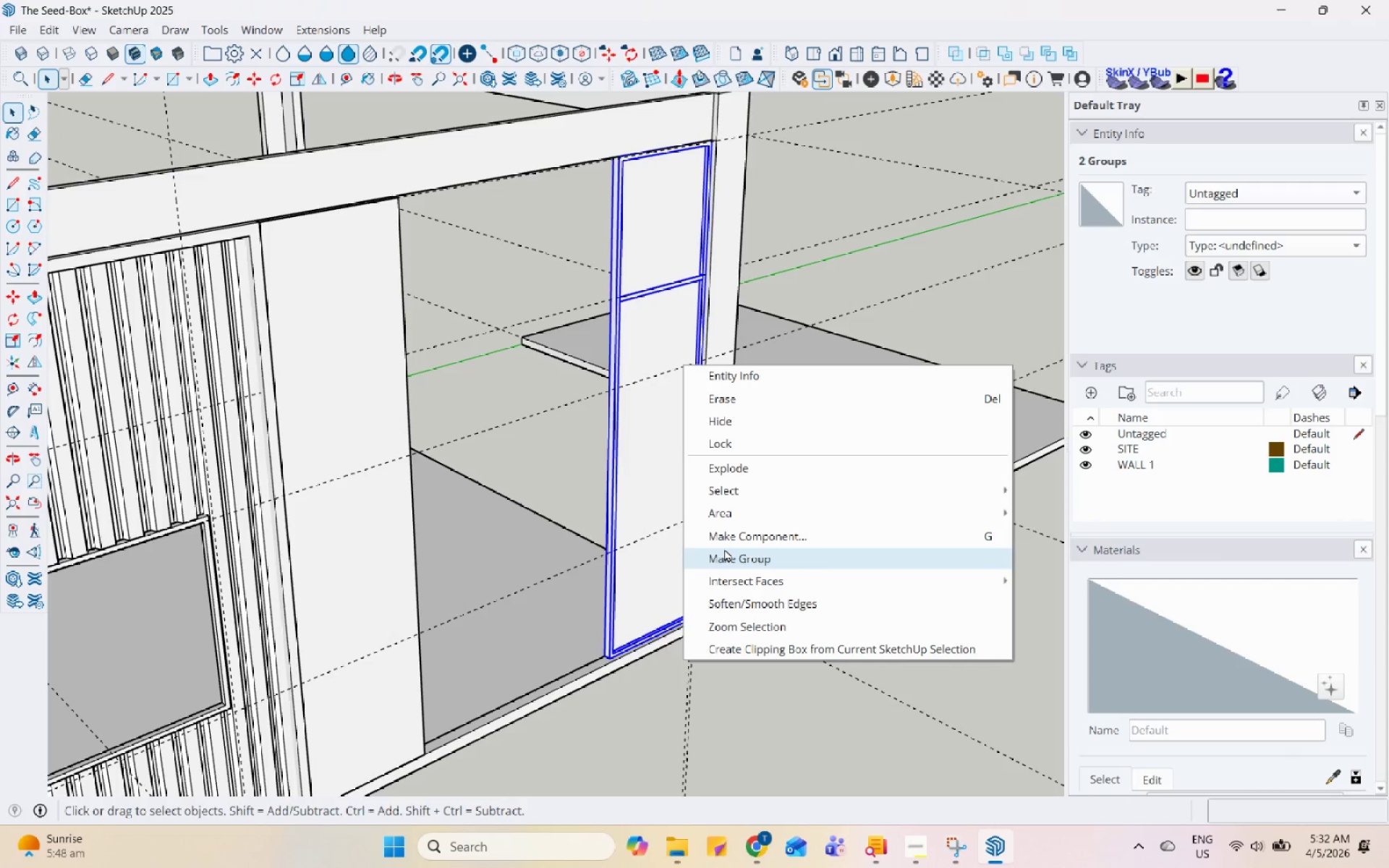 
scroll: coordinate [689, 633], scroll_direction: down, amount: 9.0
 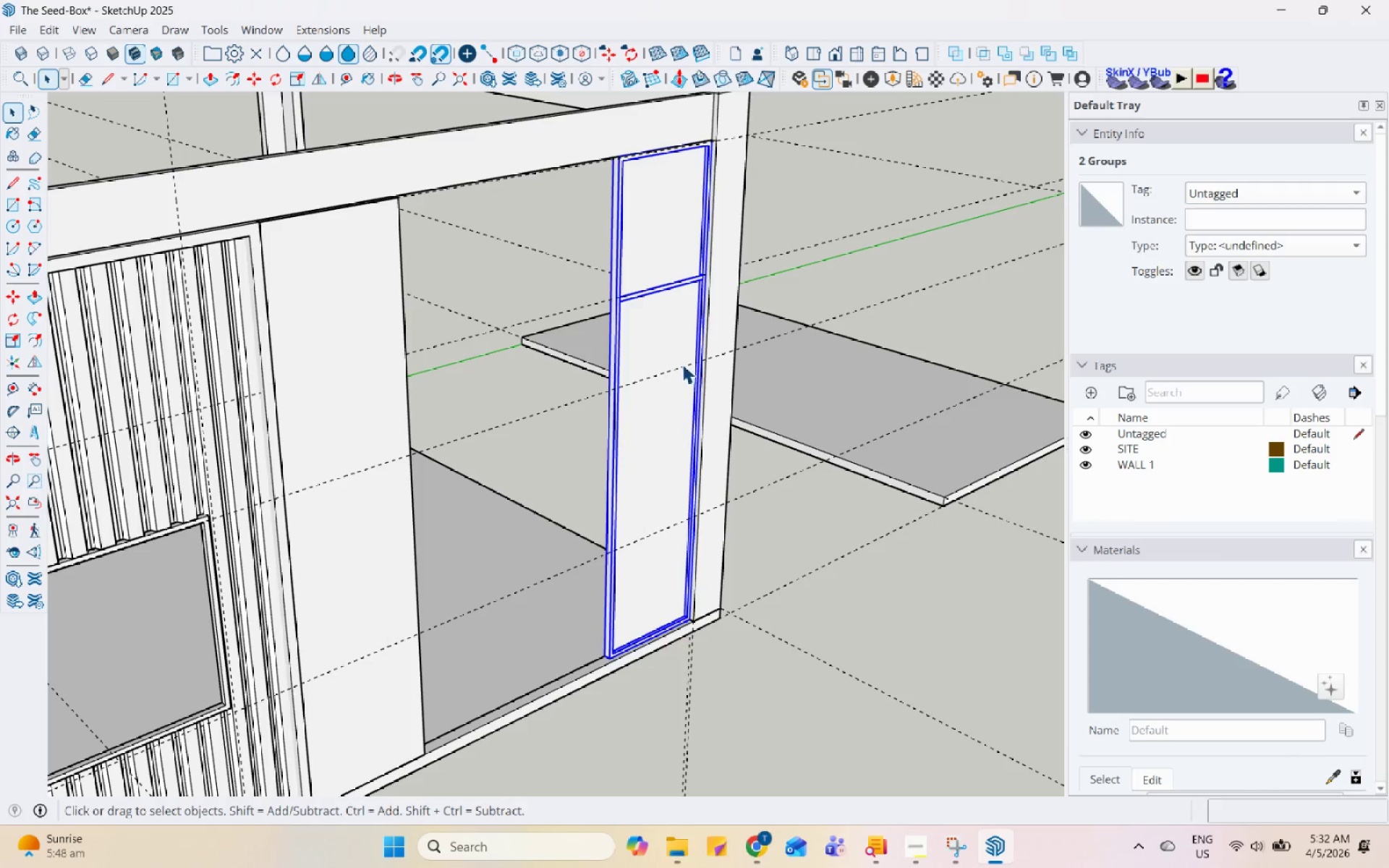 
left_click([724, 548])
 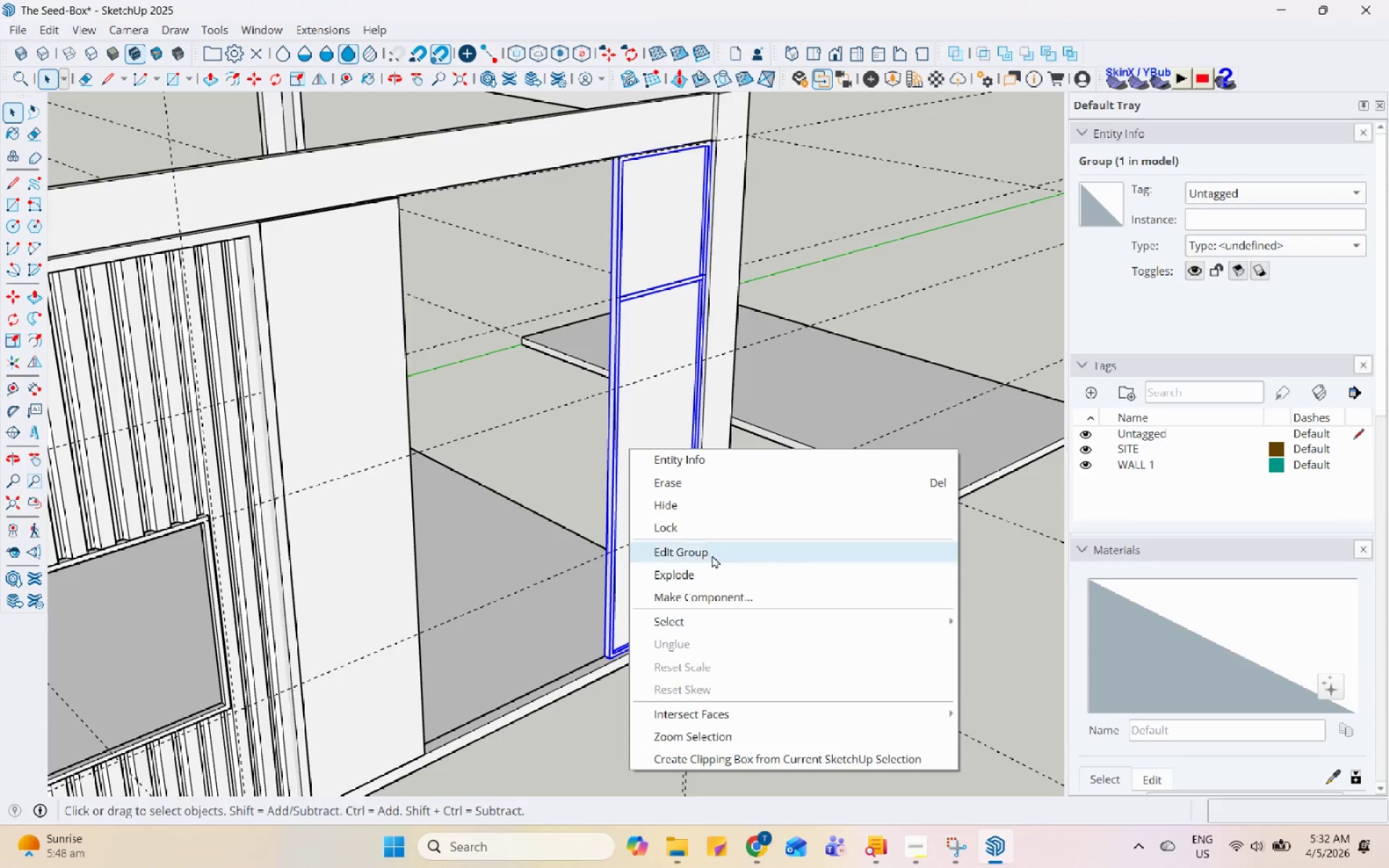 
left_click([742, 590])
 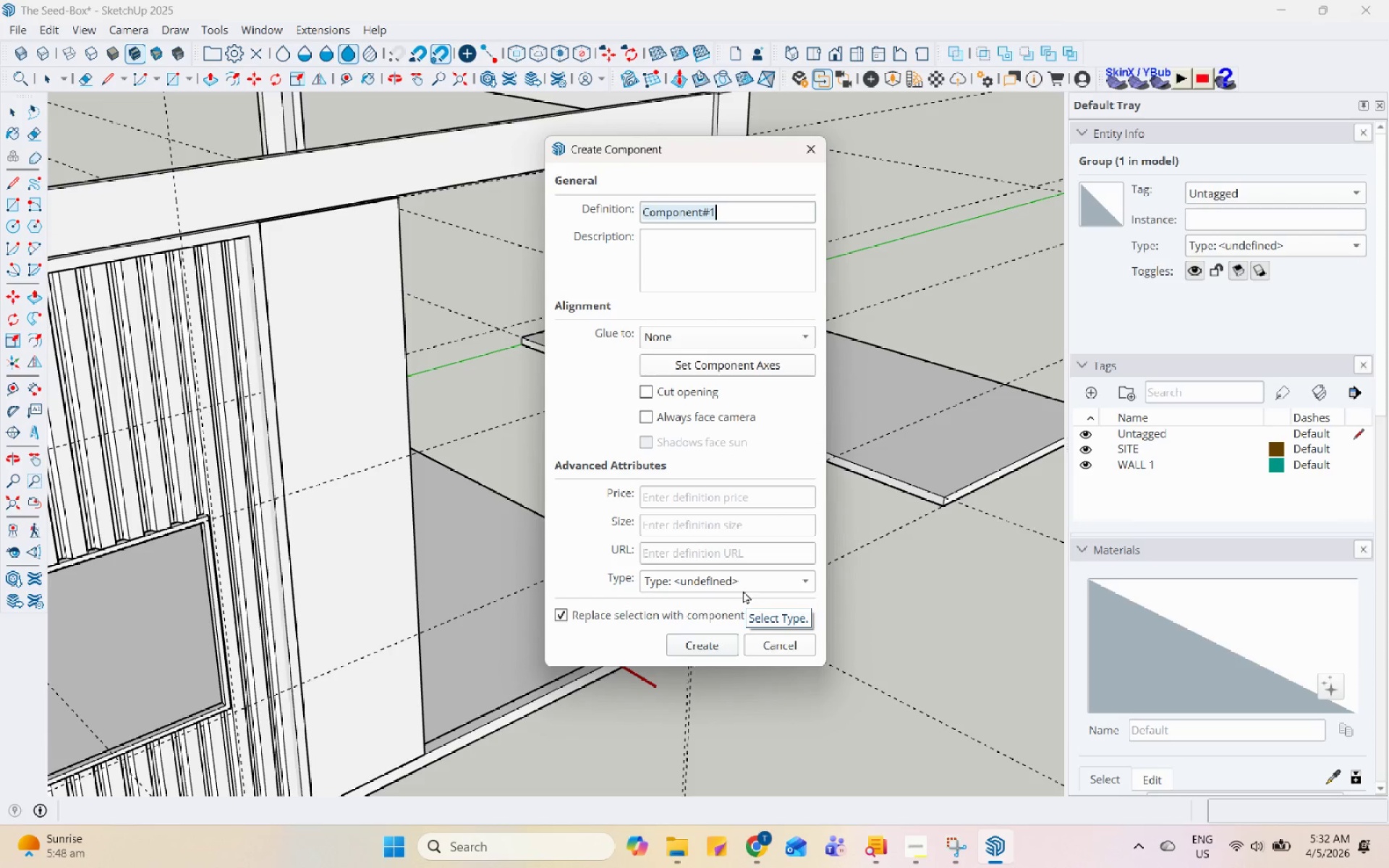 
type(GLASS)
key(Backspace)
type(S PANES)
 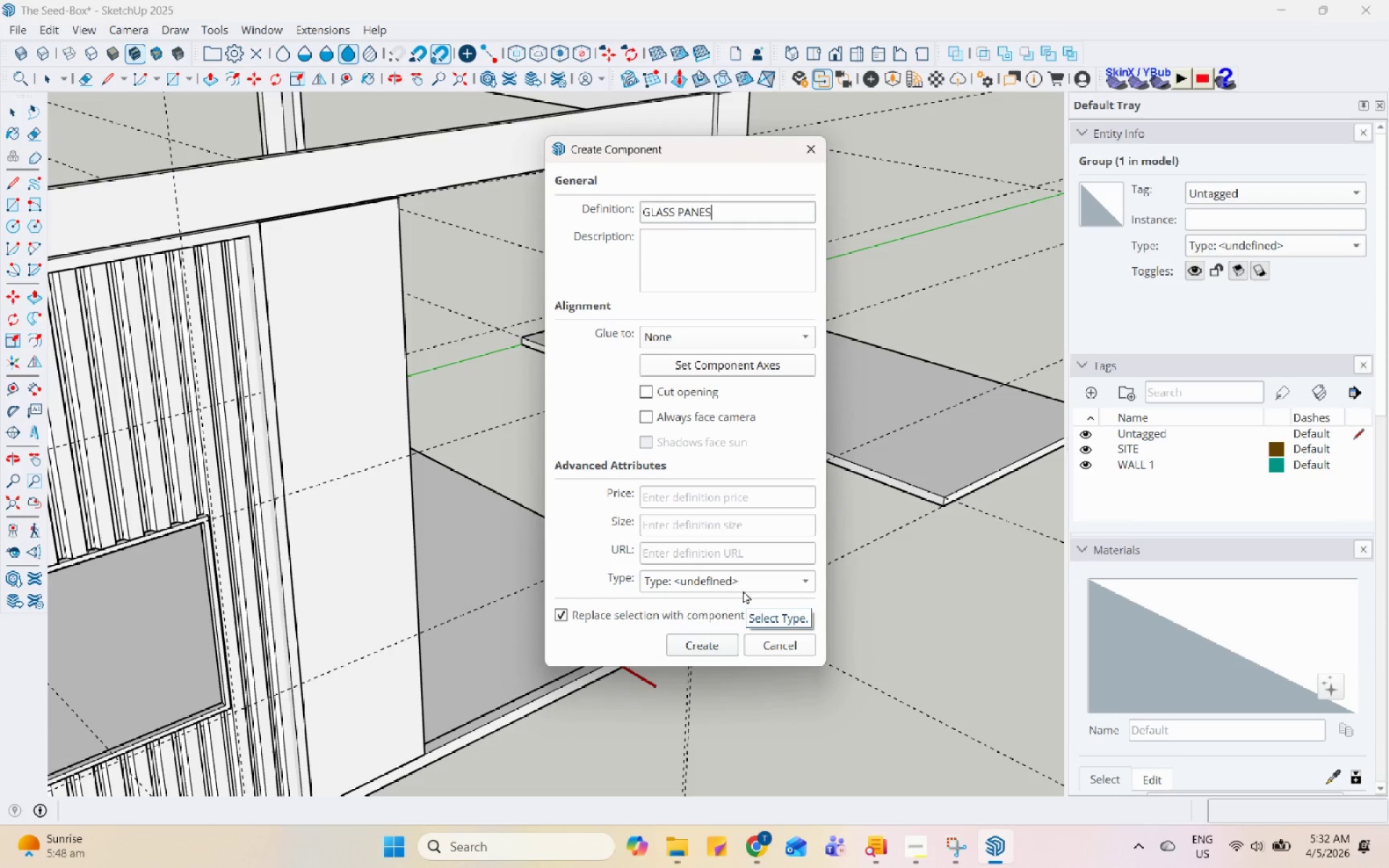 
key(Enter)
 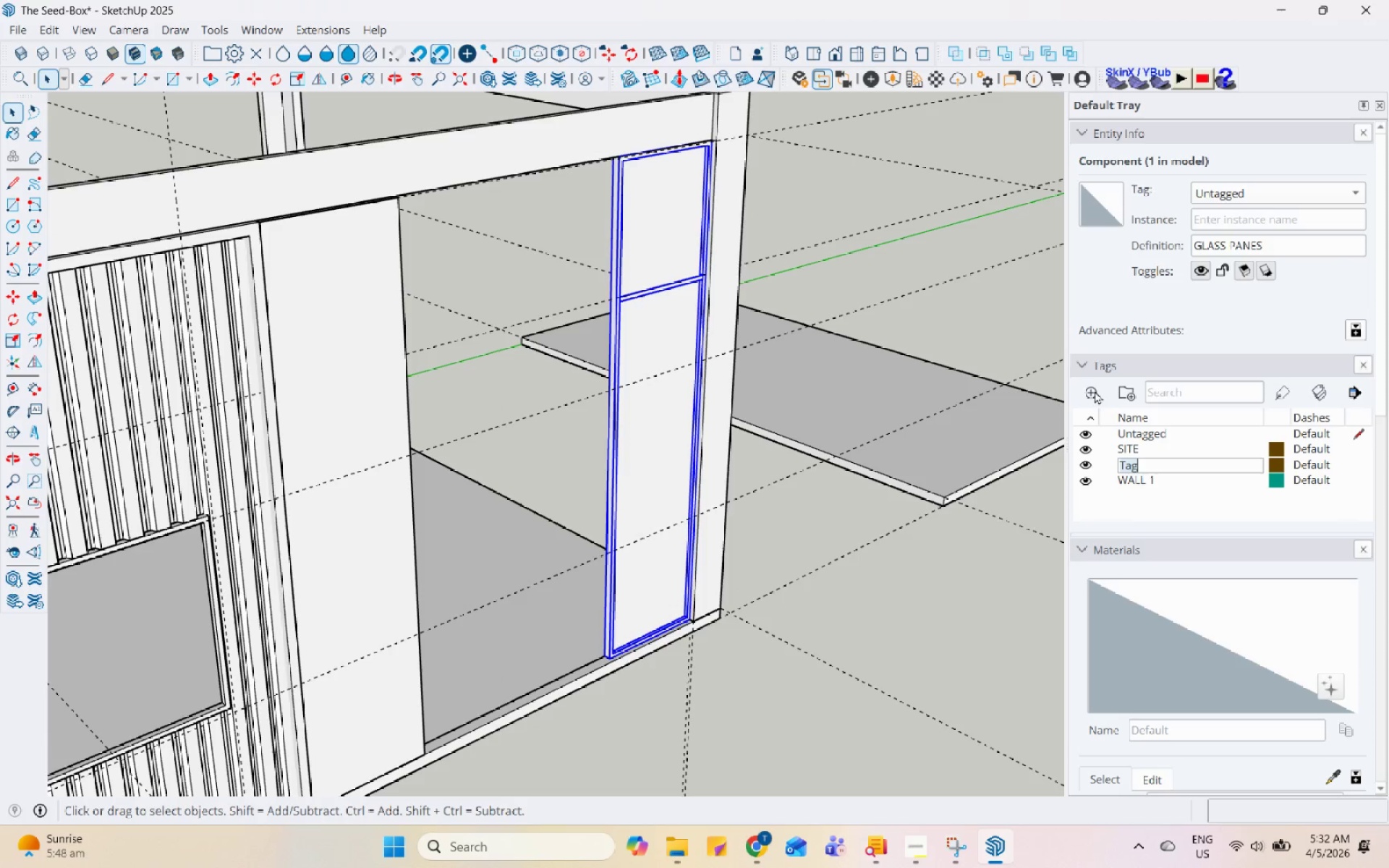 
type(WINDOWS)
 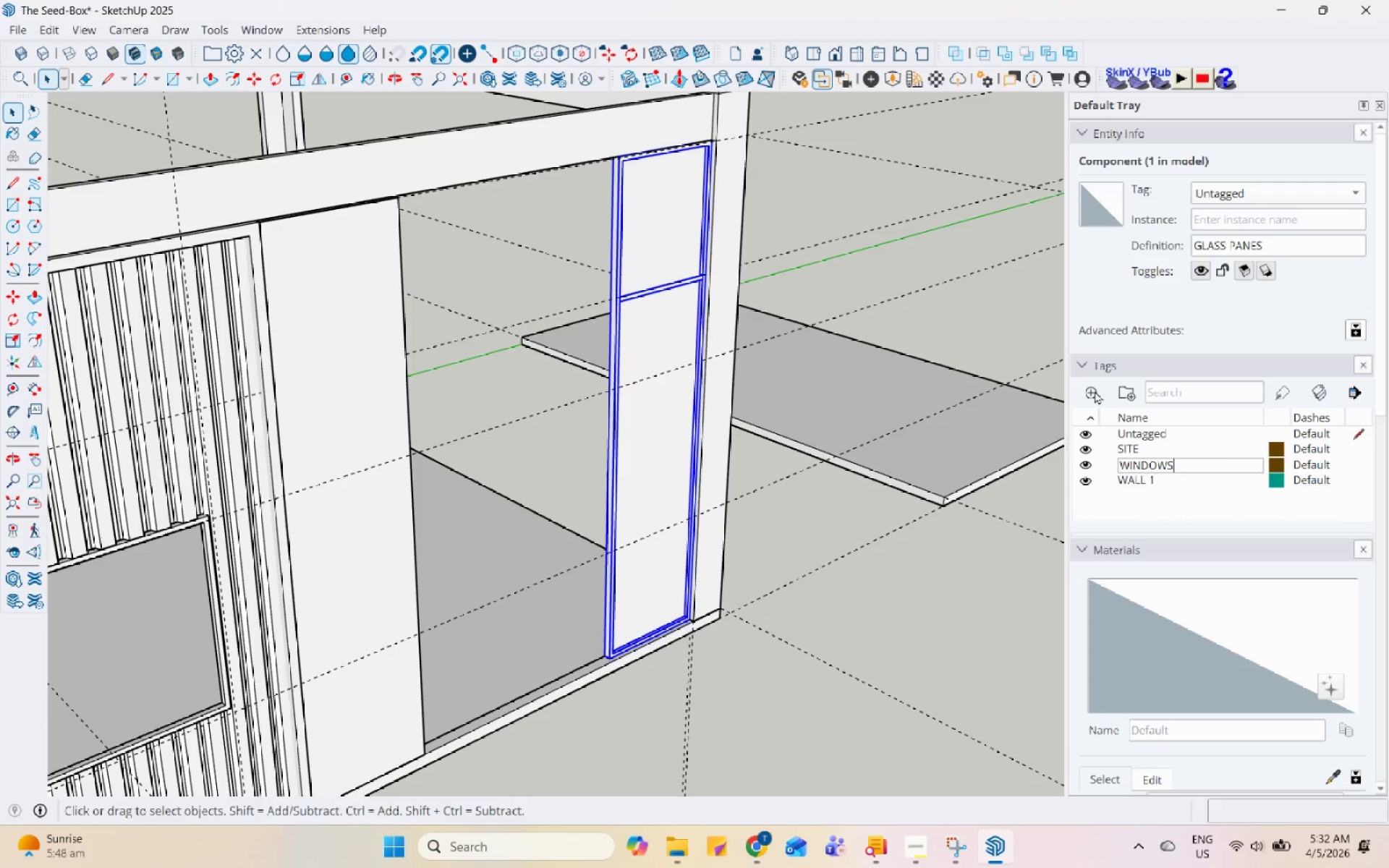 
key(Enter)
 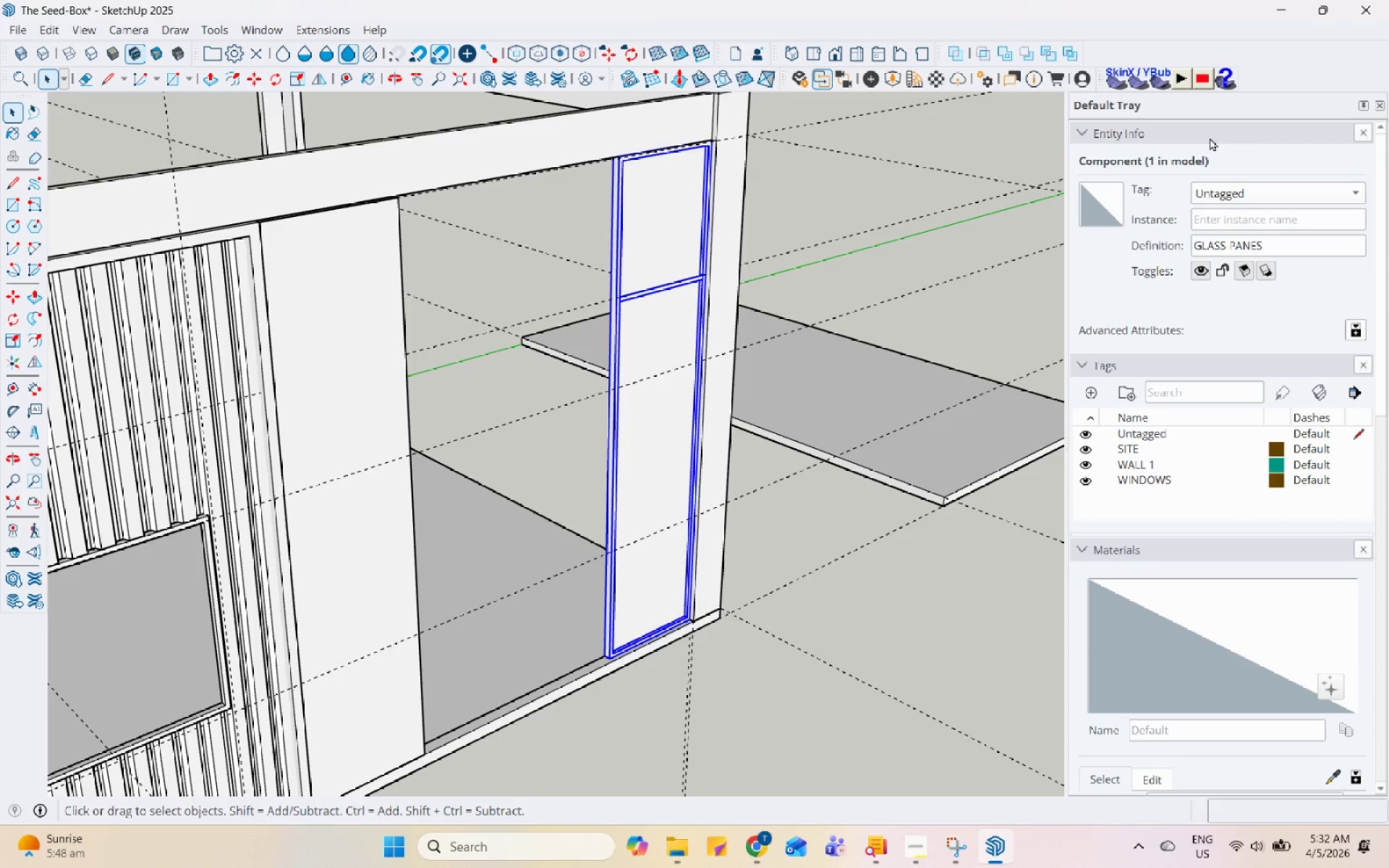 
left_click([1255, 184])
 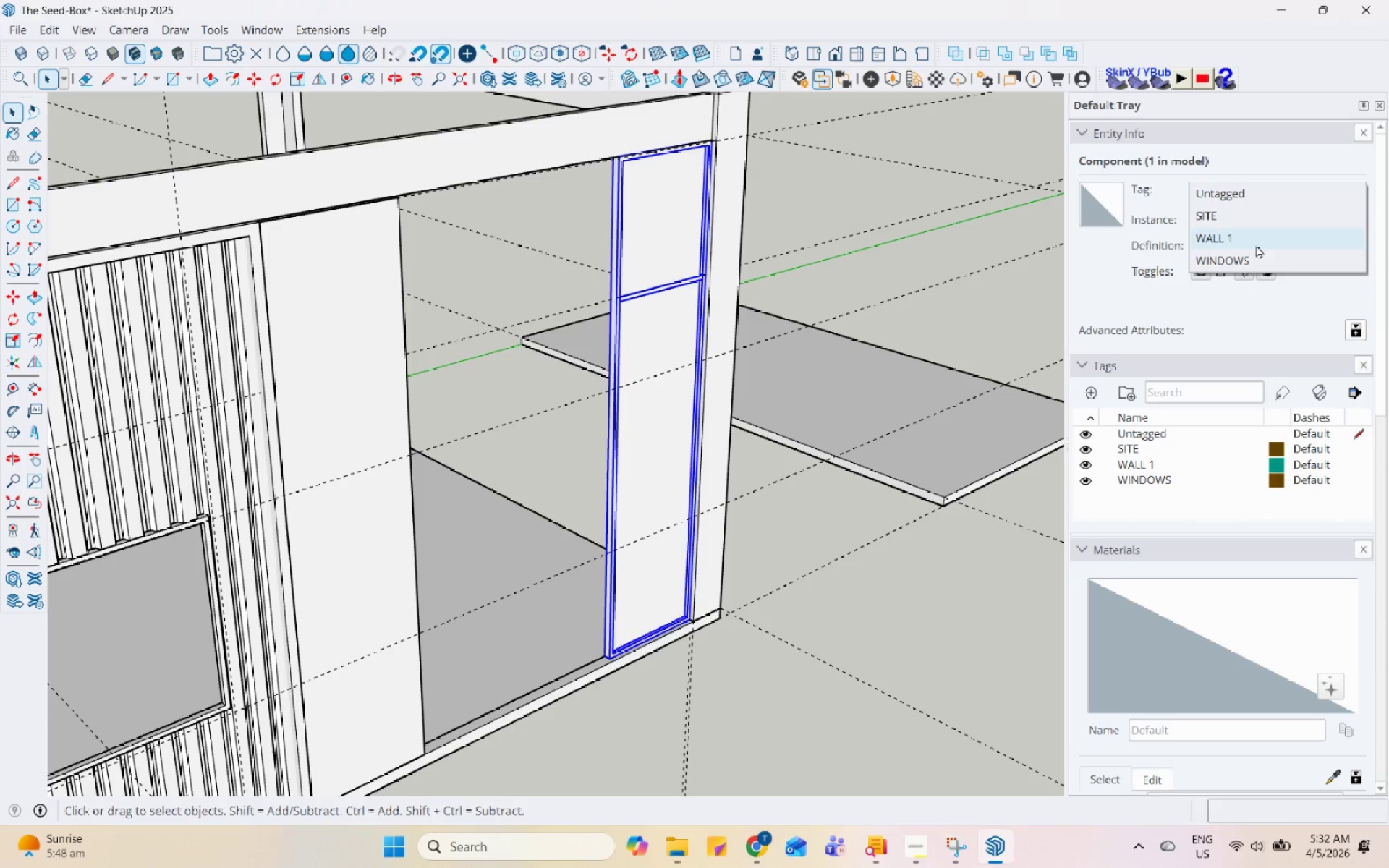 
left_click([1265, 263])
 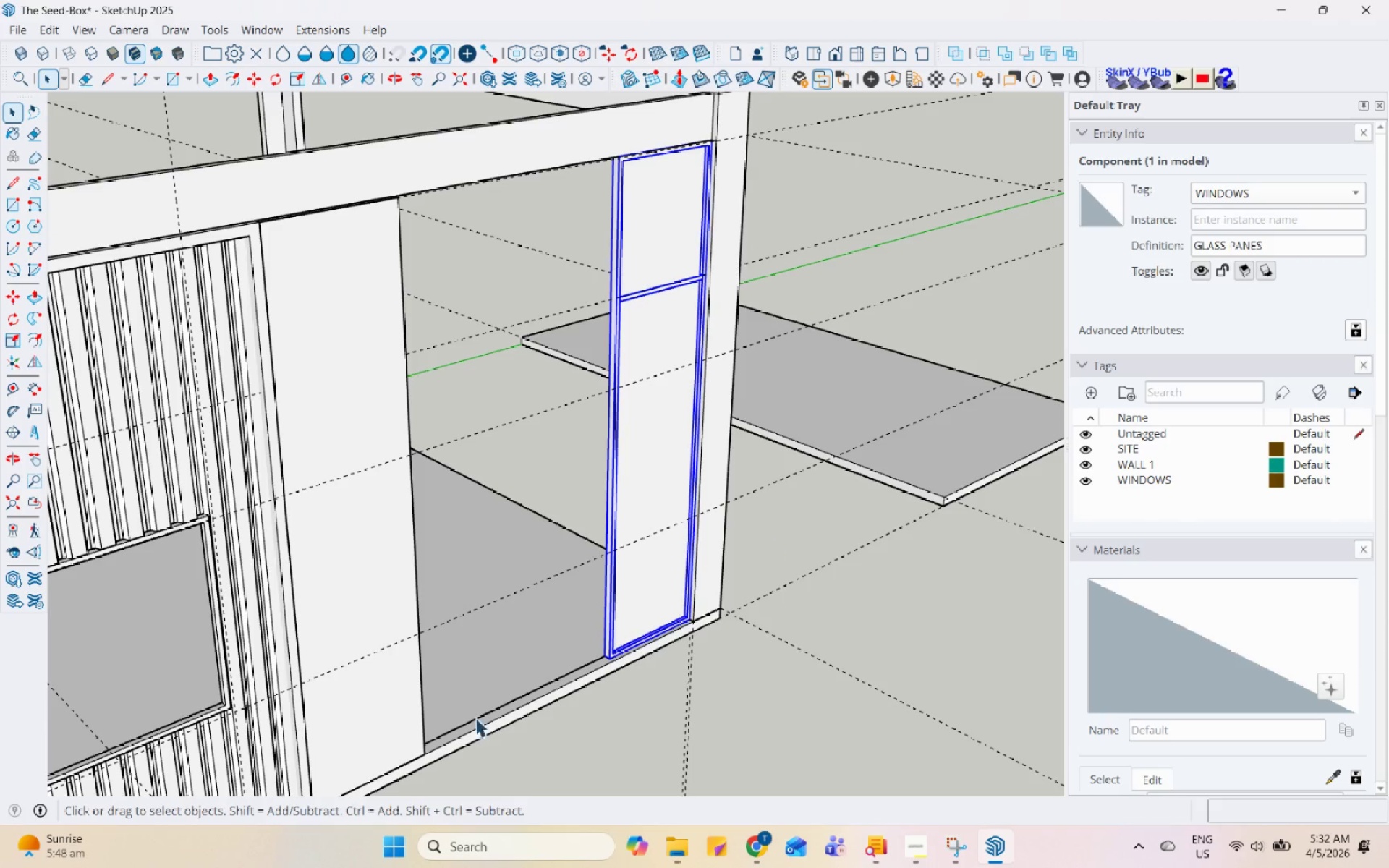 
scroll: coordinate [736, 613], scroll_direction: up, amount: 17.0
 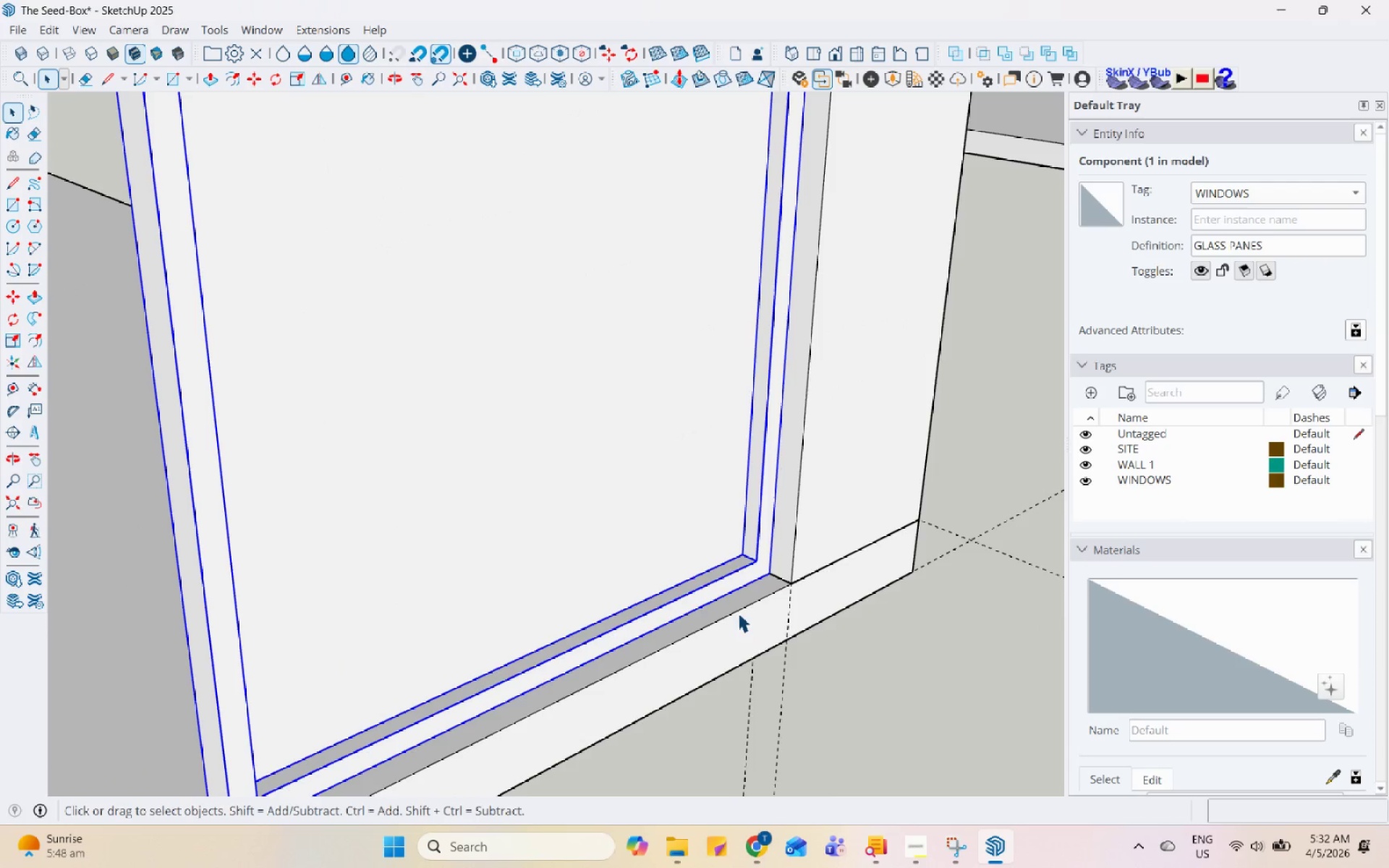 
key(M)
 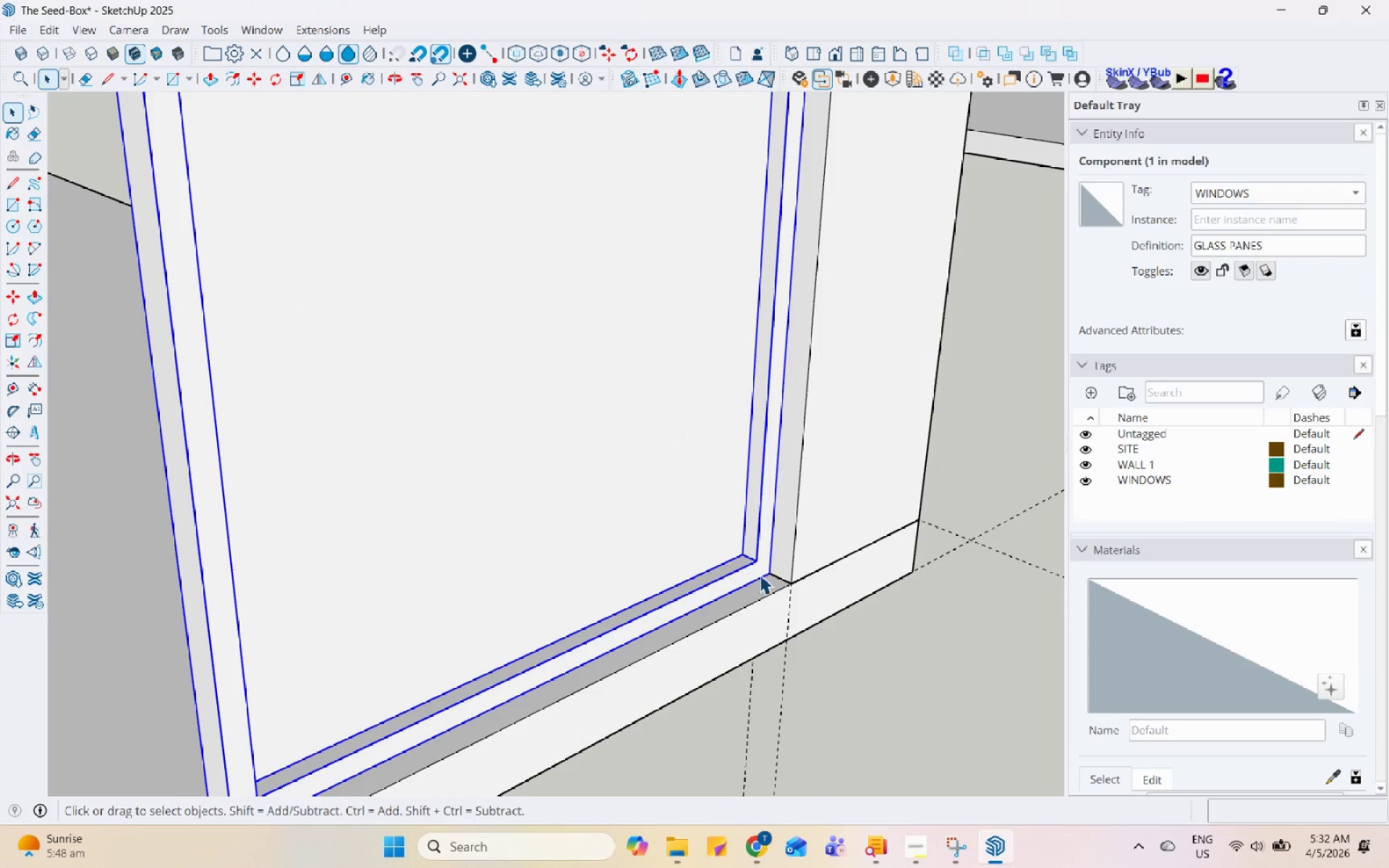 
left_click([760, 574])
 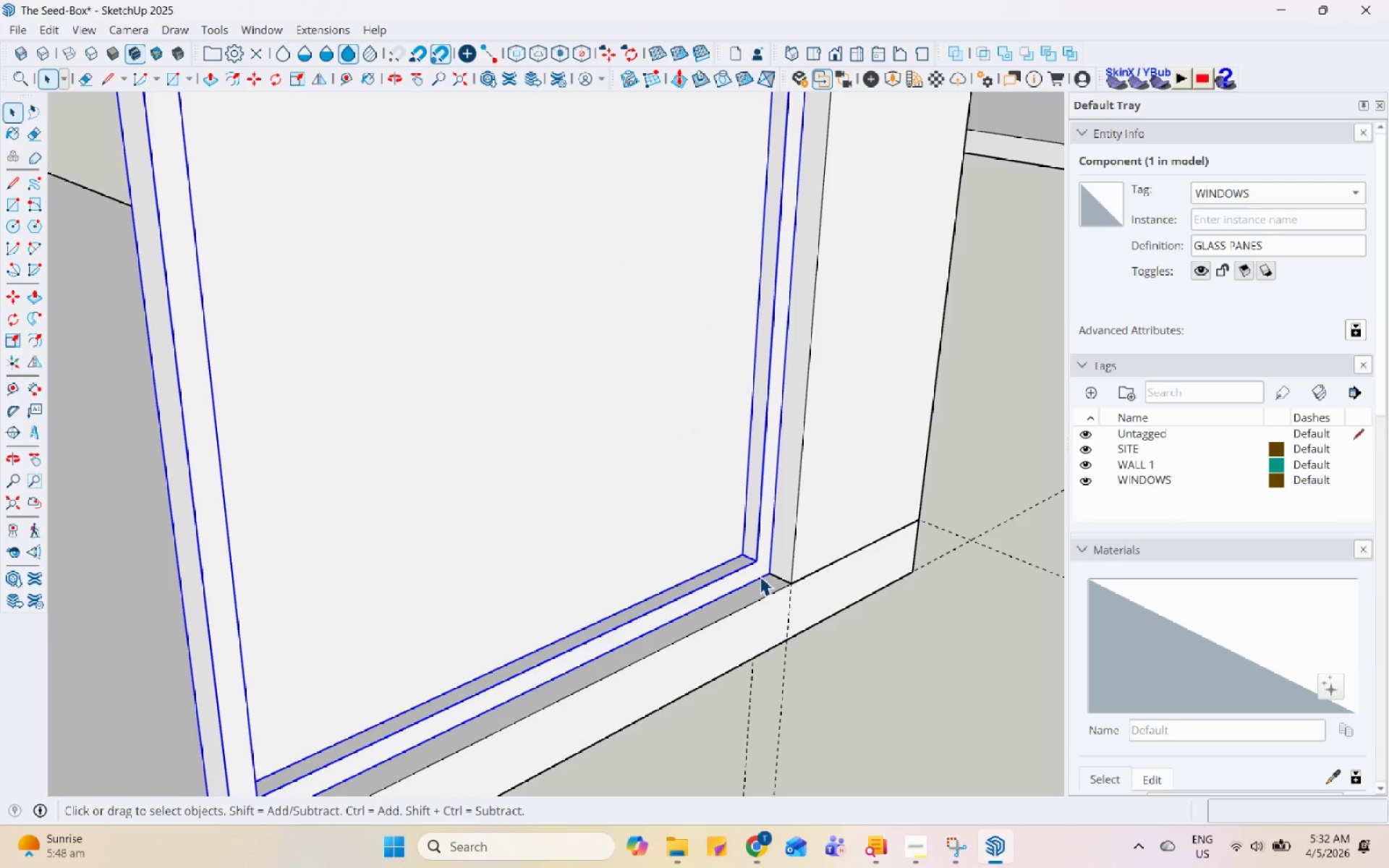 
left_click([735, 658])
 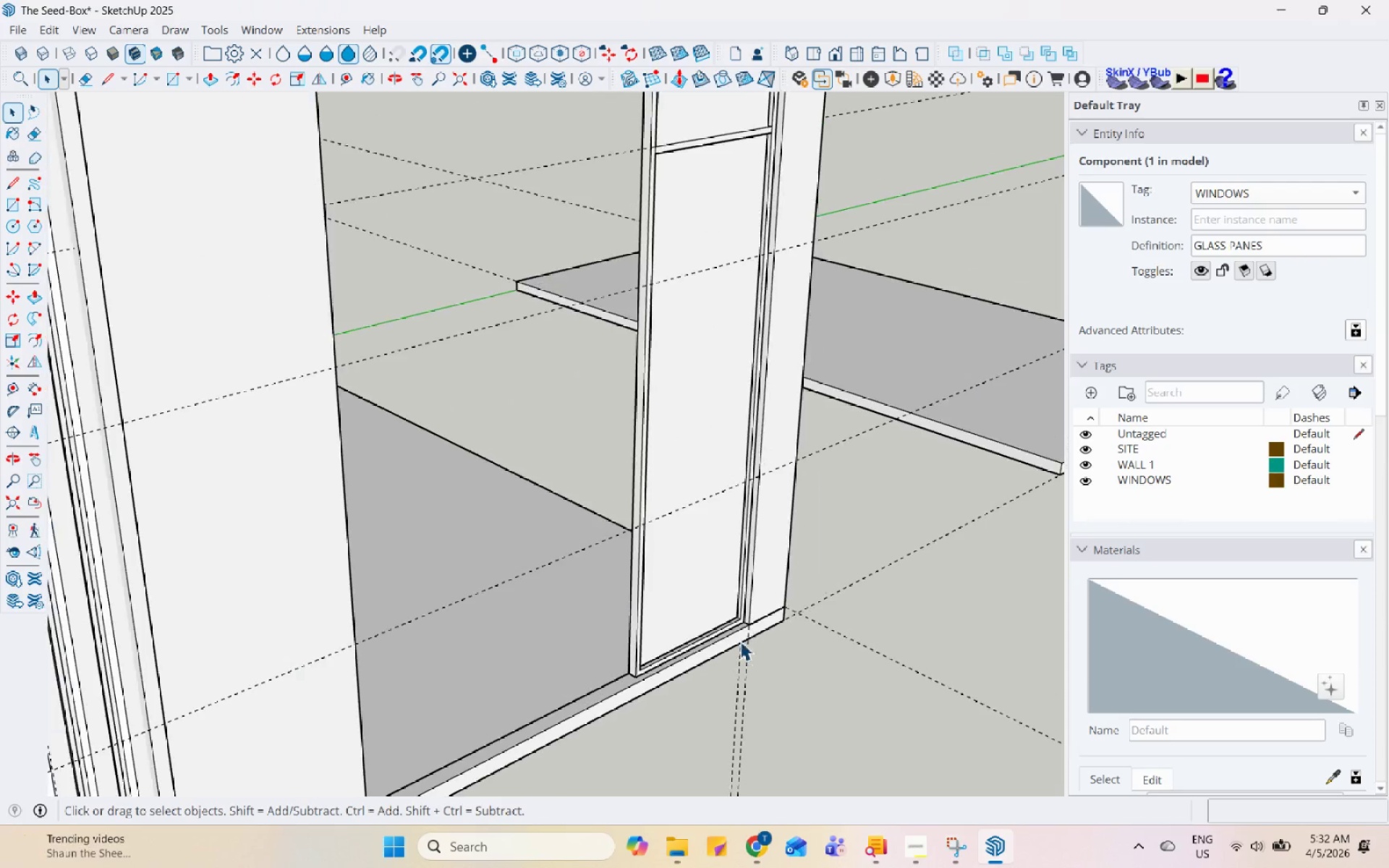 
left_click([732, 613])
 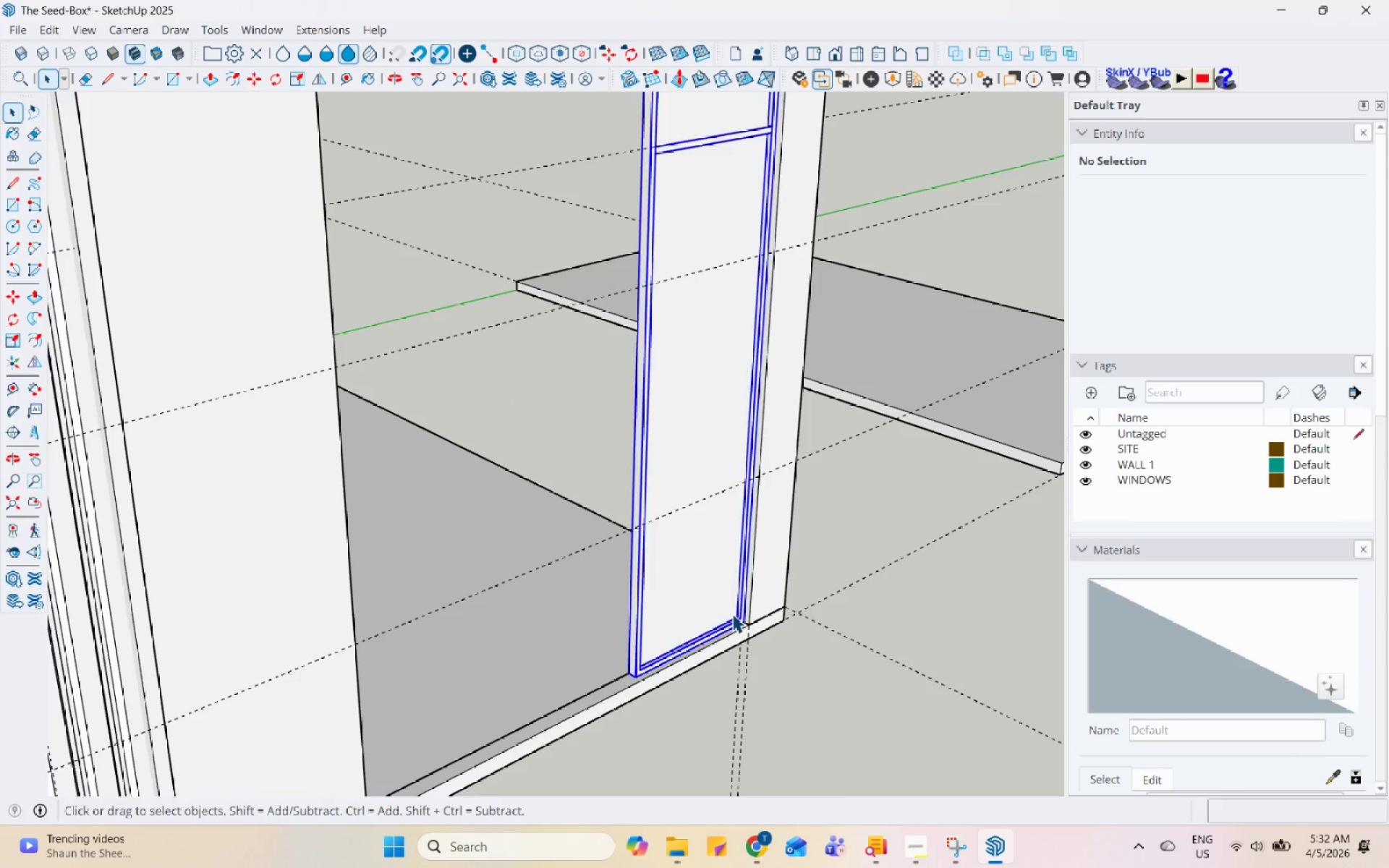 
scroll: coordinate [736, 652], scroll_direction: down, amount: 15.0
 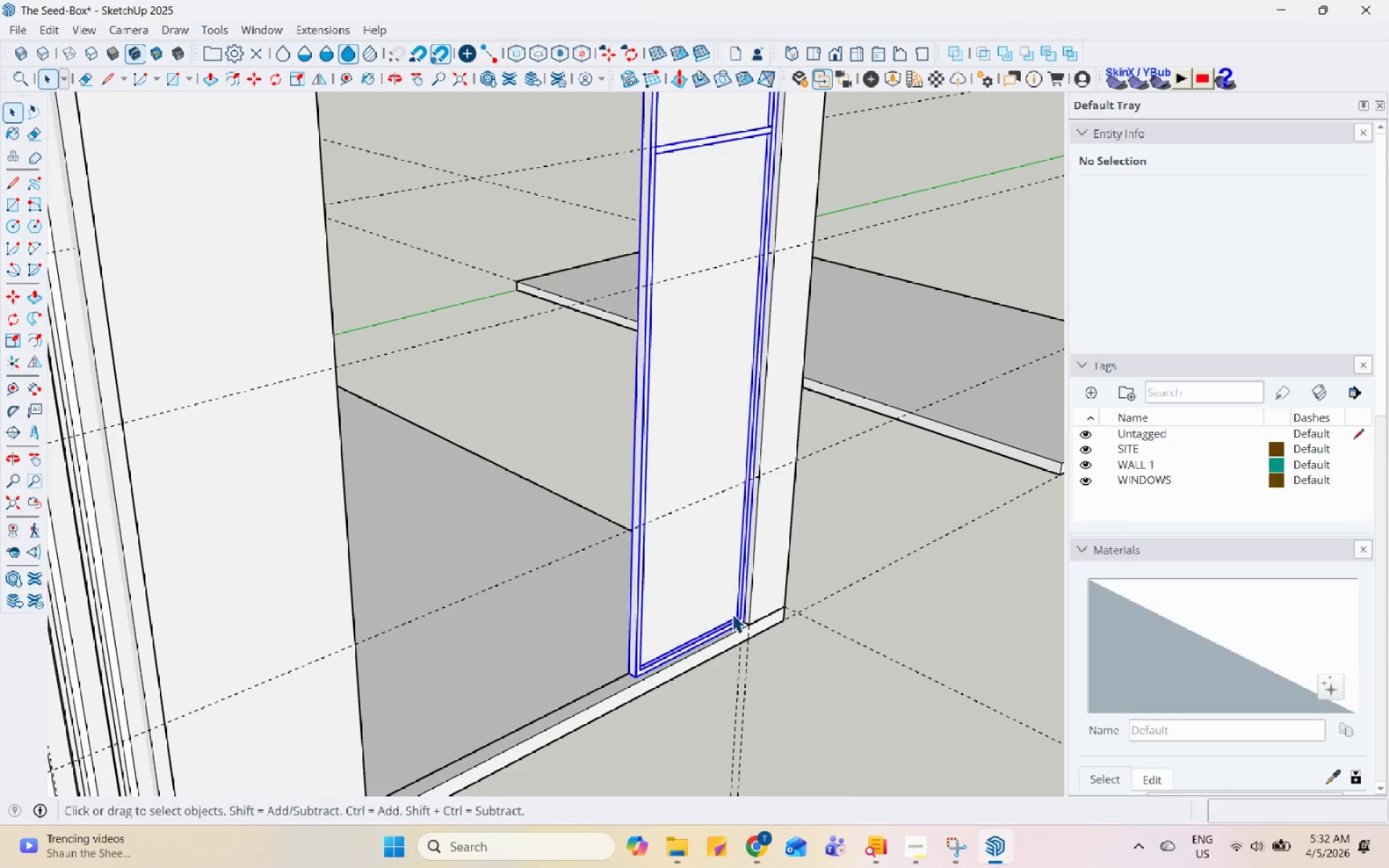 
key(M)
 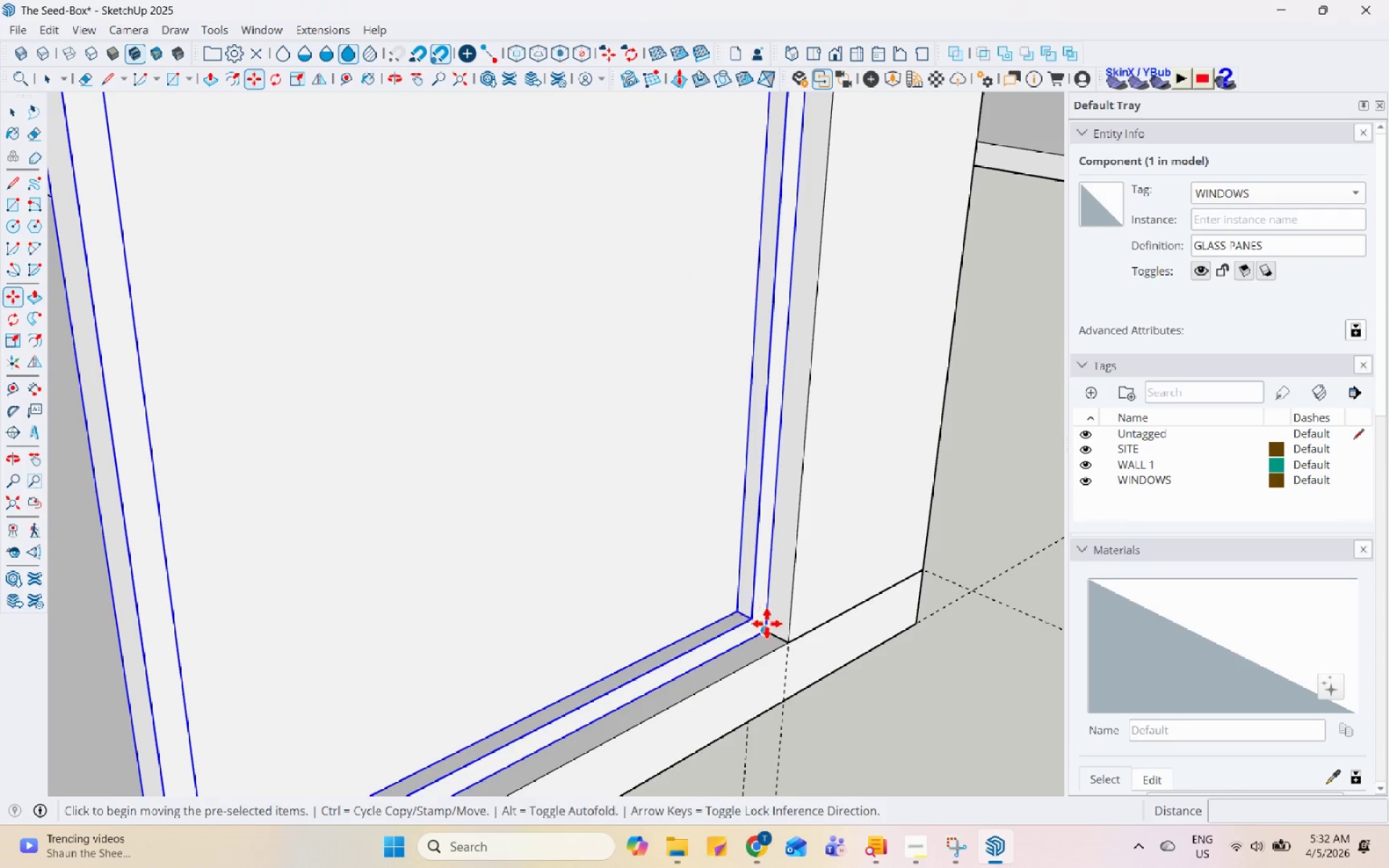 
scroll: coordinate [740, 623], scroll_direction: up, amount: 14.0
 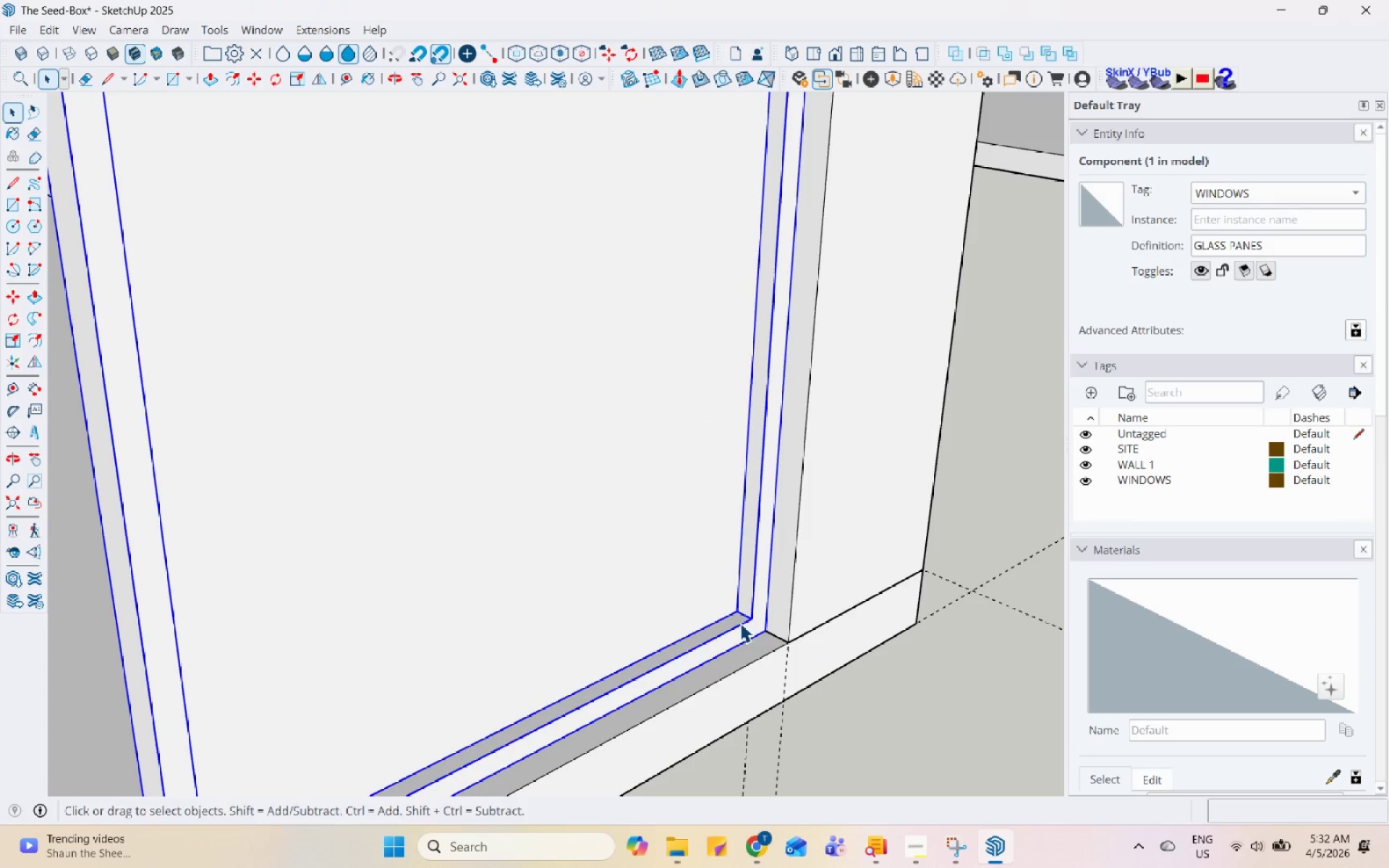 
key(Control+ControlLeft)
 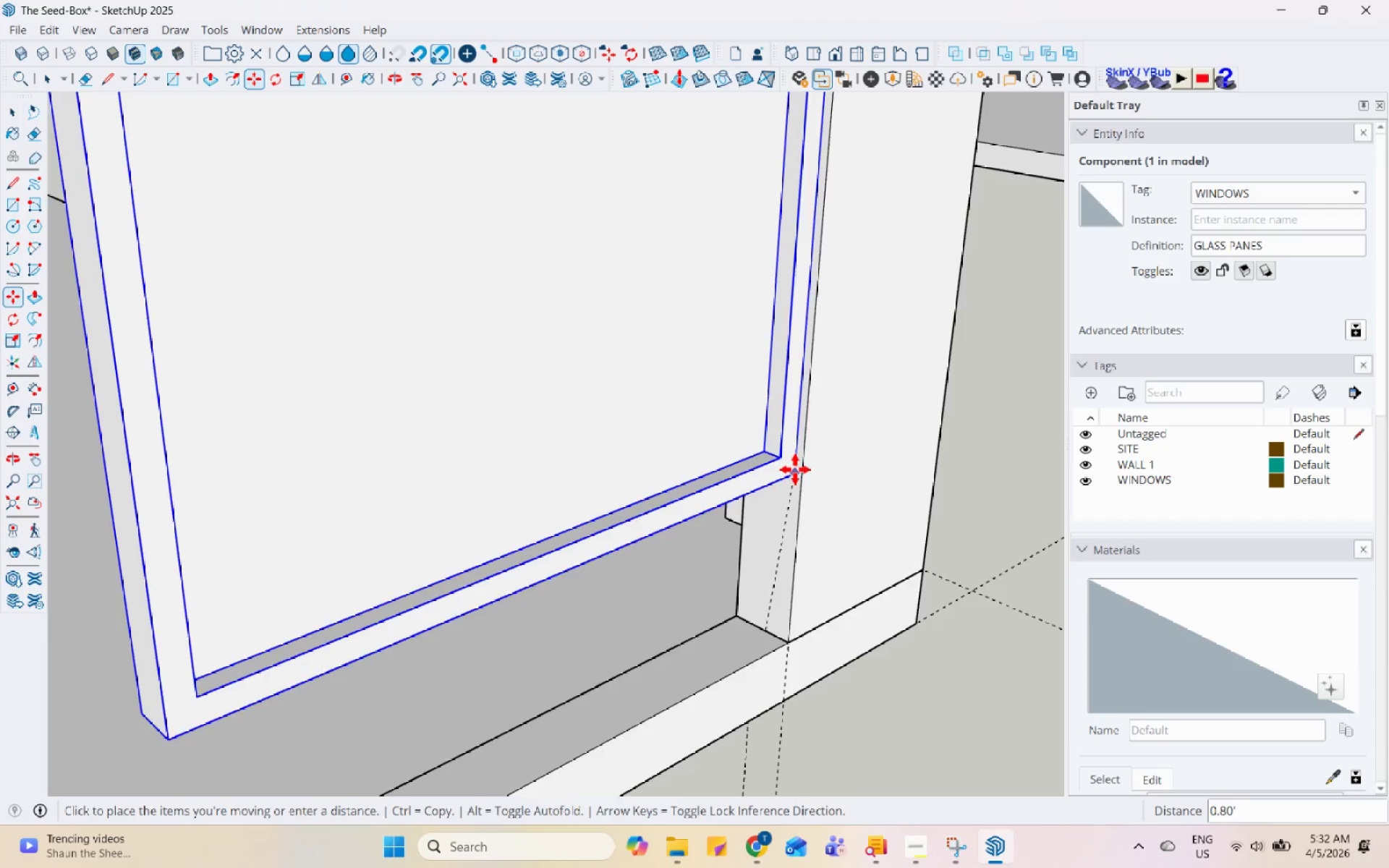 
scroll: coordinate [462, 686], scroll_direction: down, amount: 3.0
 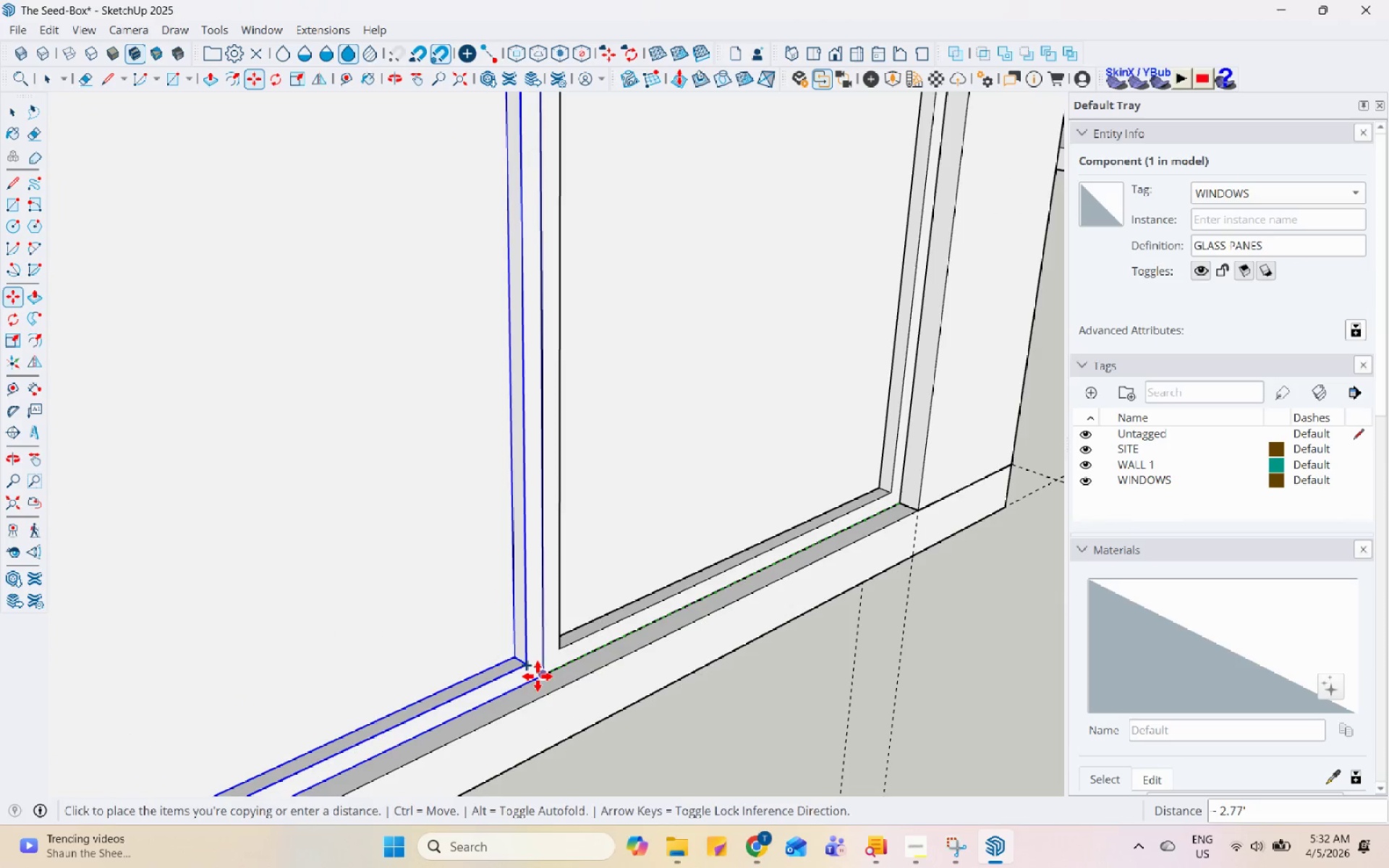 
left_click([540, 675])
 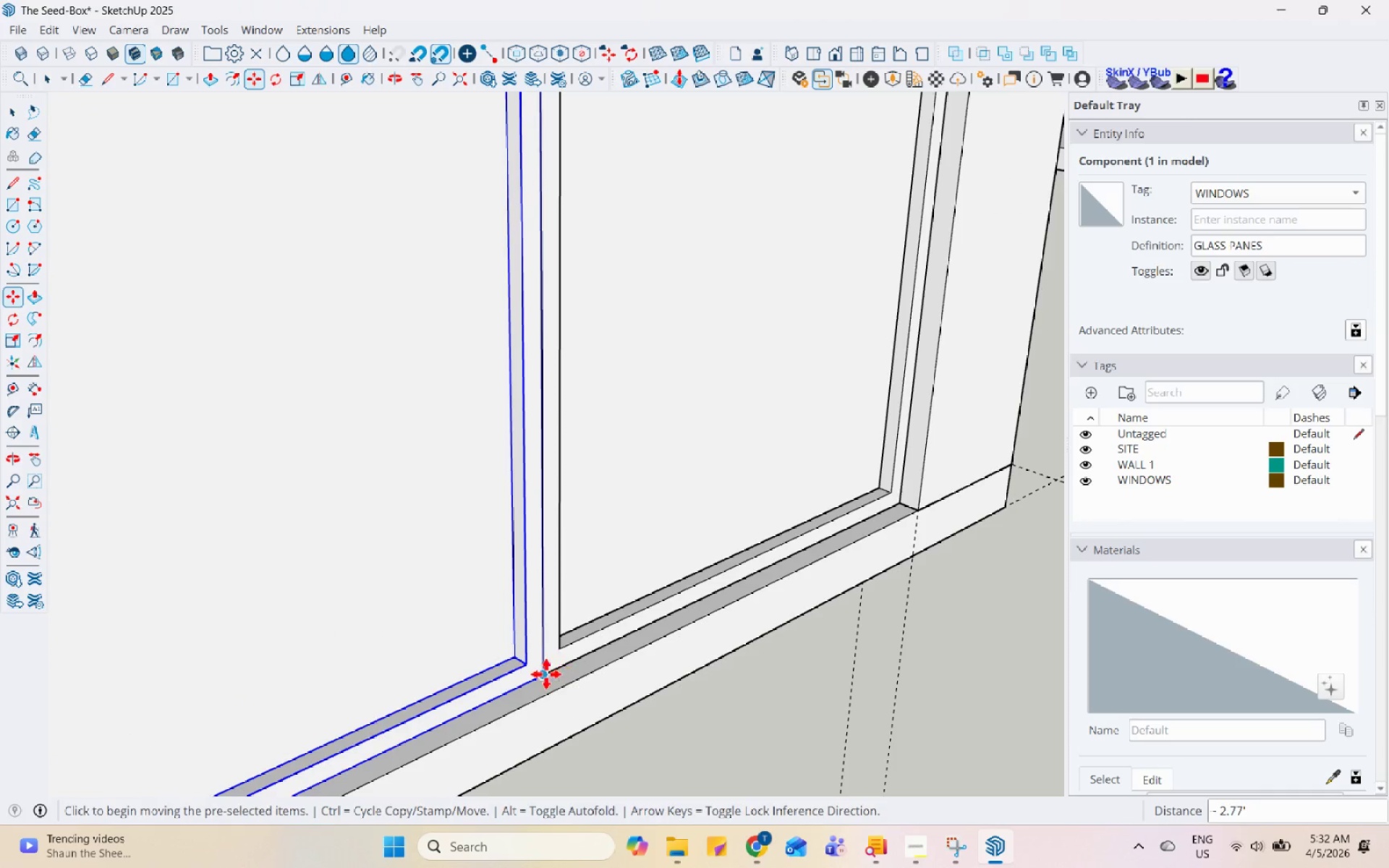 
left_click_drag(start_coordinate=[546, 674], to_coordinate=[547, 669])
 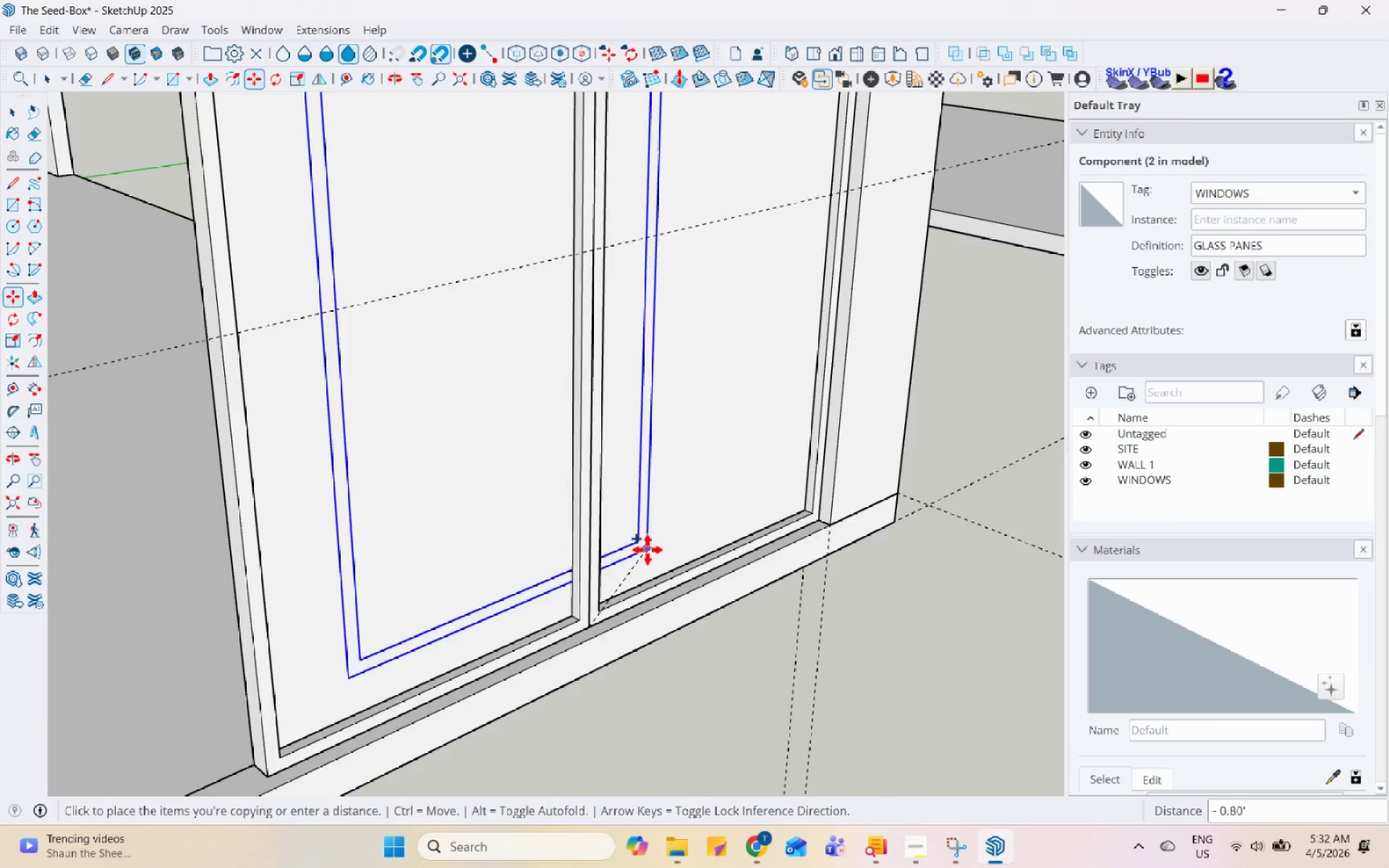 
key(Control+ControlLeft)
 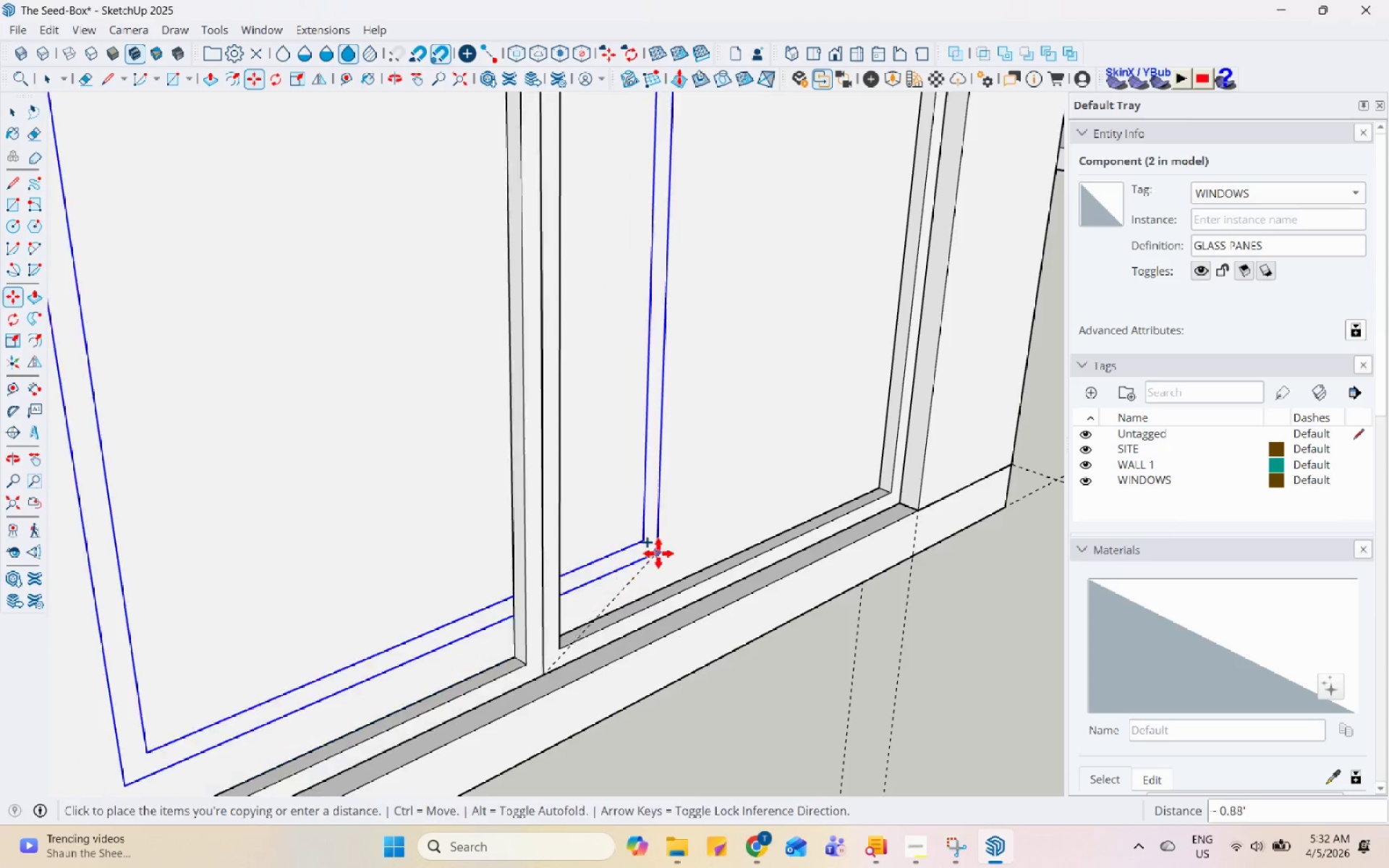 
scroll: coordinate [472, 655], scroll_direction: down, amount: 6.0
 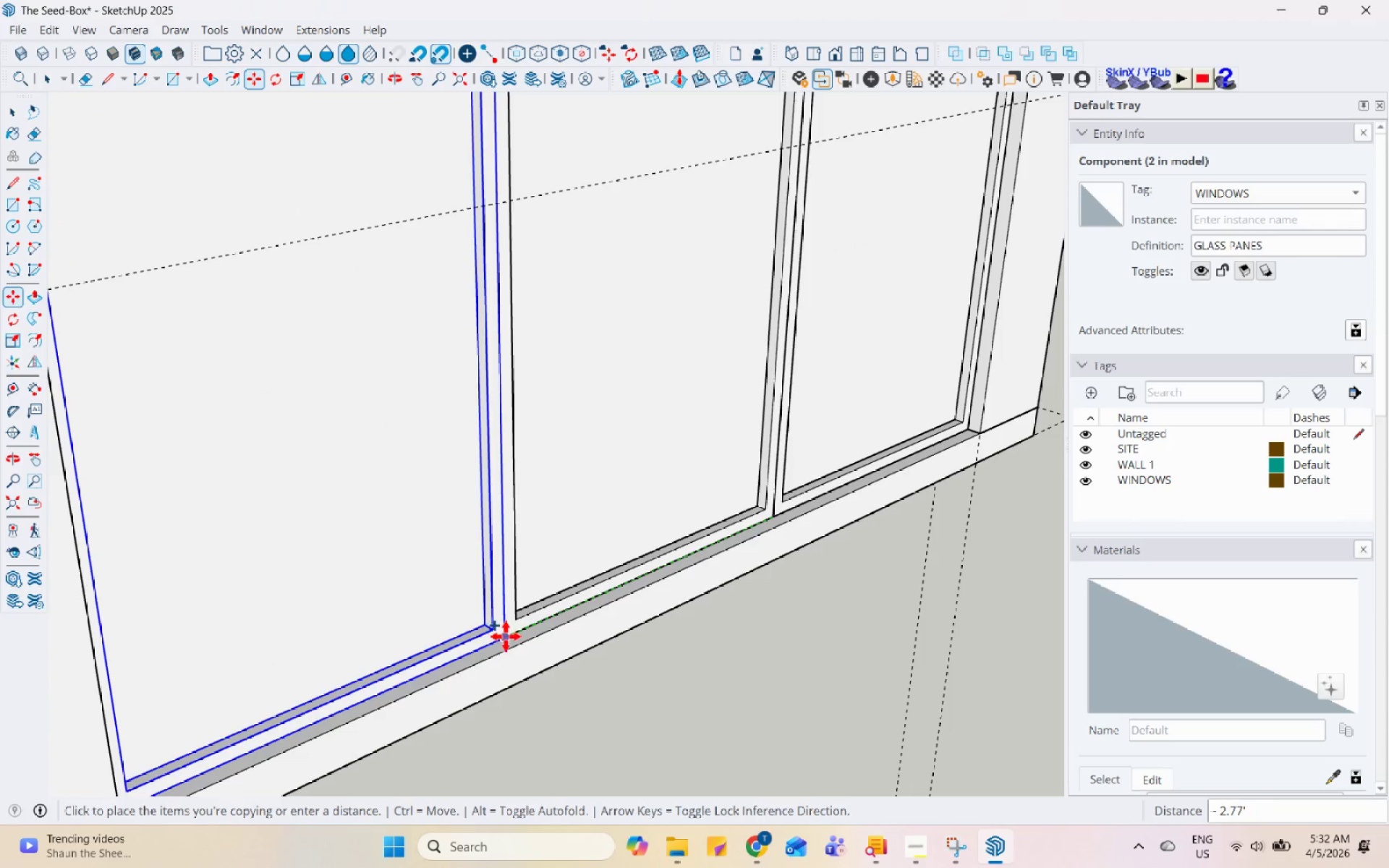 
left_click([506, 637])
 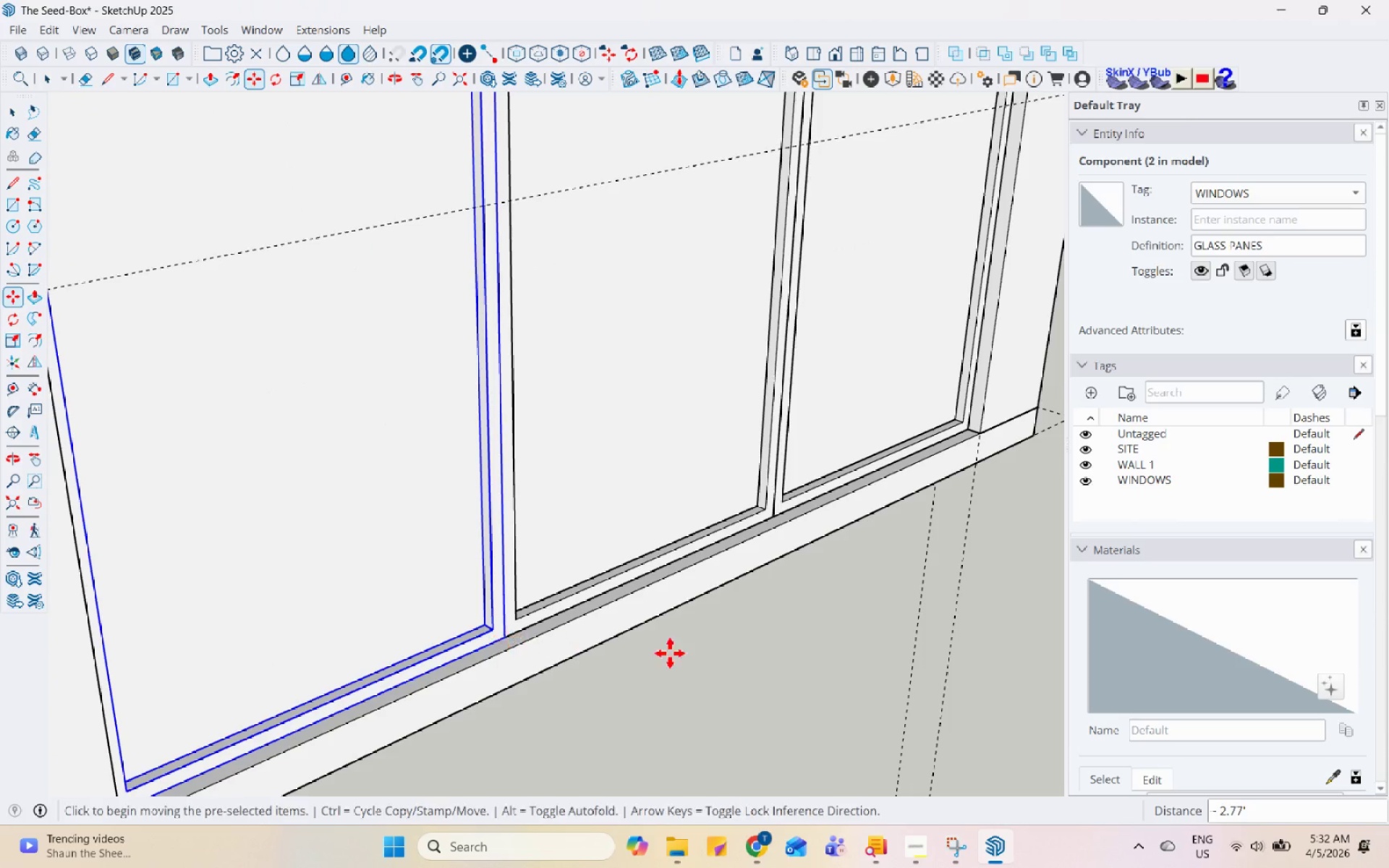 
key(Space)
 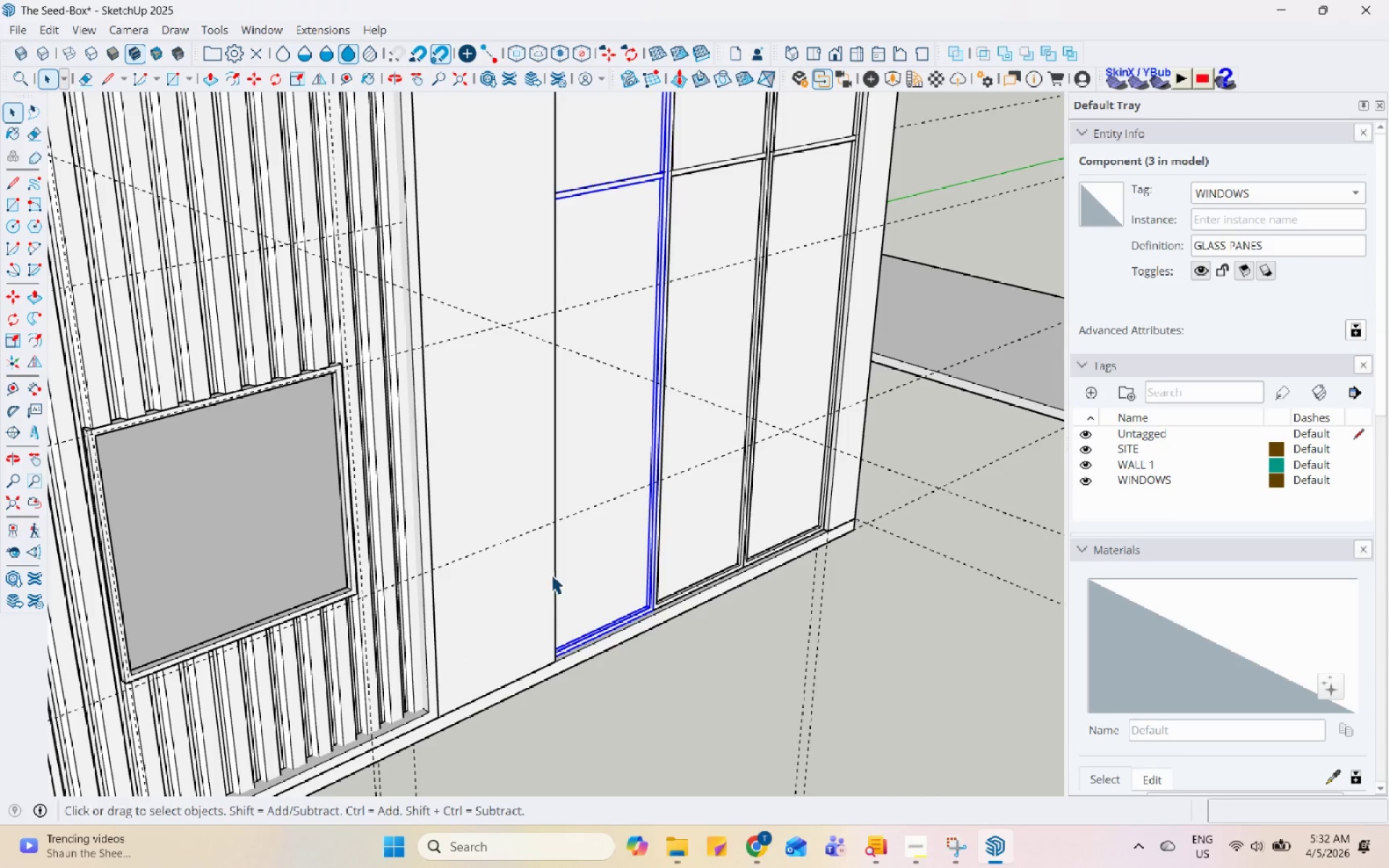 
scroll: coordinate [729, 593], scroll_direction: down, amount: 11.0
 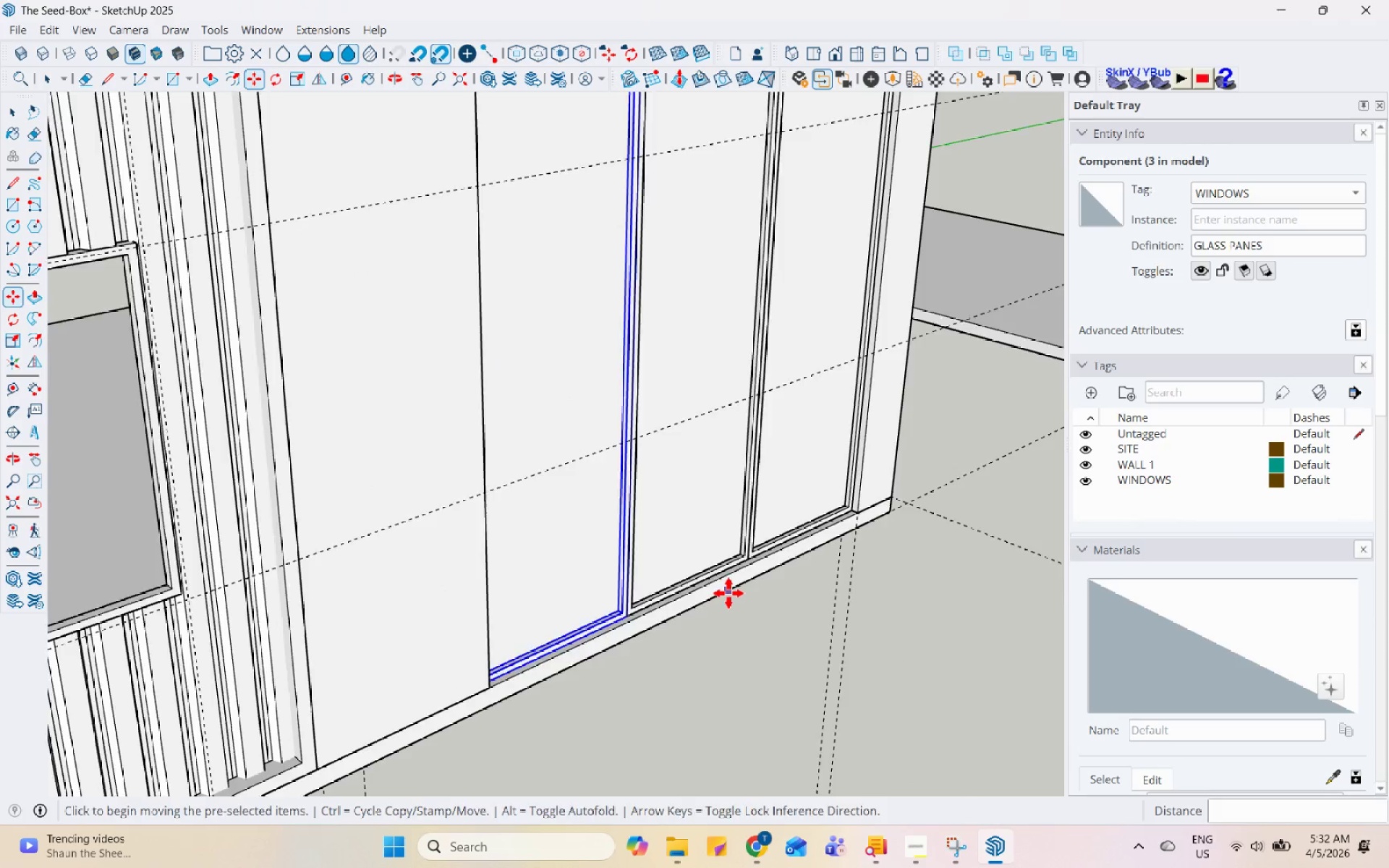 
double_click([488, 605])
 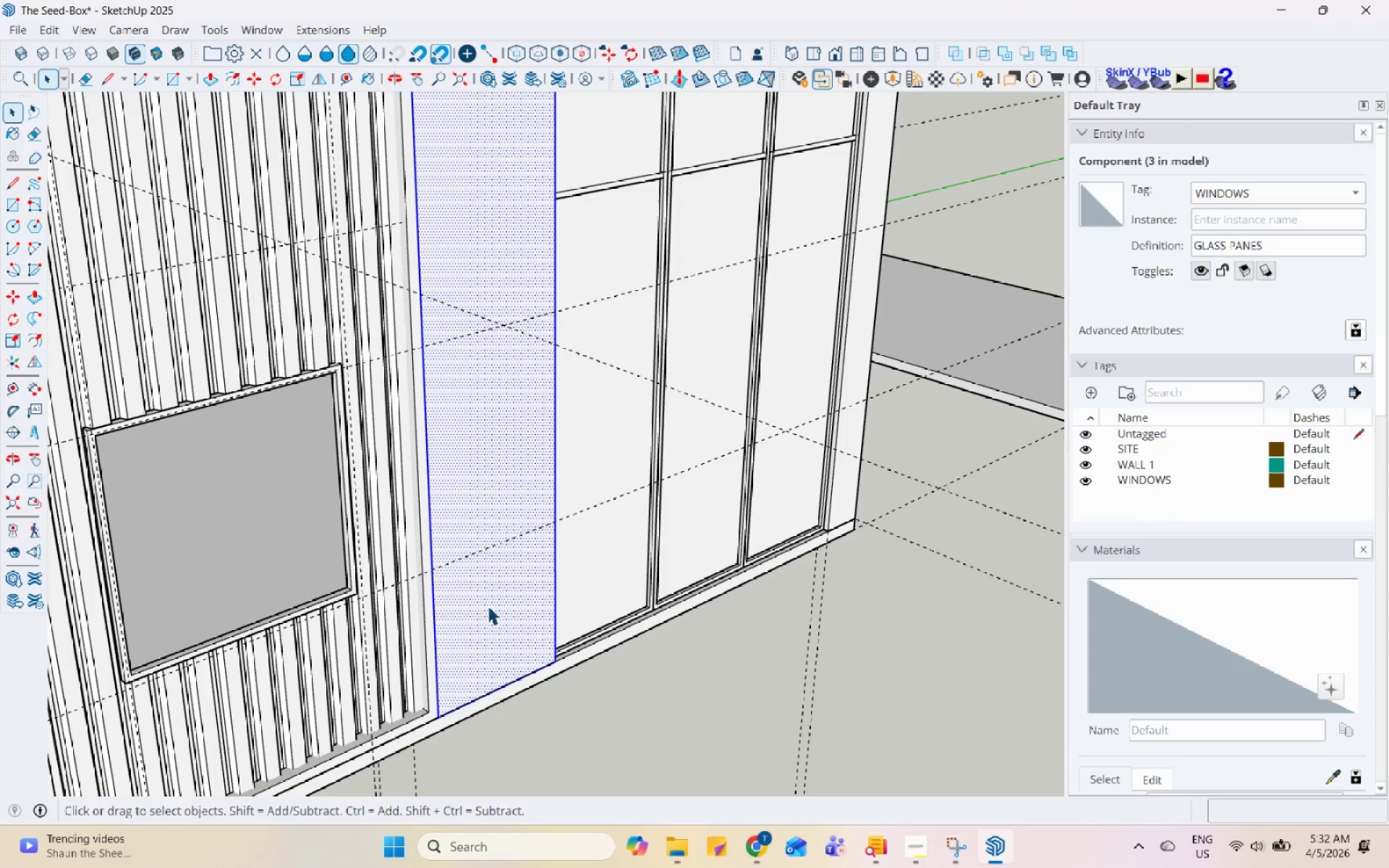 
triple_click([488, 605])
 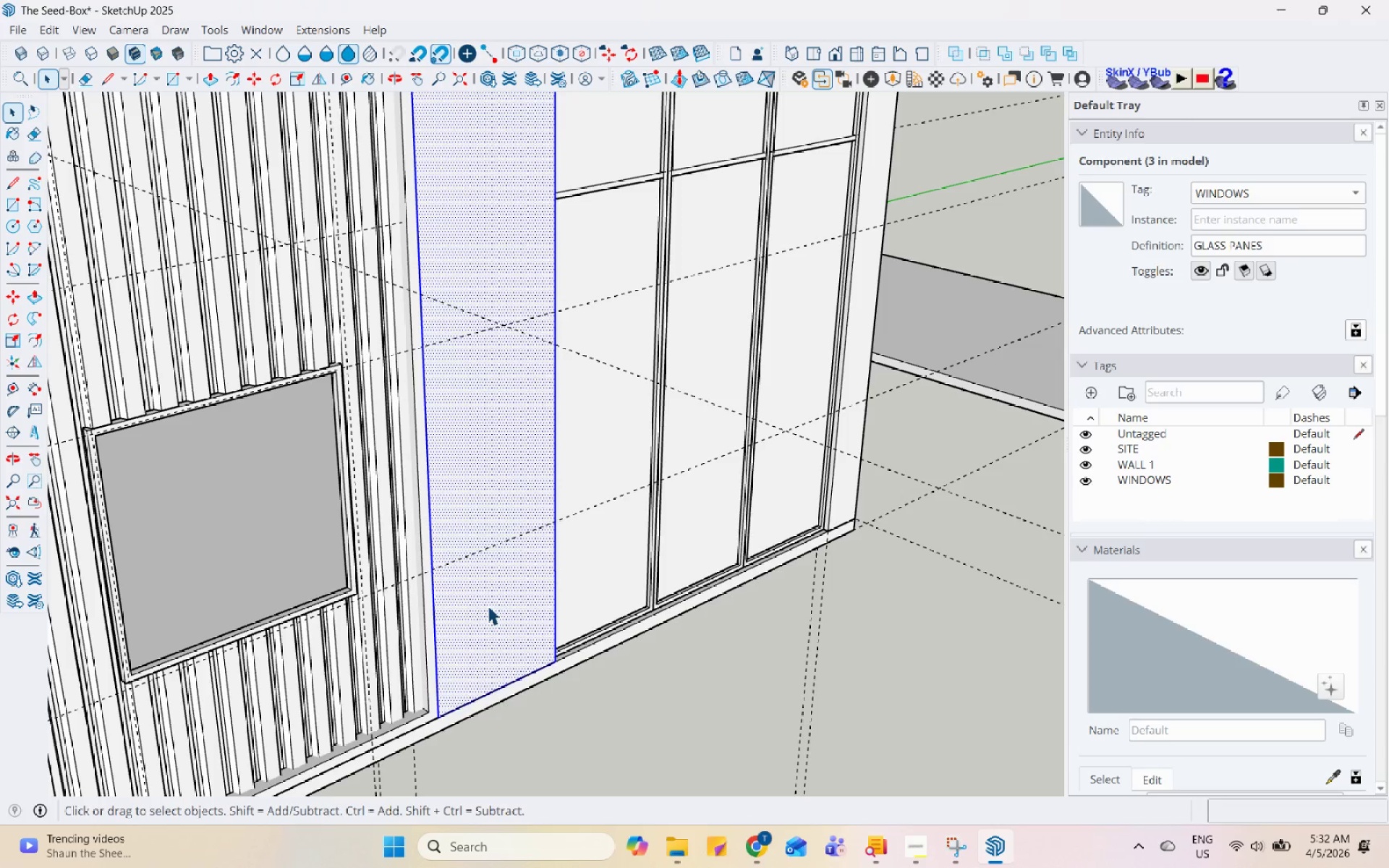 
right_click([488, 605])
 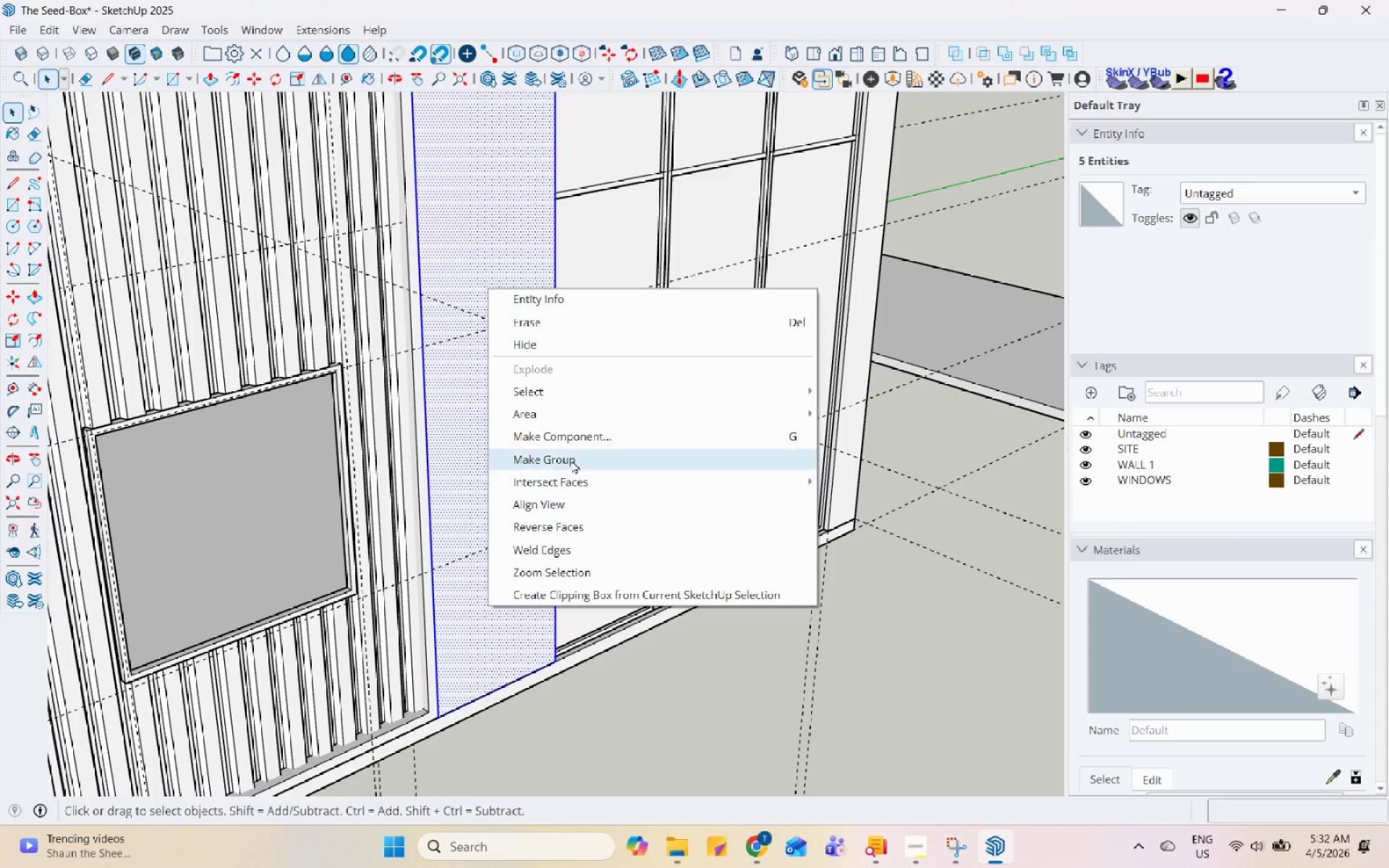 
left_click([612, 311])
 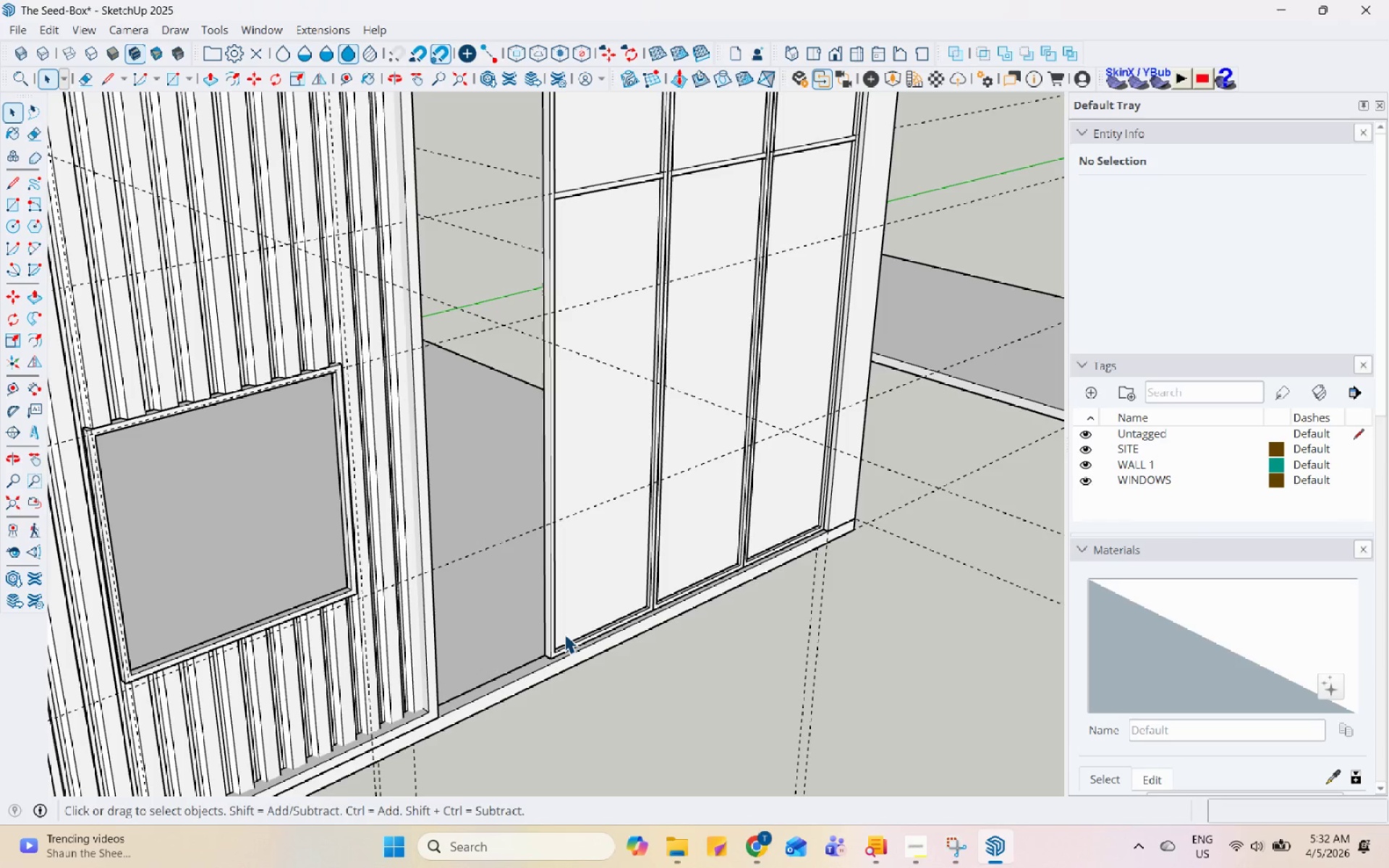 
left_click([564, 634])
 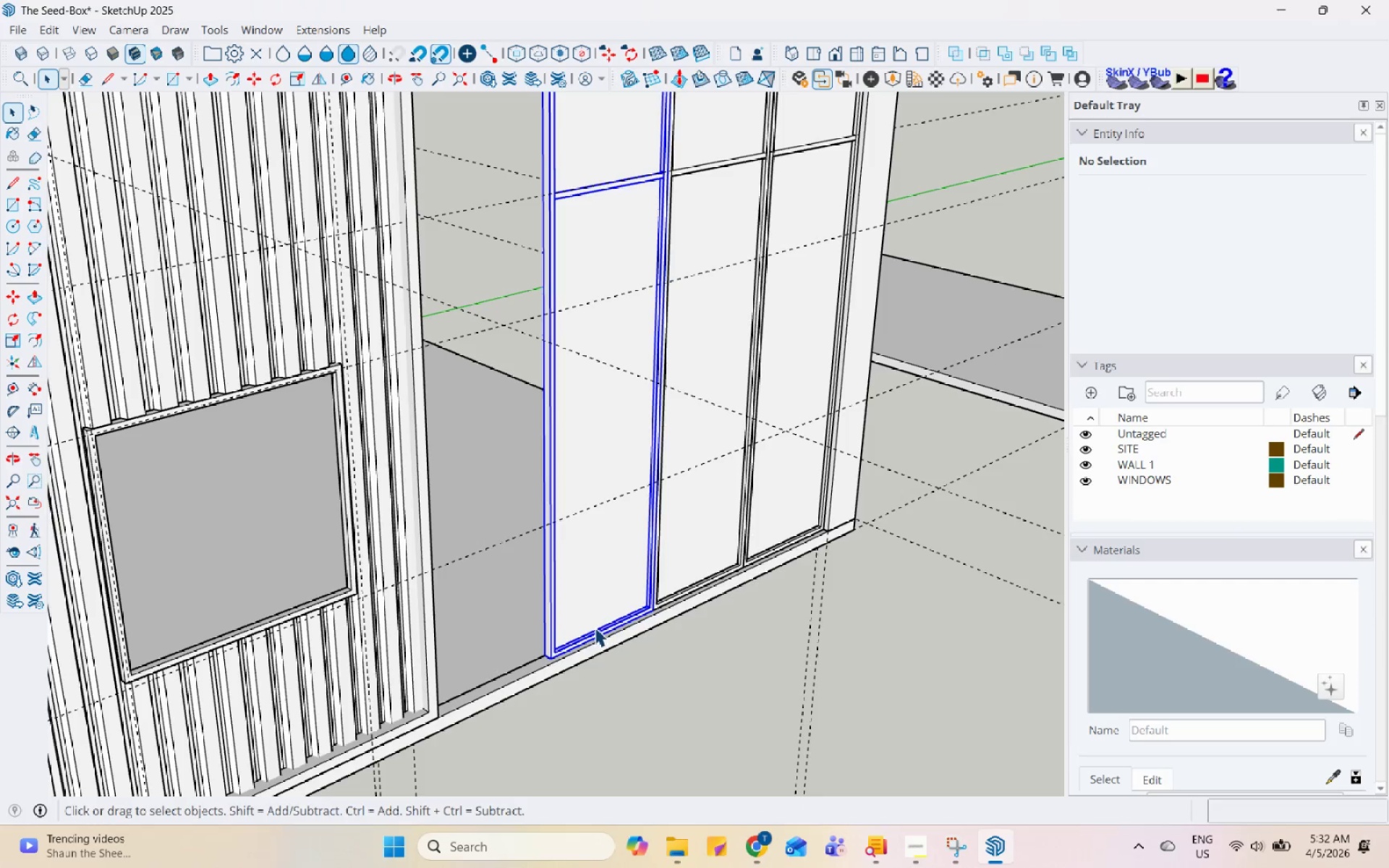 
scroll: coordinate [596, 627], scroll_direction: up, amount: 1.0
 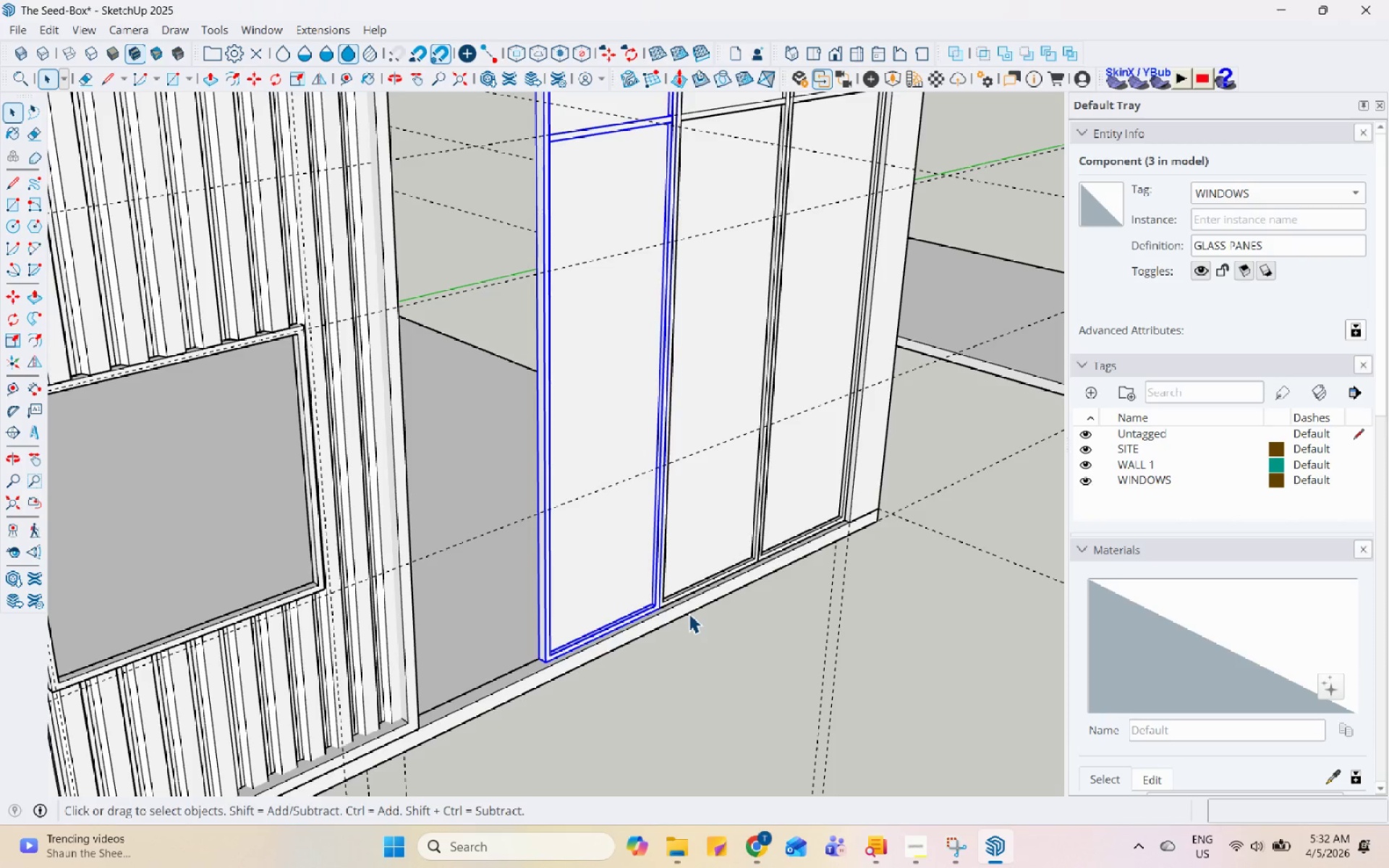 
key(M)
 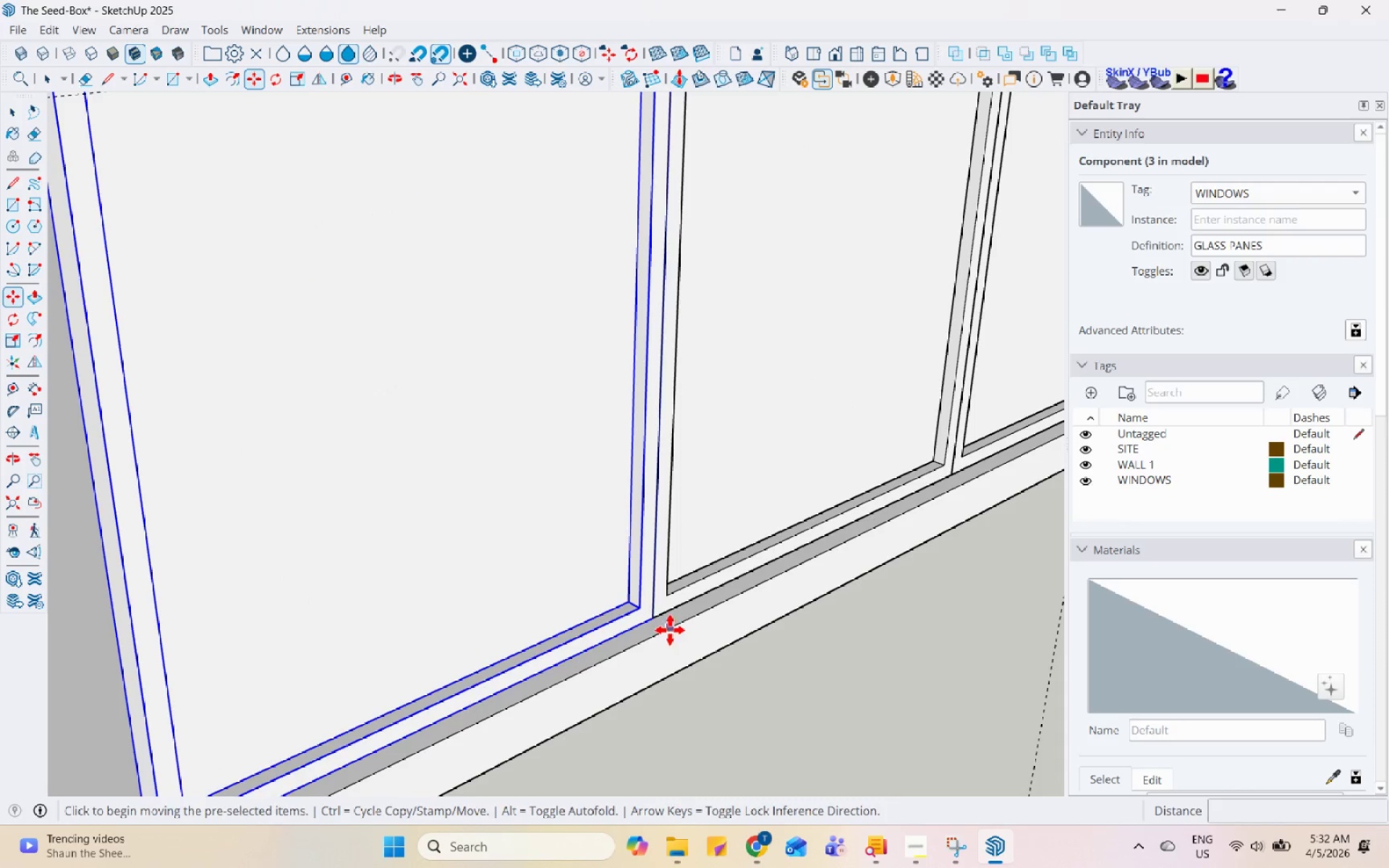 
scroll: coordinate [648, 605], scroll_direction: up, amount: 12.0
 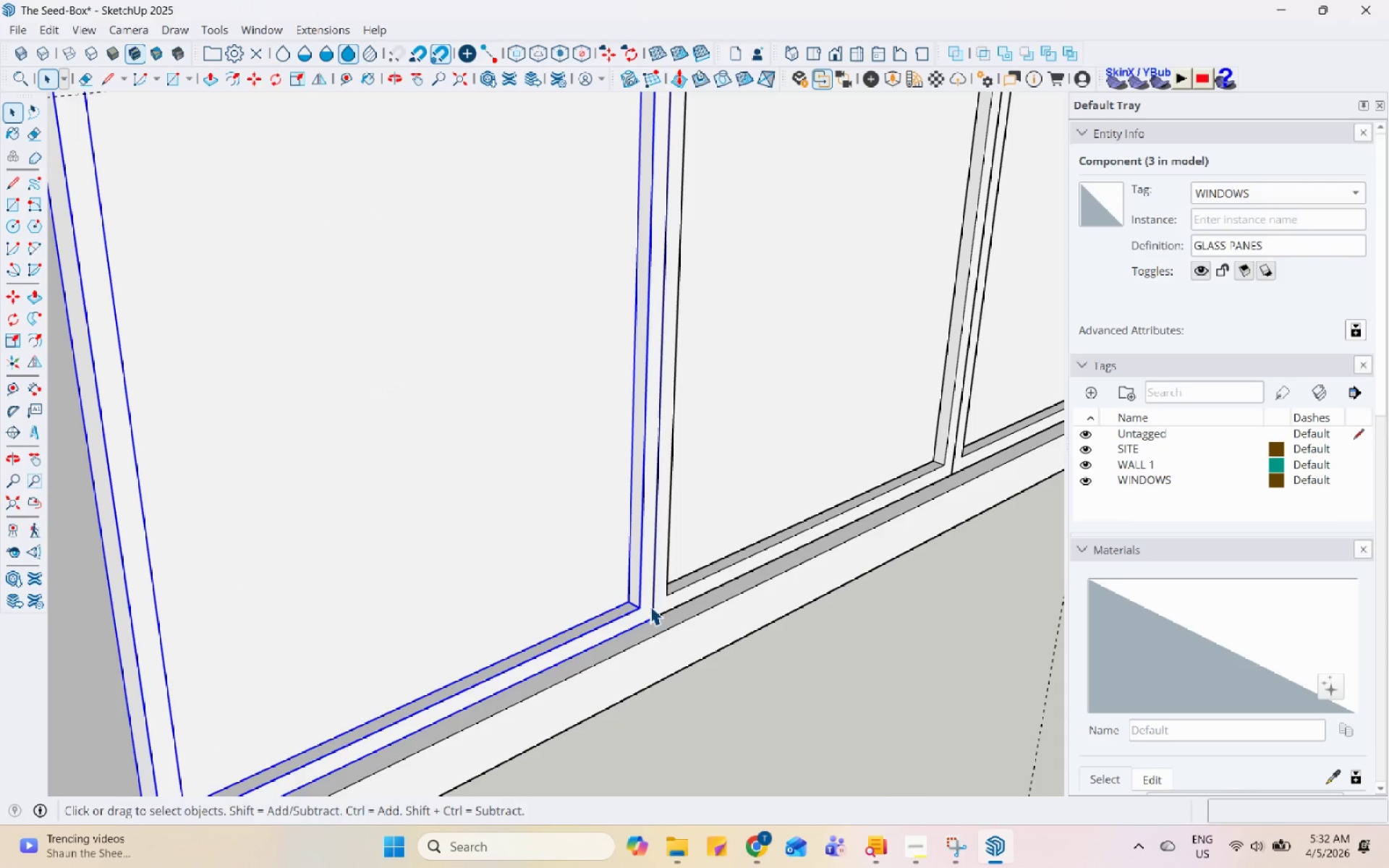 
key(Control+ControlLeft)
 